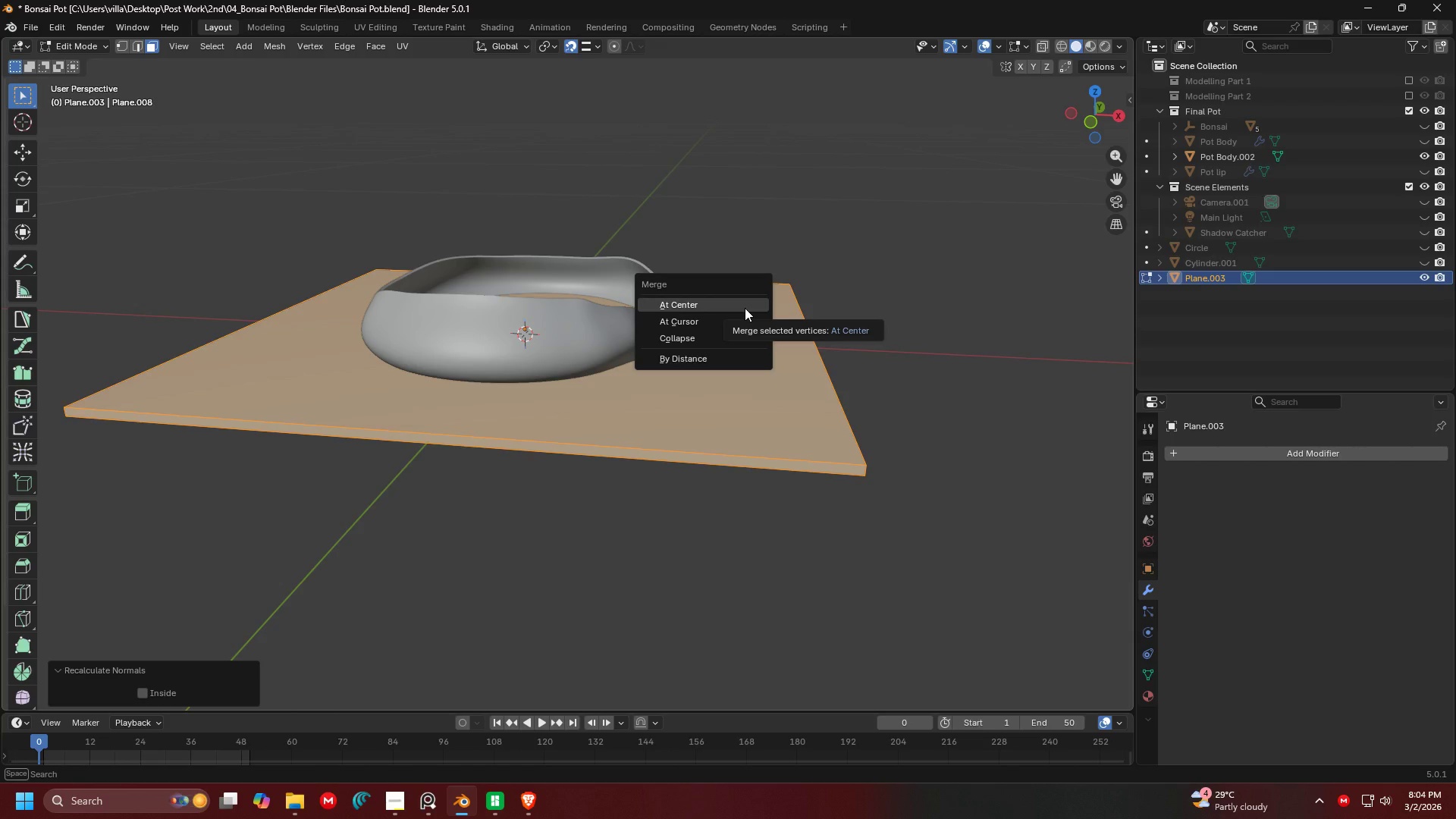 
left_click([745, 305])
 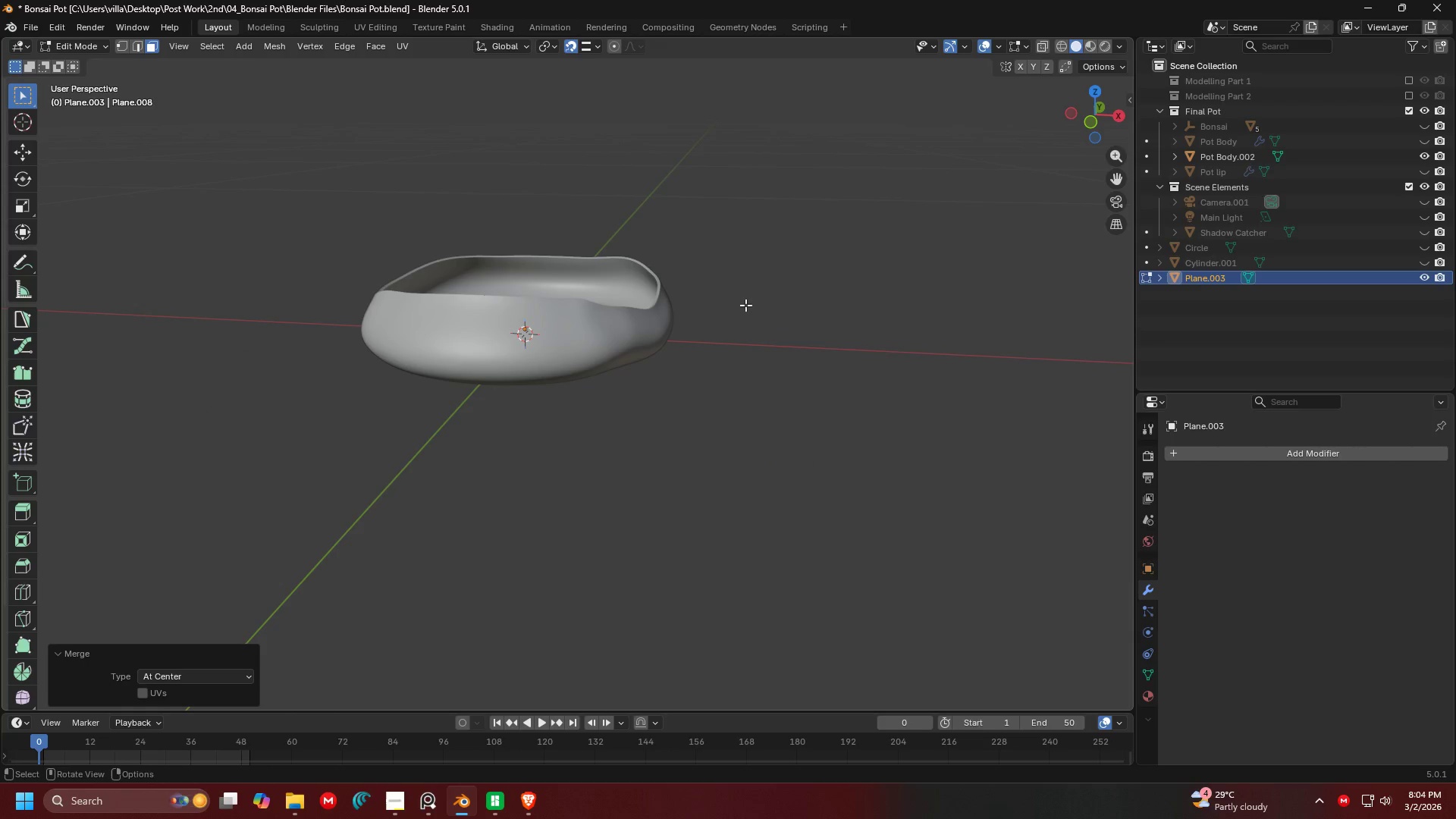 
key(Control+ControlLeft)
 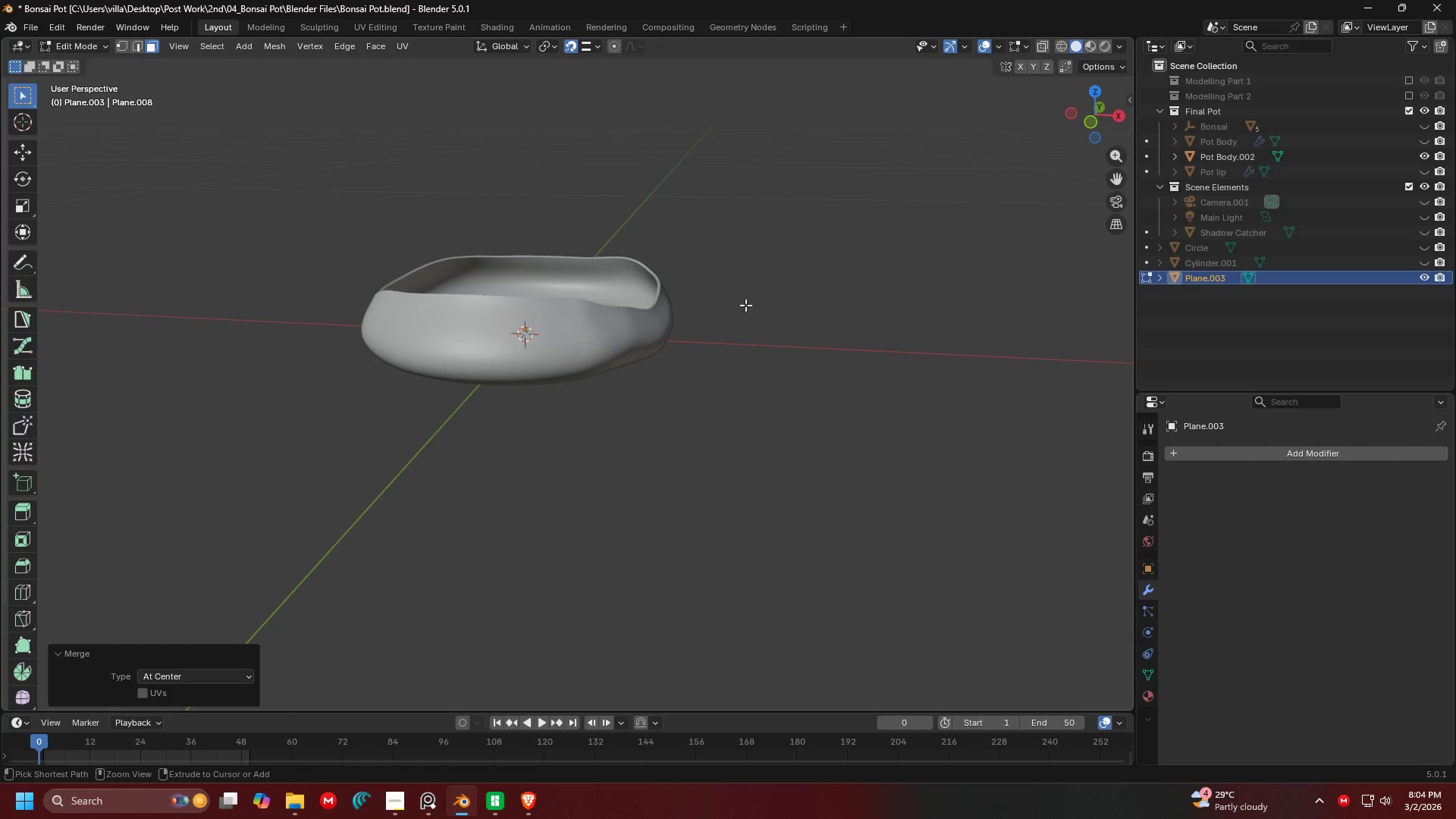 
key(Control+Z)
 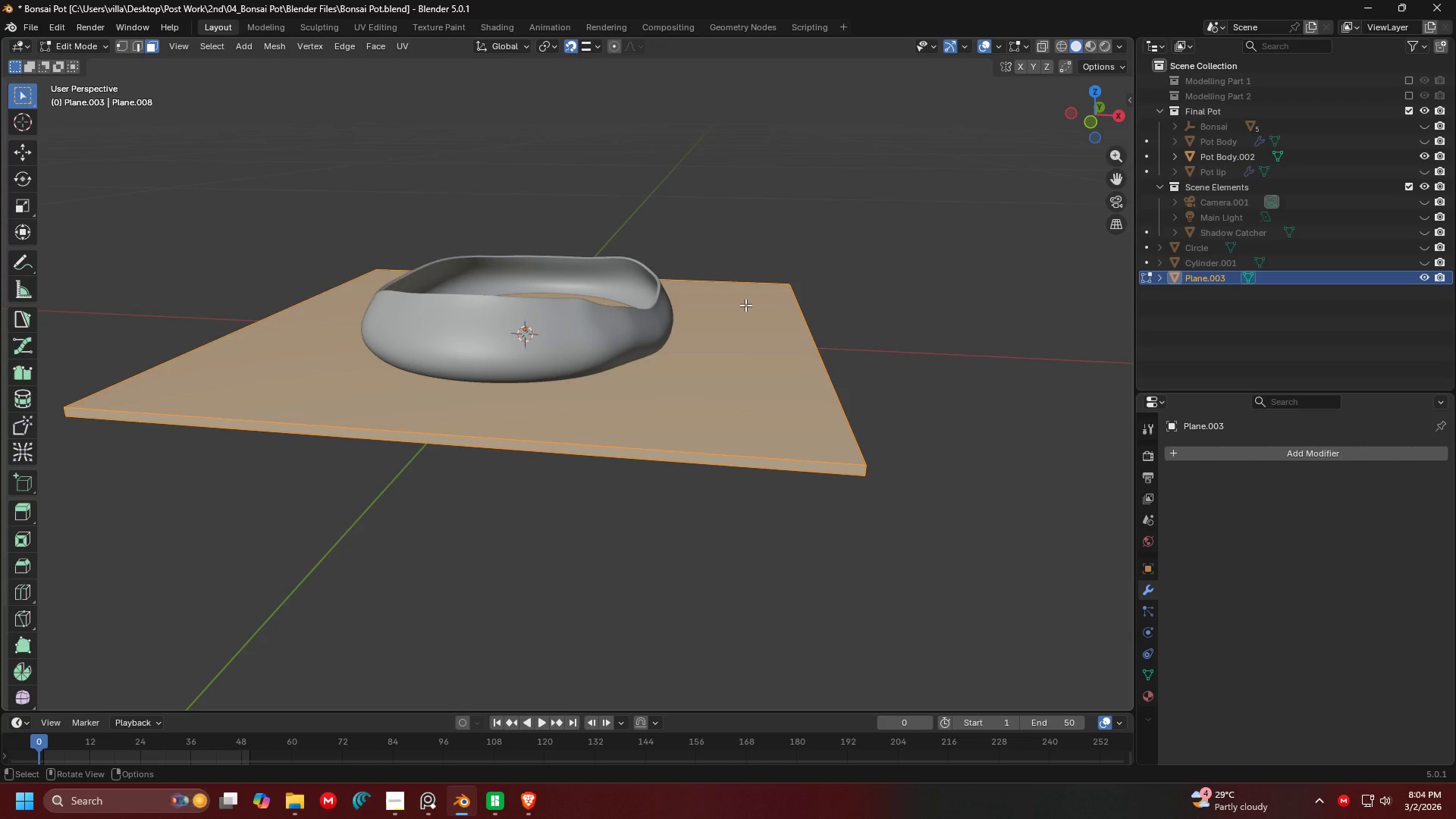 
key(M)
 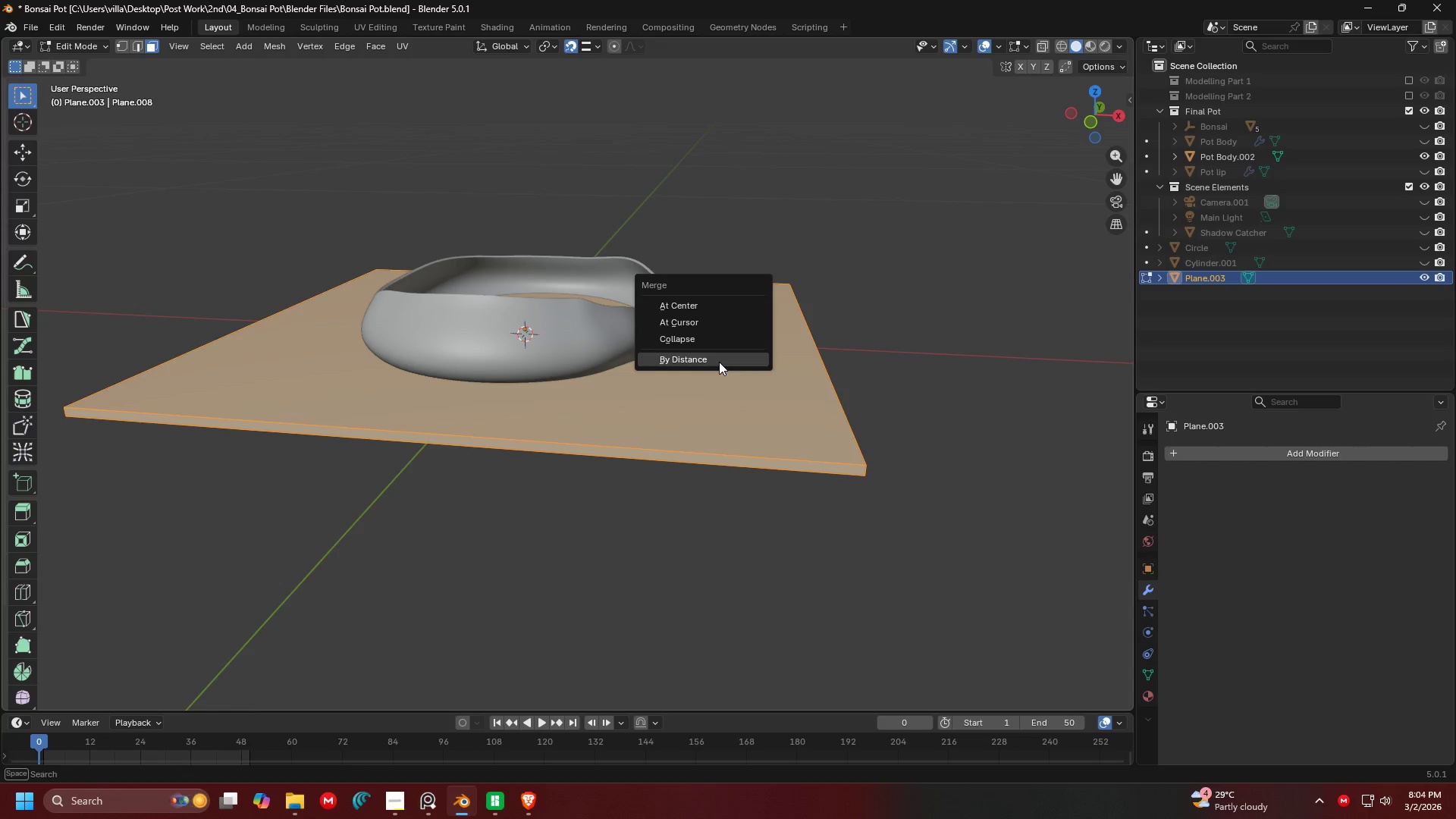 
left_click([719, 362])
 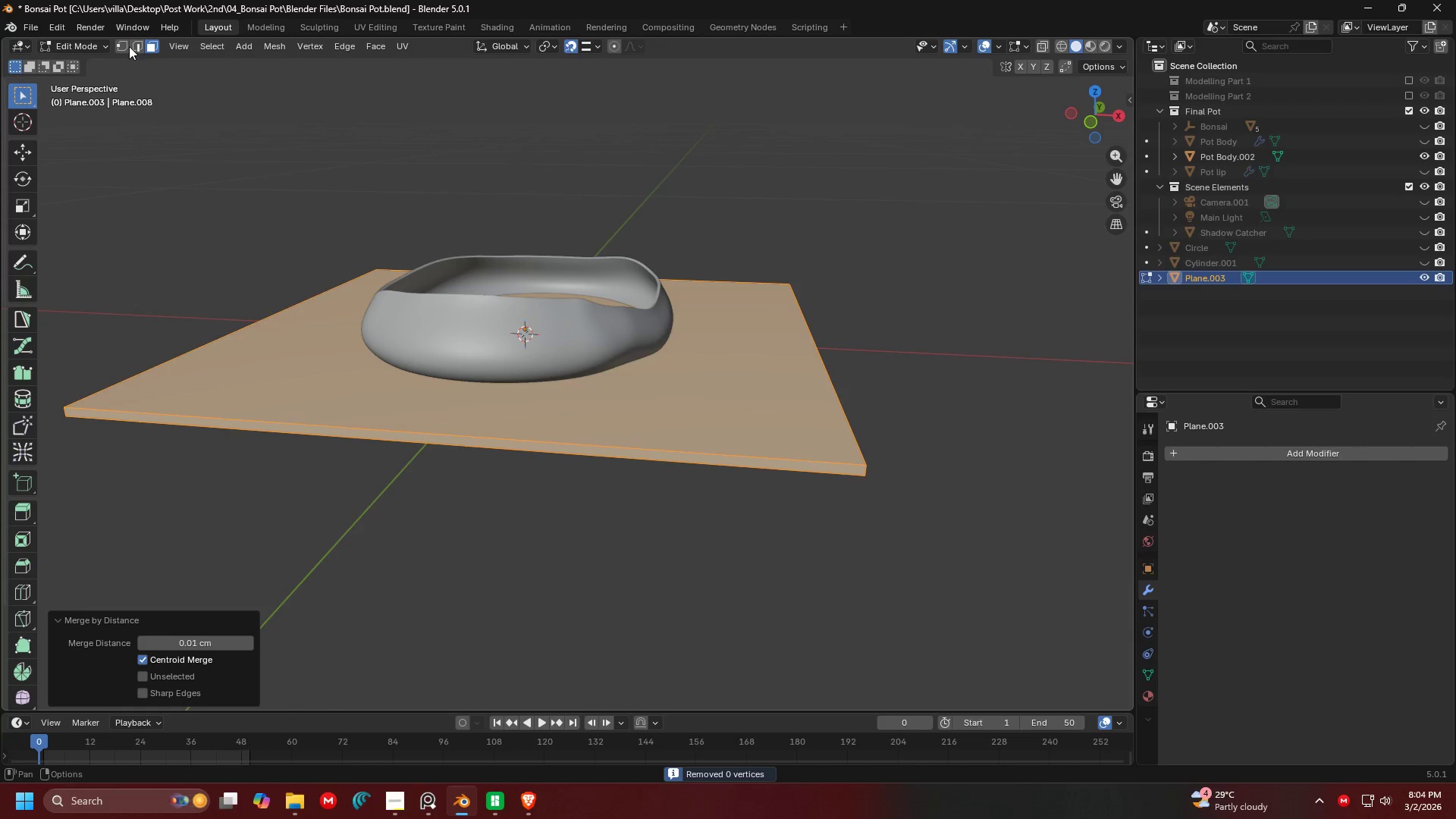 
left_click([120, 45])
 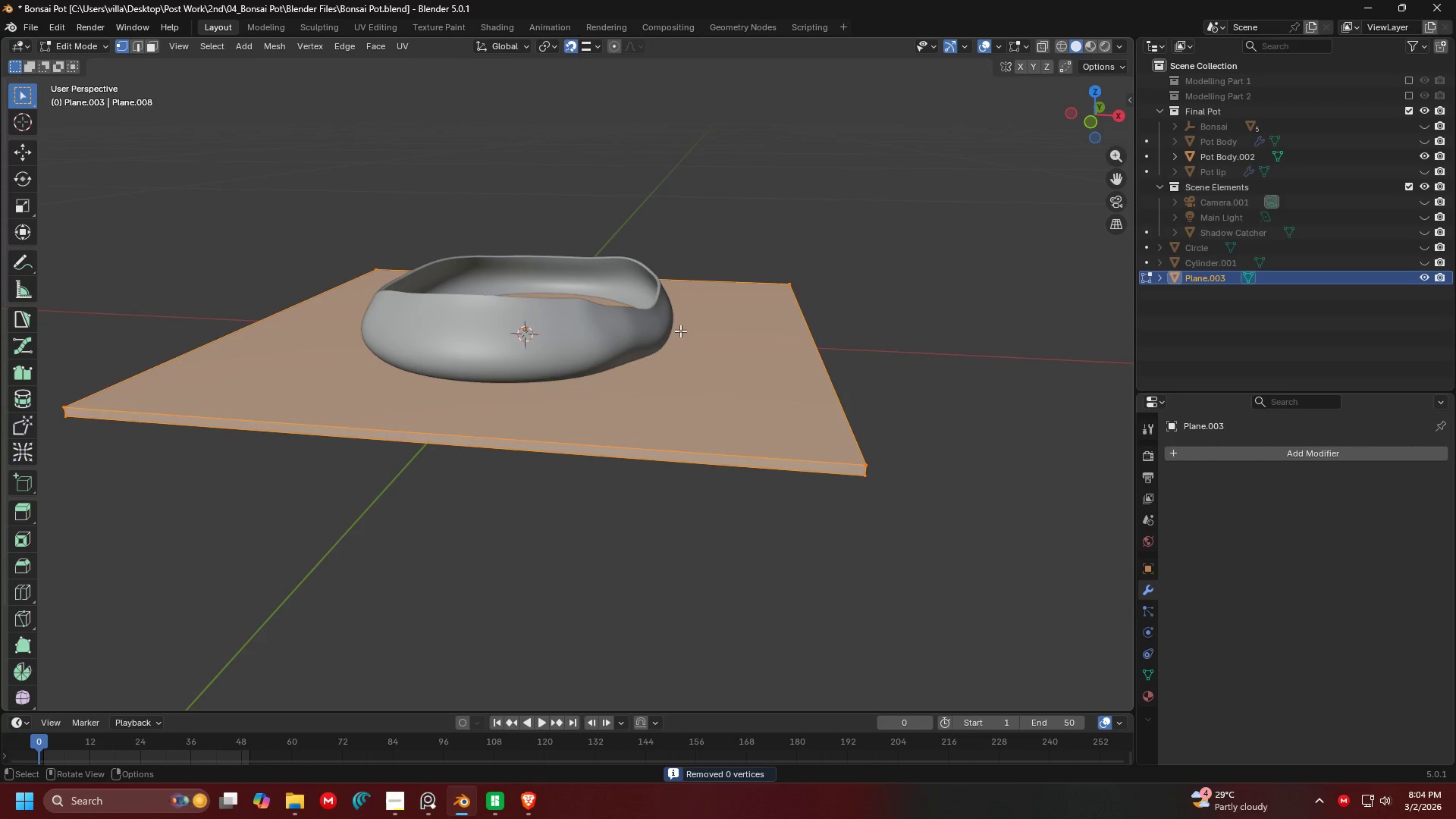 
key(M)
 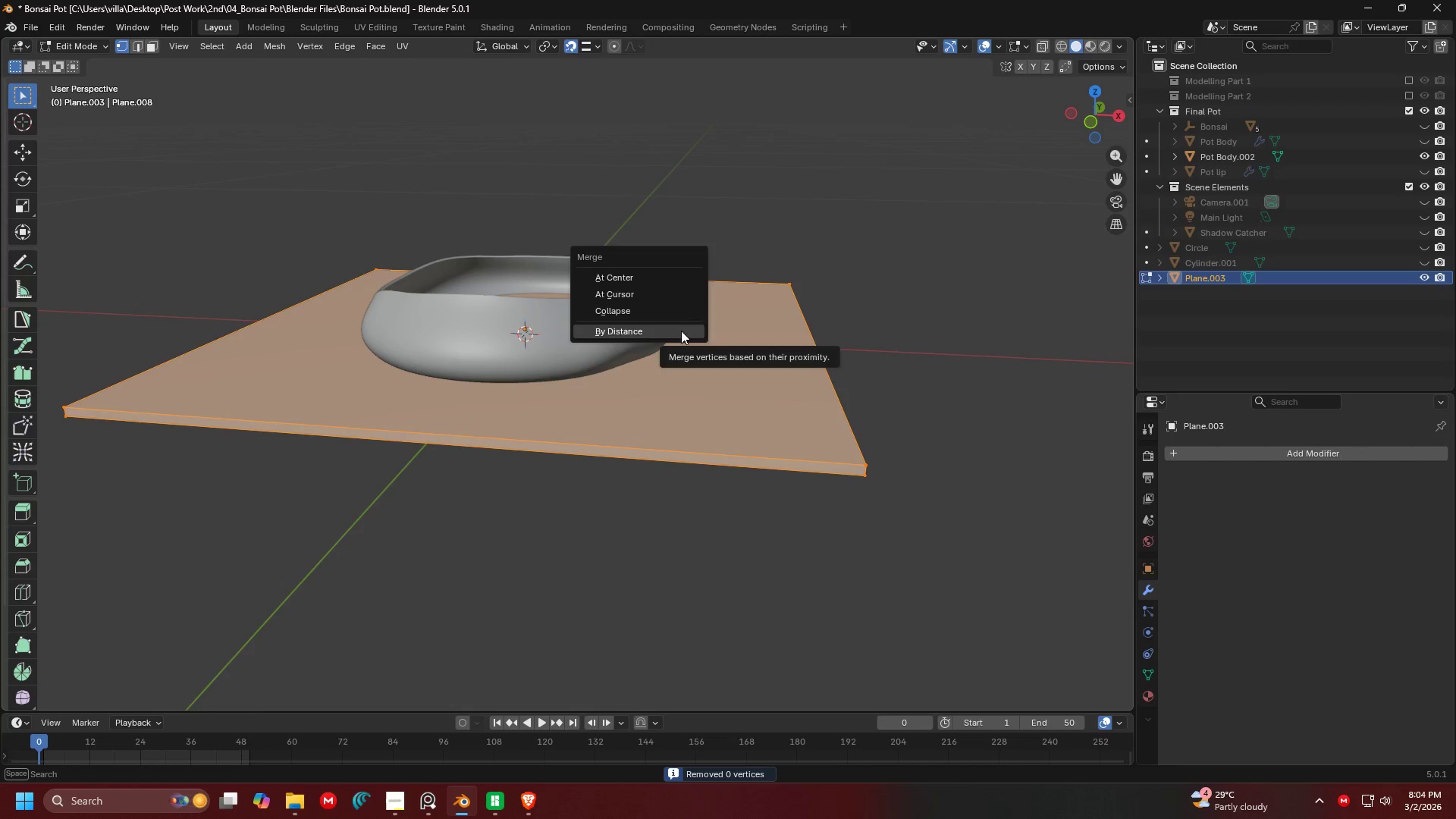 
left_click([681, 331])
 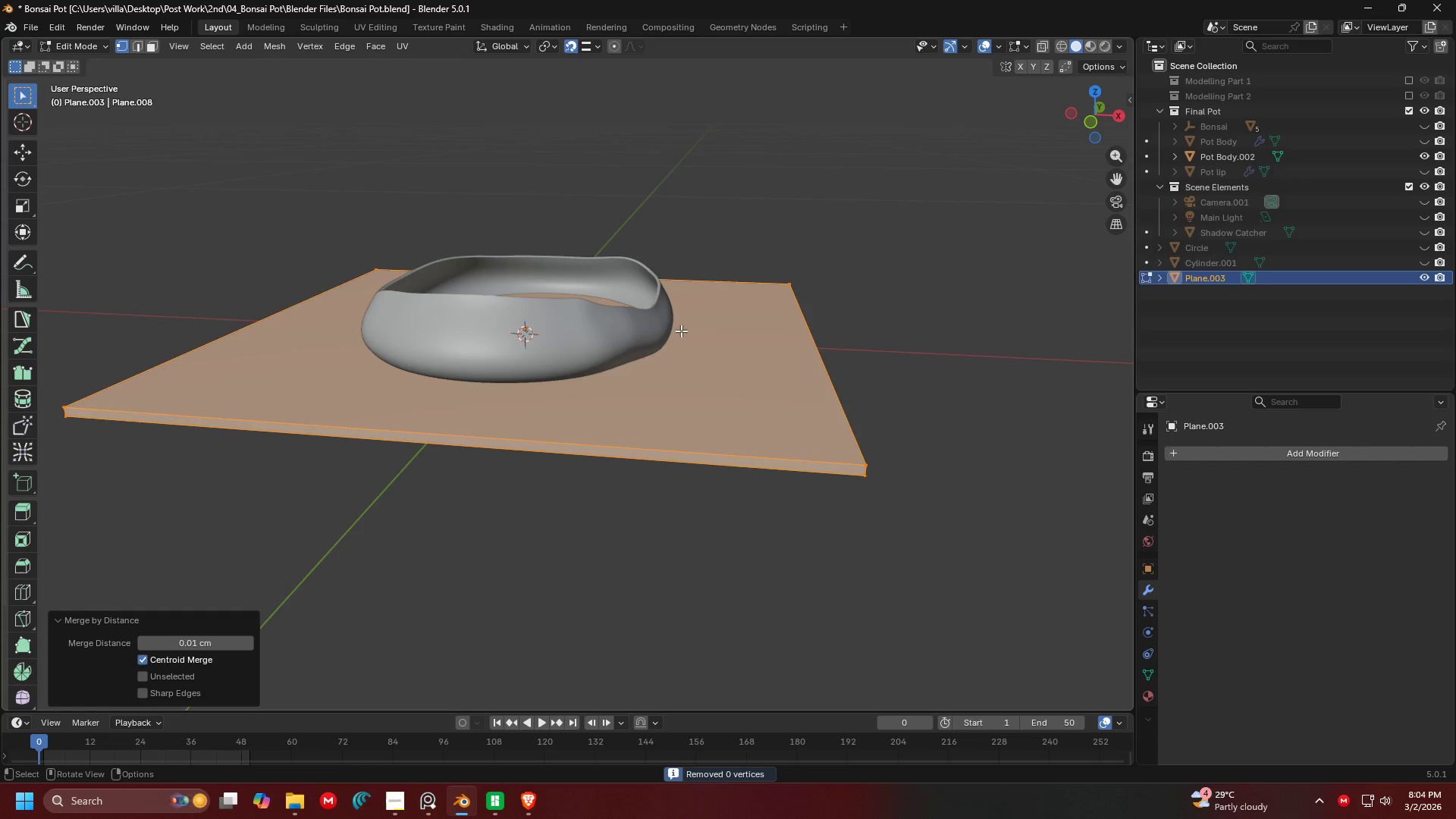 
key(Tab)
 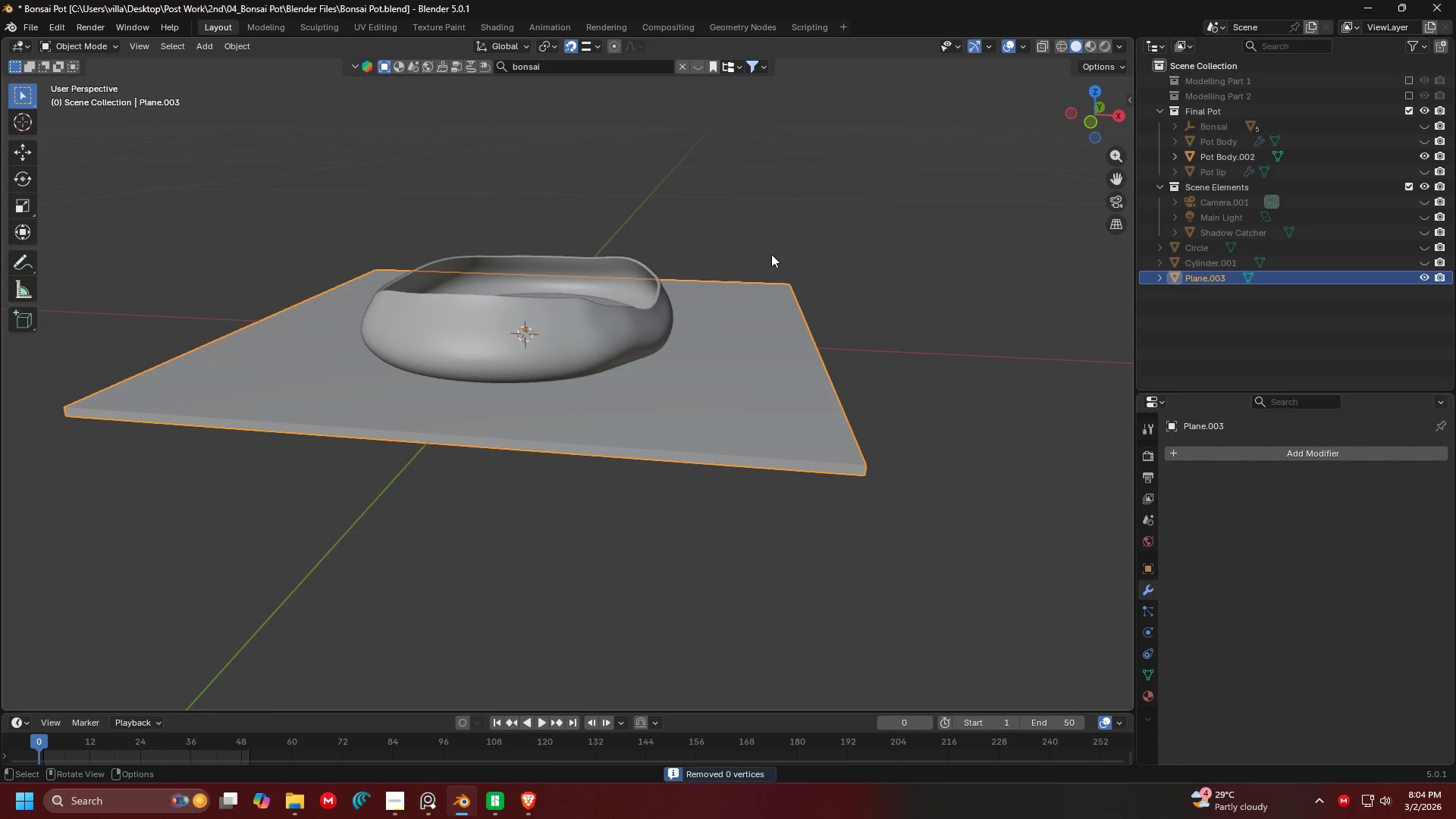 
left_click([771, 254])
 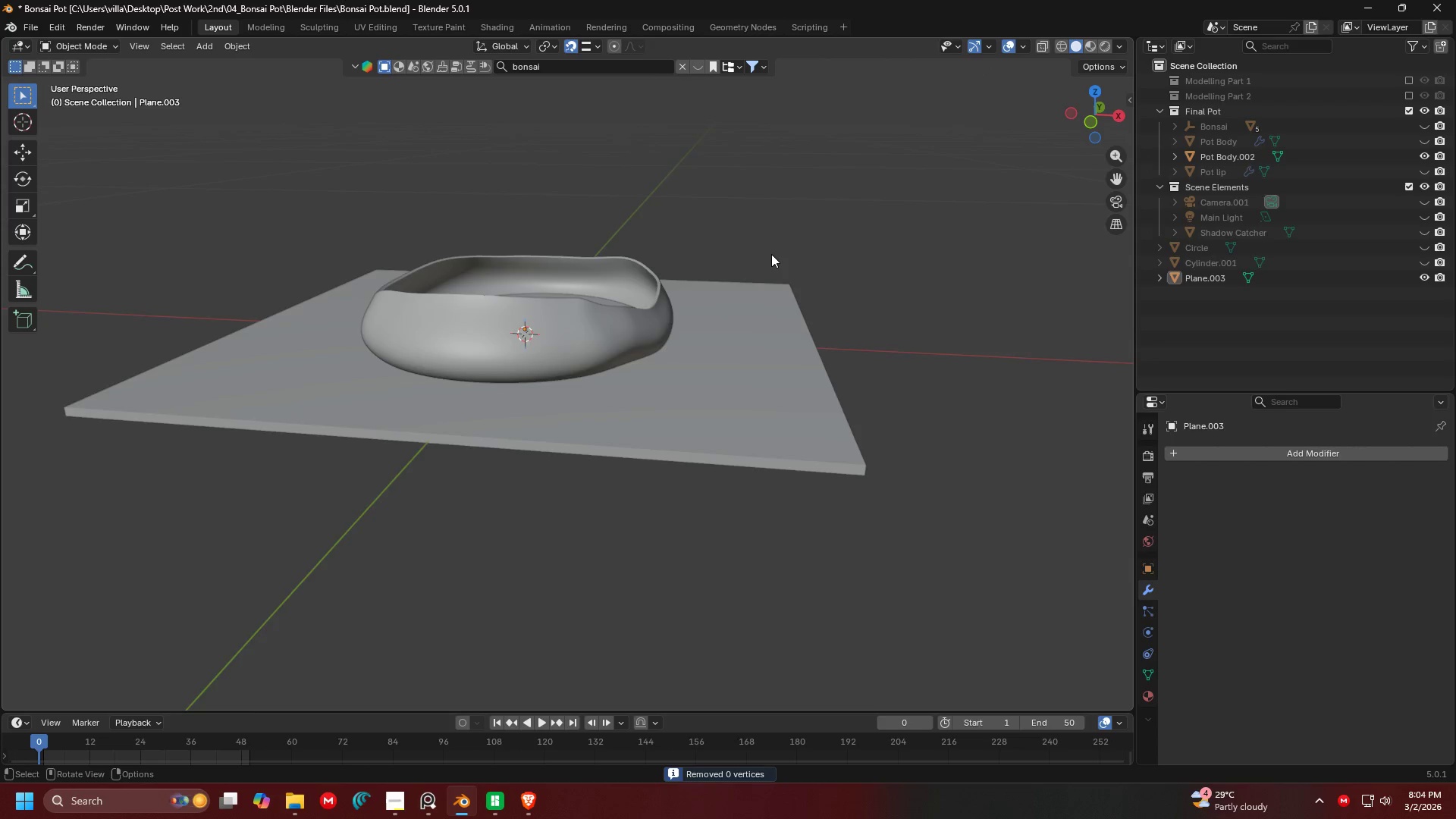 
key(Shift+ShiftLeft)
 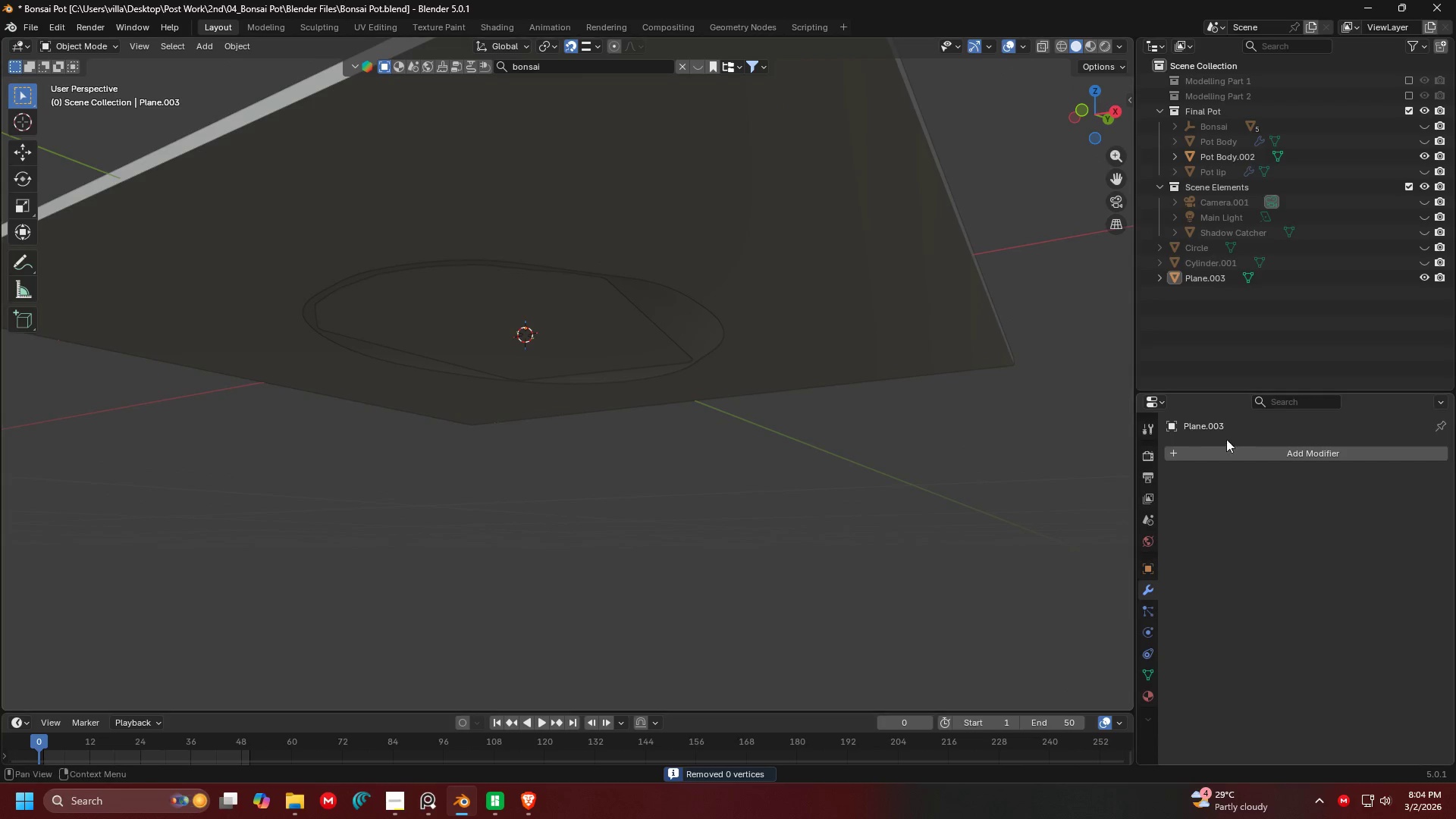 
scroll: coordinate [629, 344], scroll_direction: up, amount: 2.0
 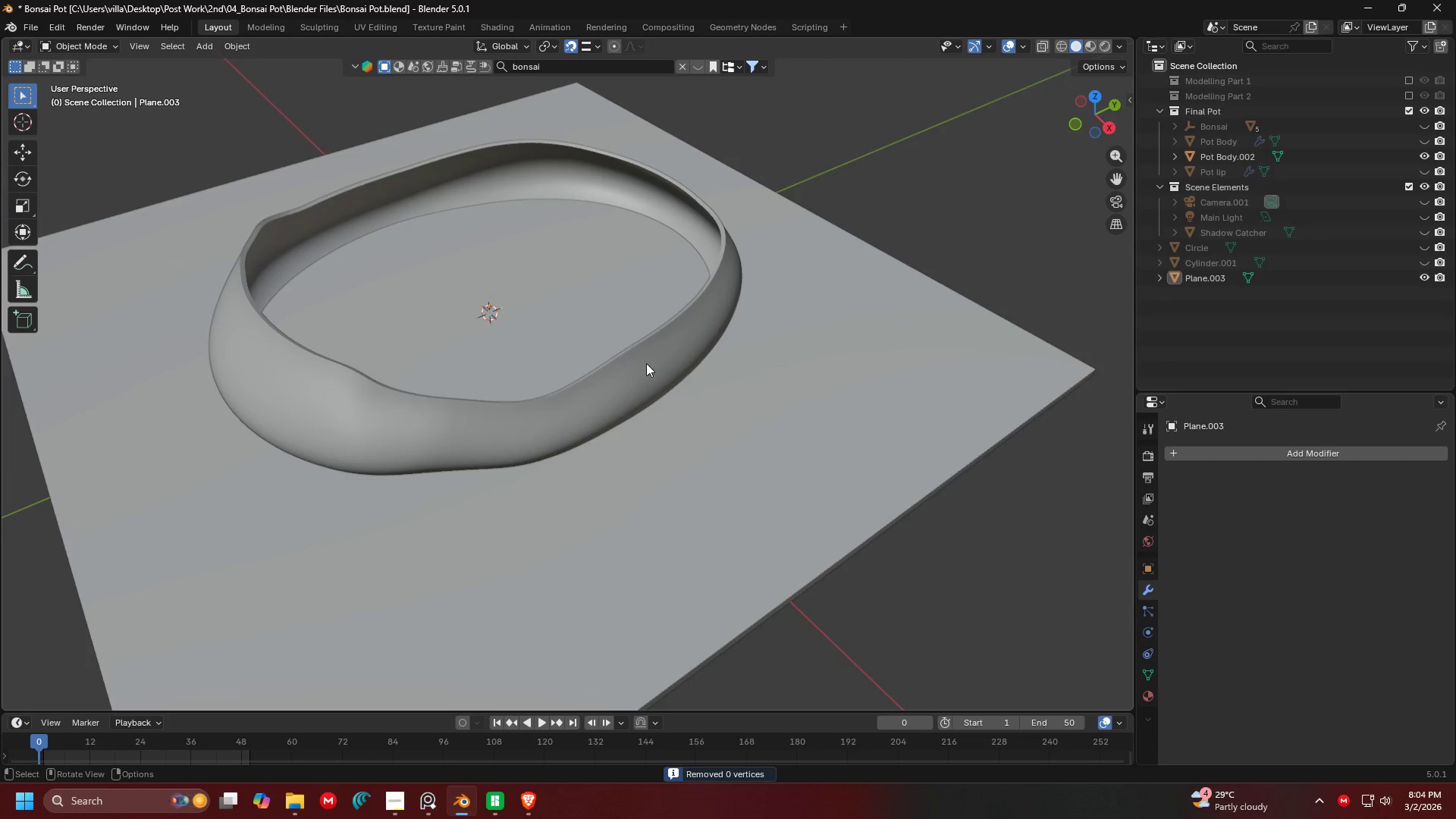 
double_click([1263, 452])
 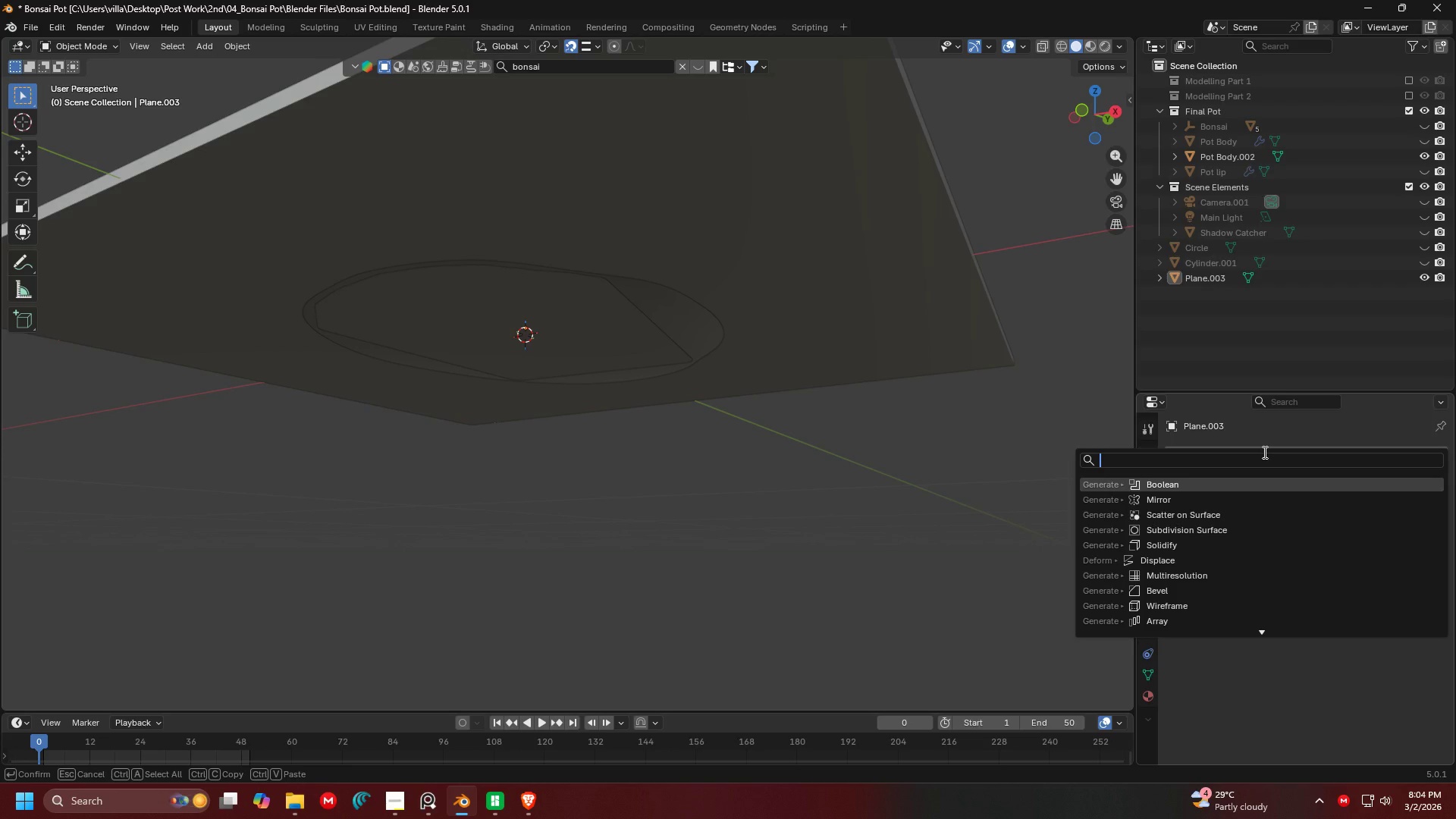 
type(bool)
 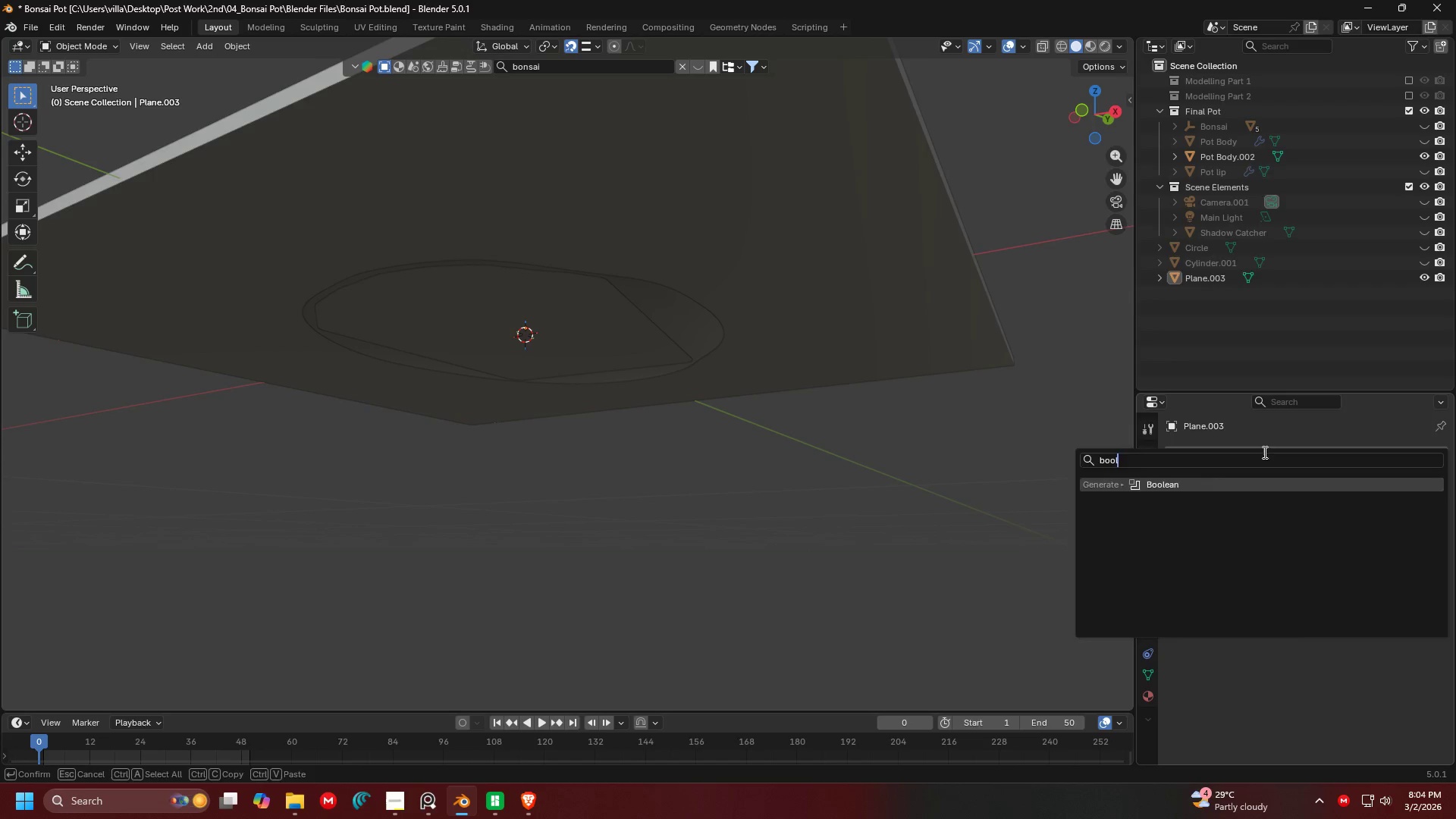 
key(Enter)
 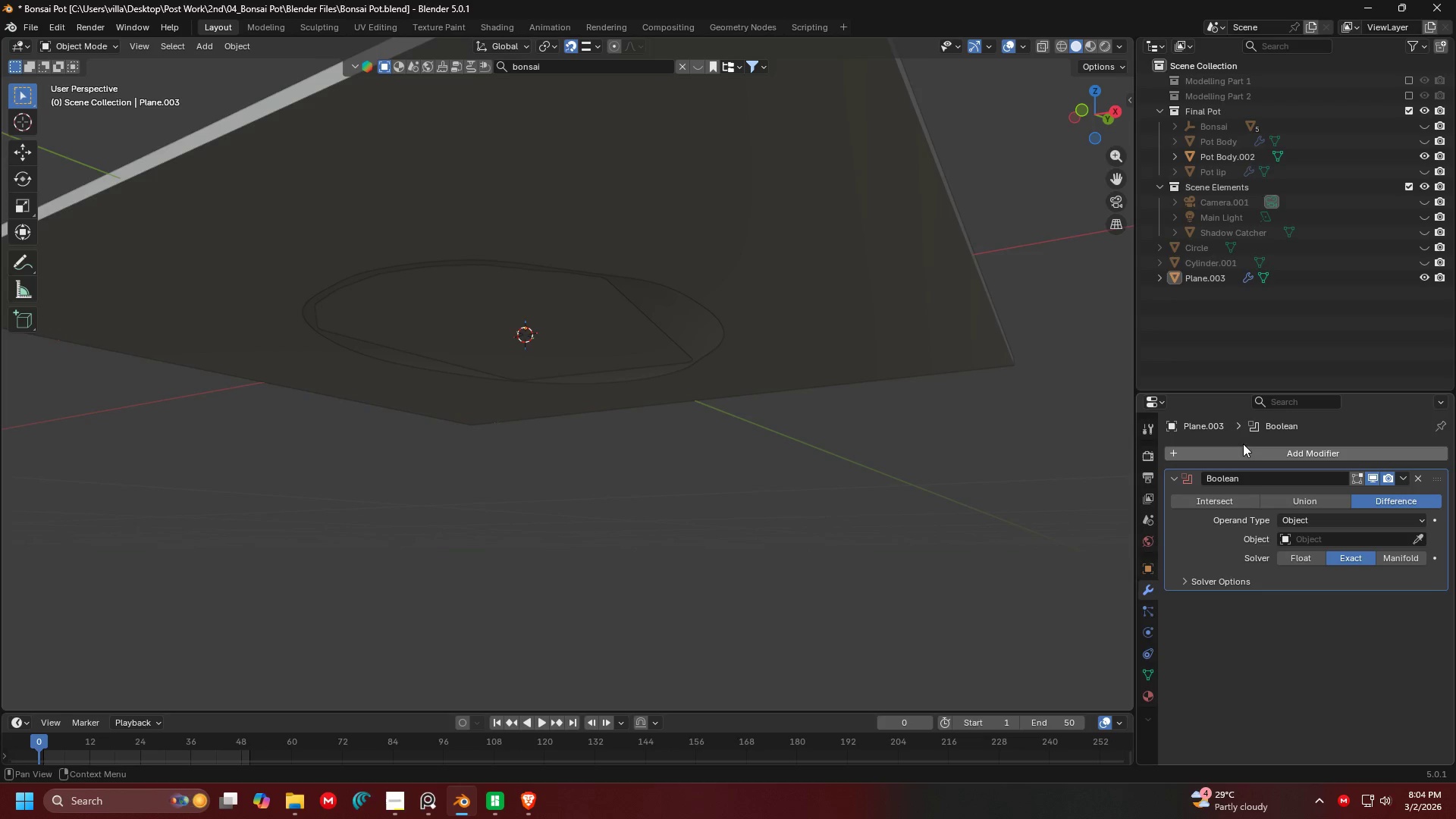 
left_click([560, 362])
 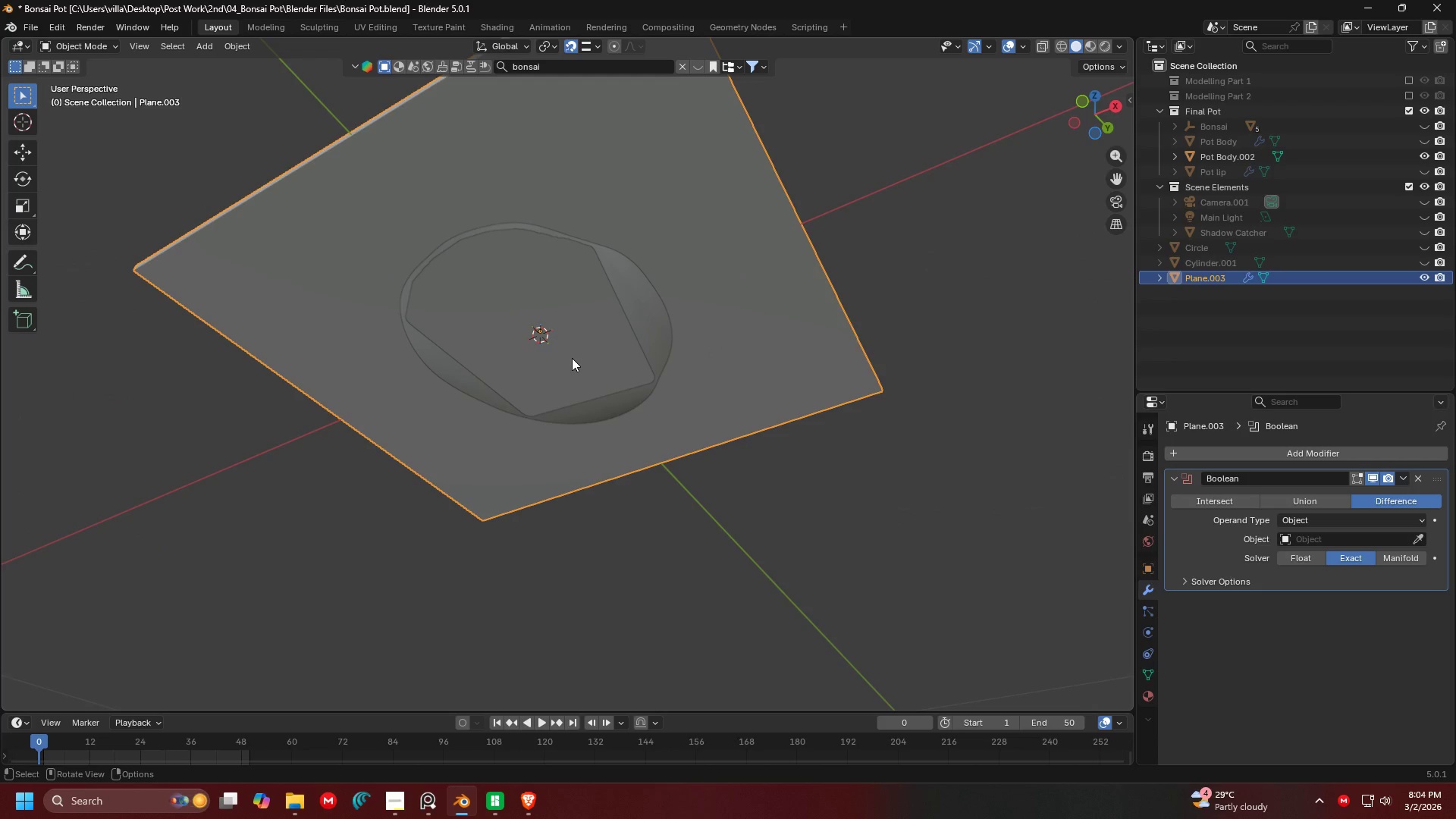 
scroll: coordinate [768, 331], scroll_direction: down, amount: 2.0
 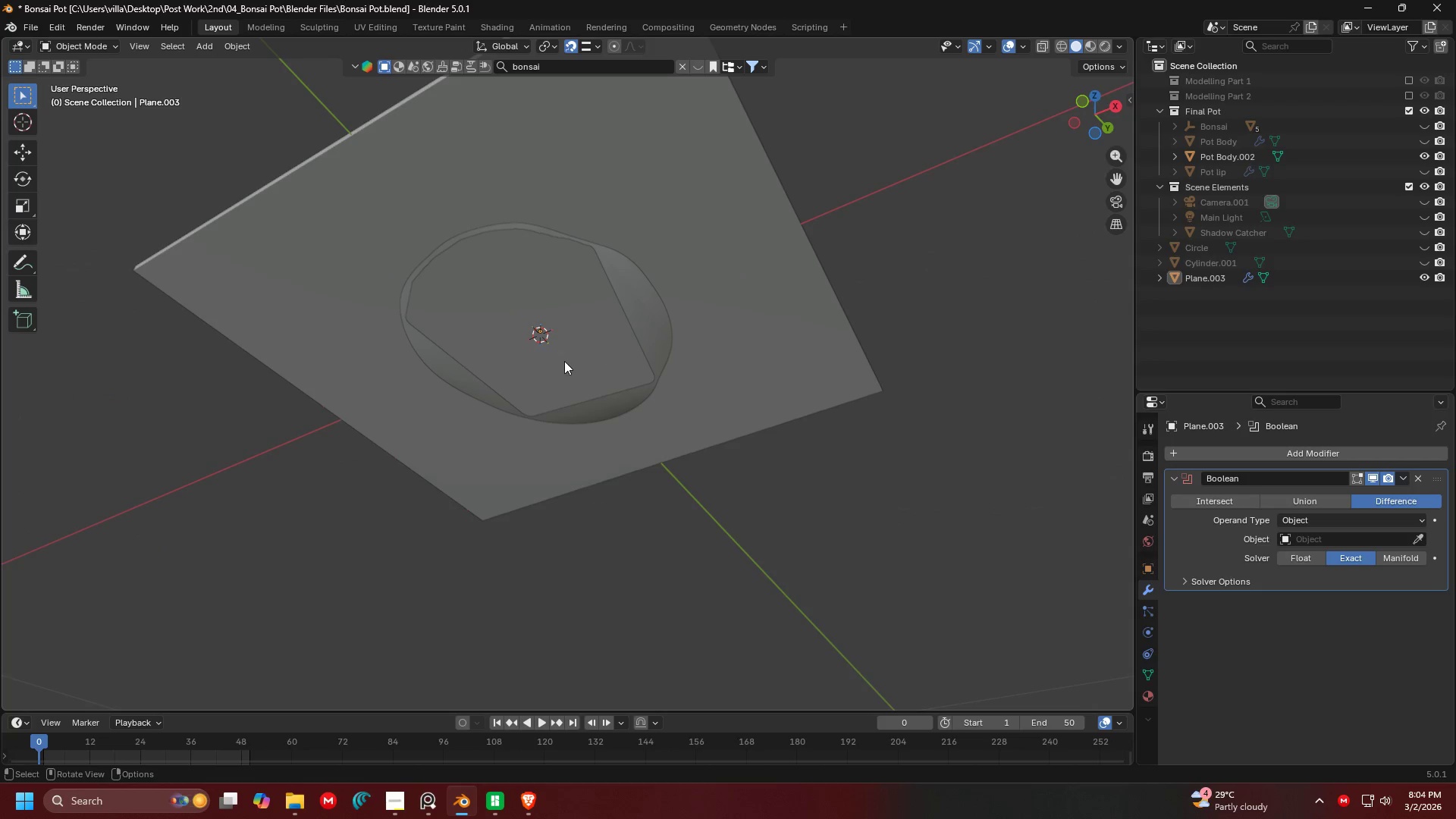 
double_click([572, 358])
 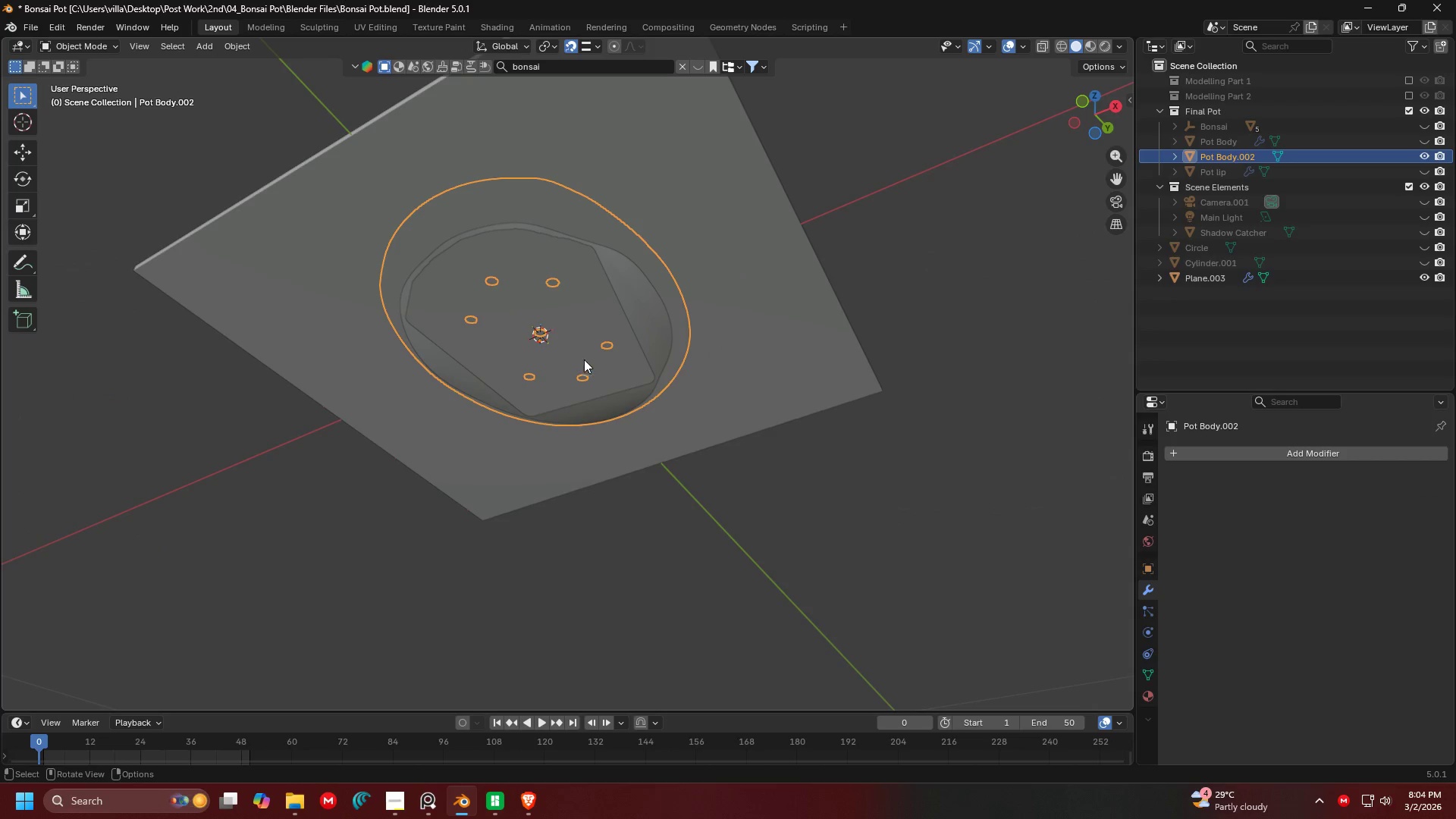 
left_click([598, 359])
 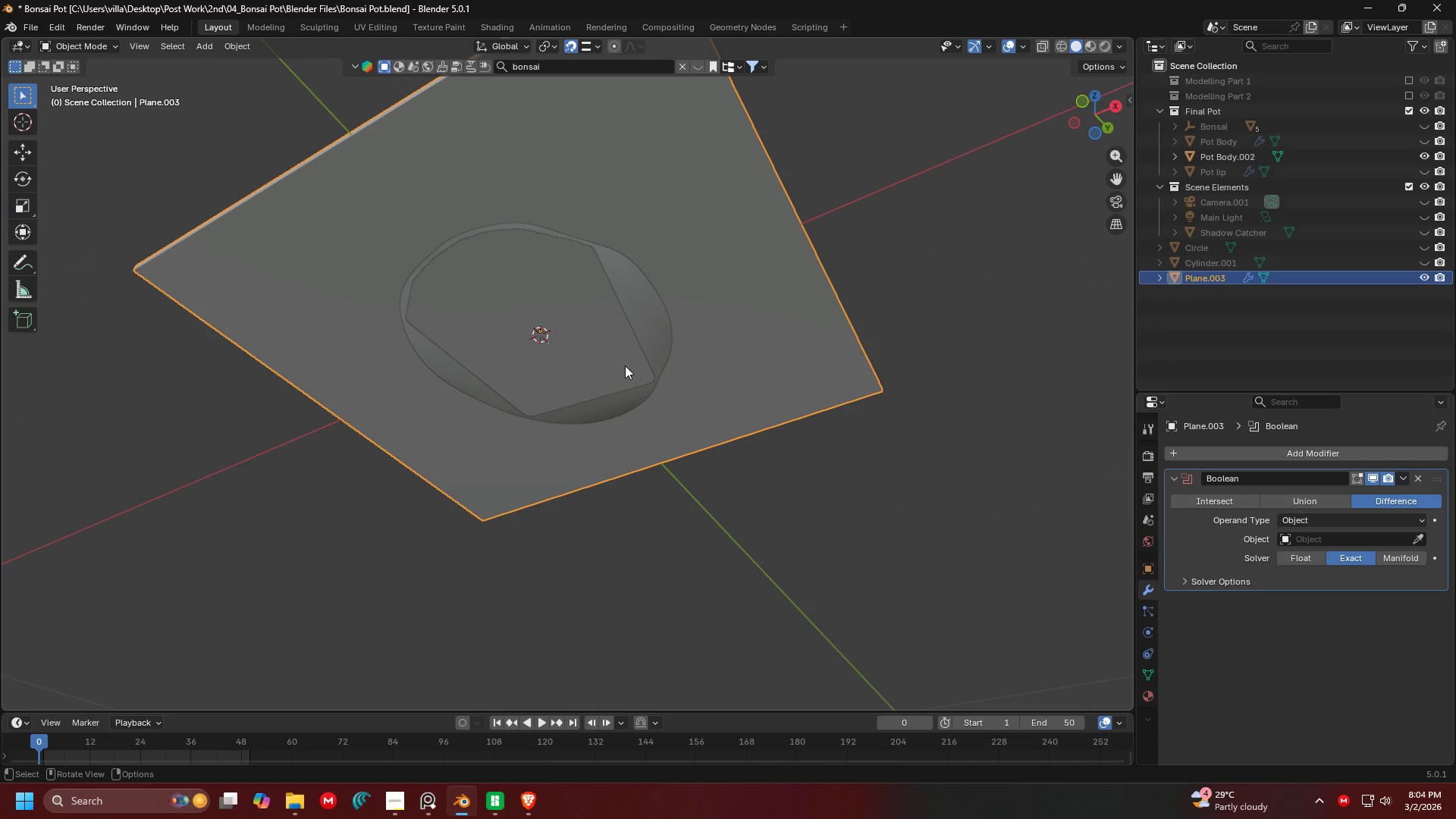 
double_click([657, 366])
 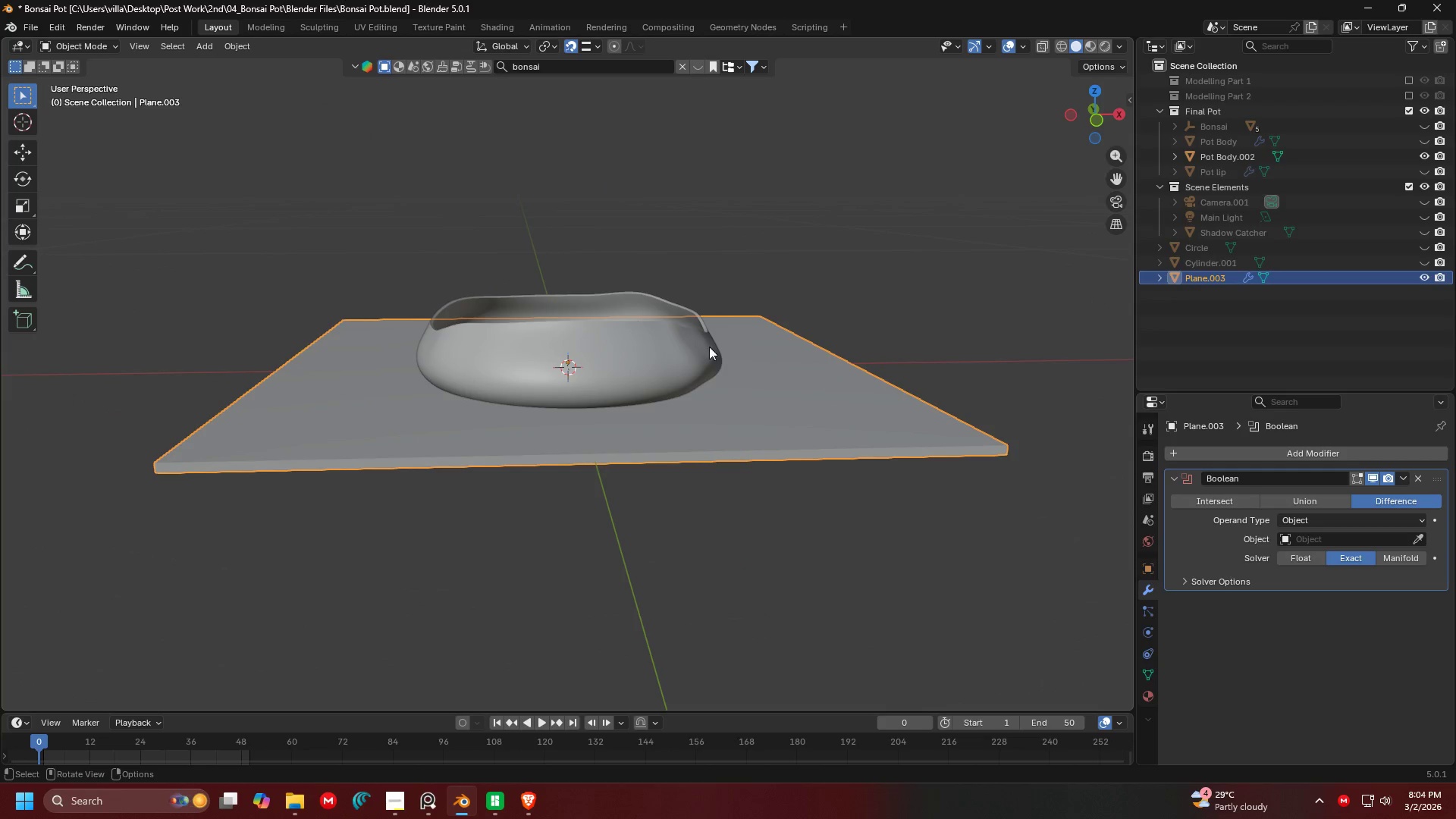 
key(Shift+ShiftLeft)
 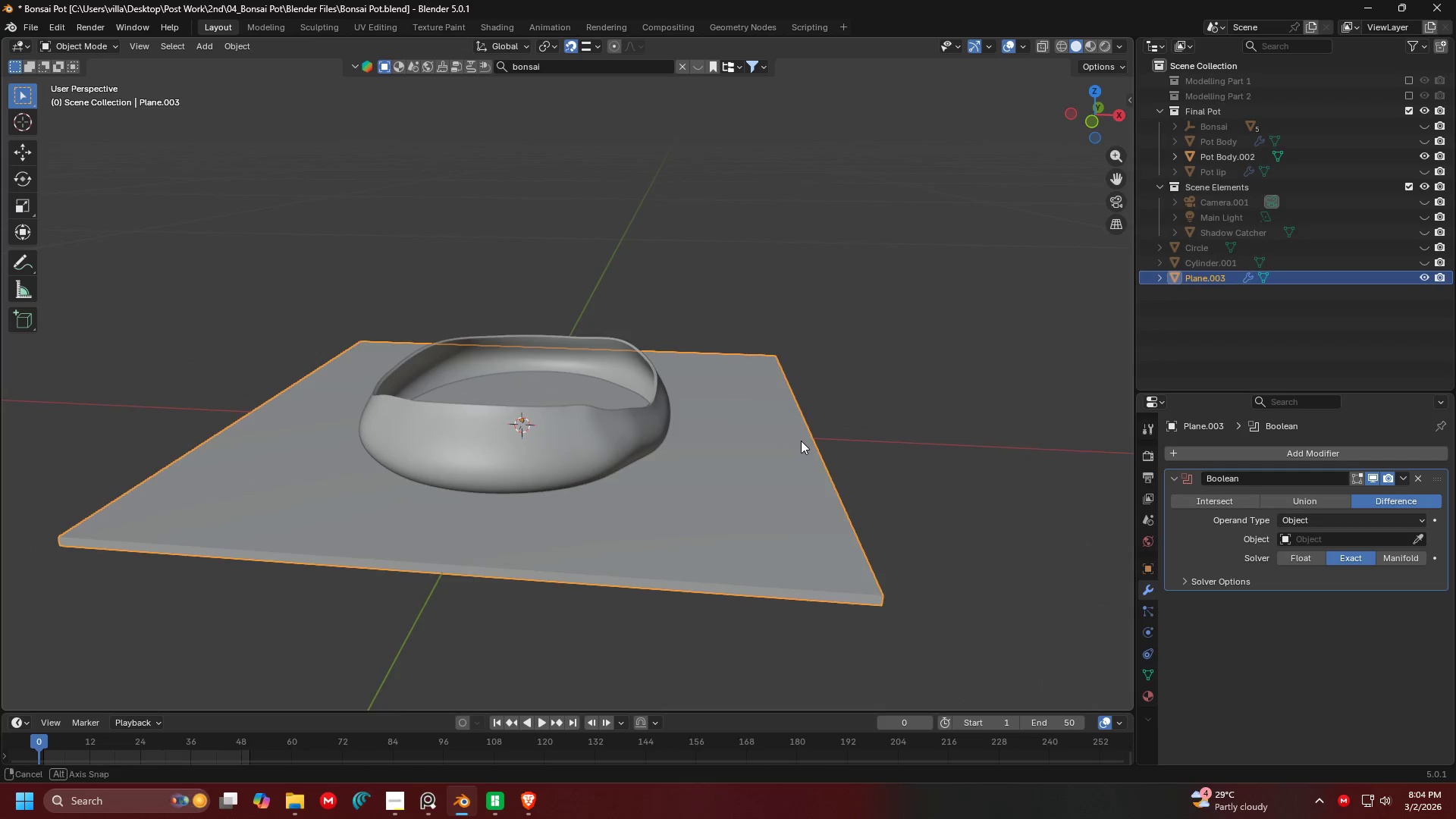 
scroll: coordinate [844, 391], scroll_direction: none, amount: 0.0
 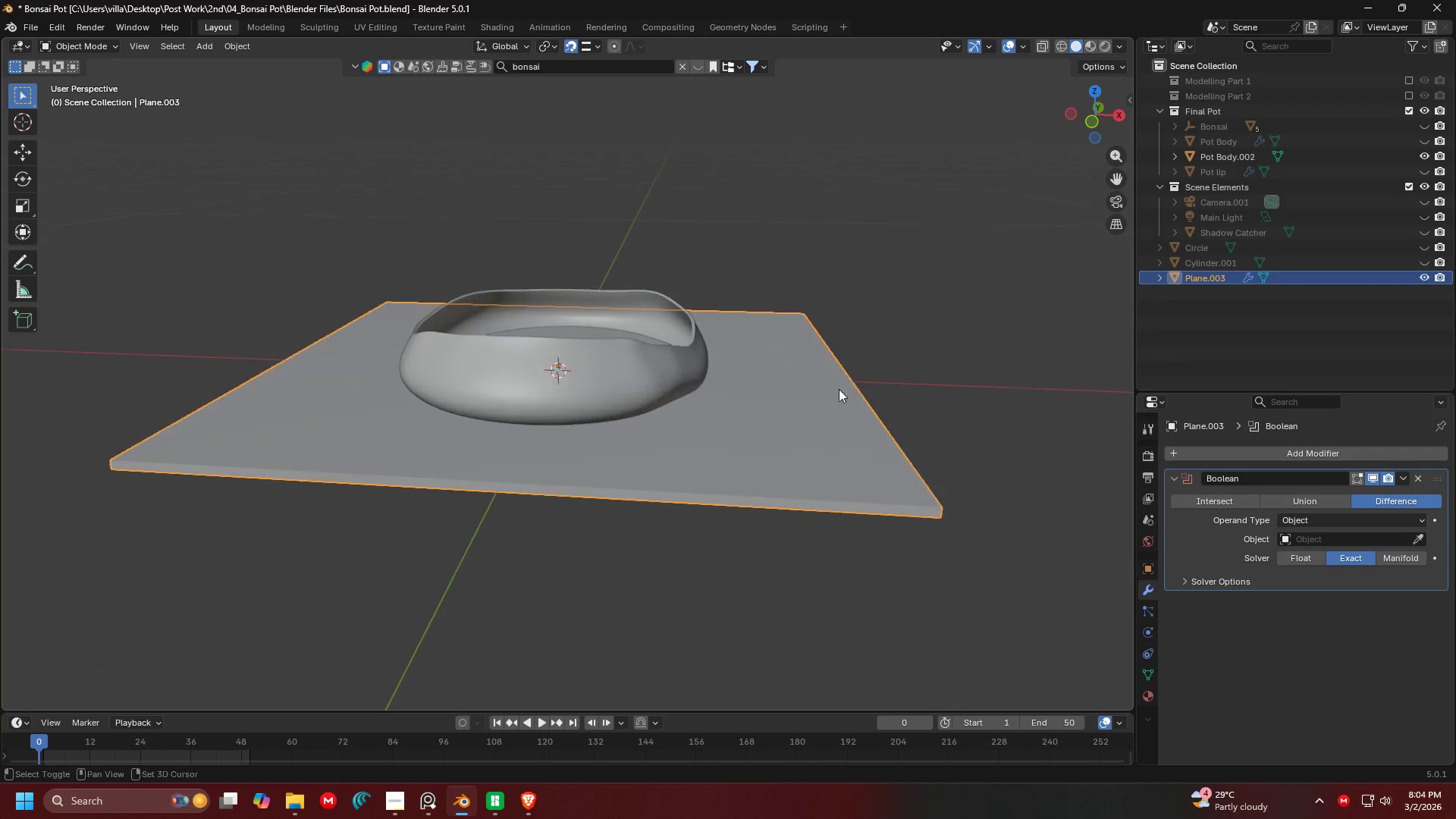 
scroll: coordinate [861, 445], scroll_direction: up, amount: 3.0
 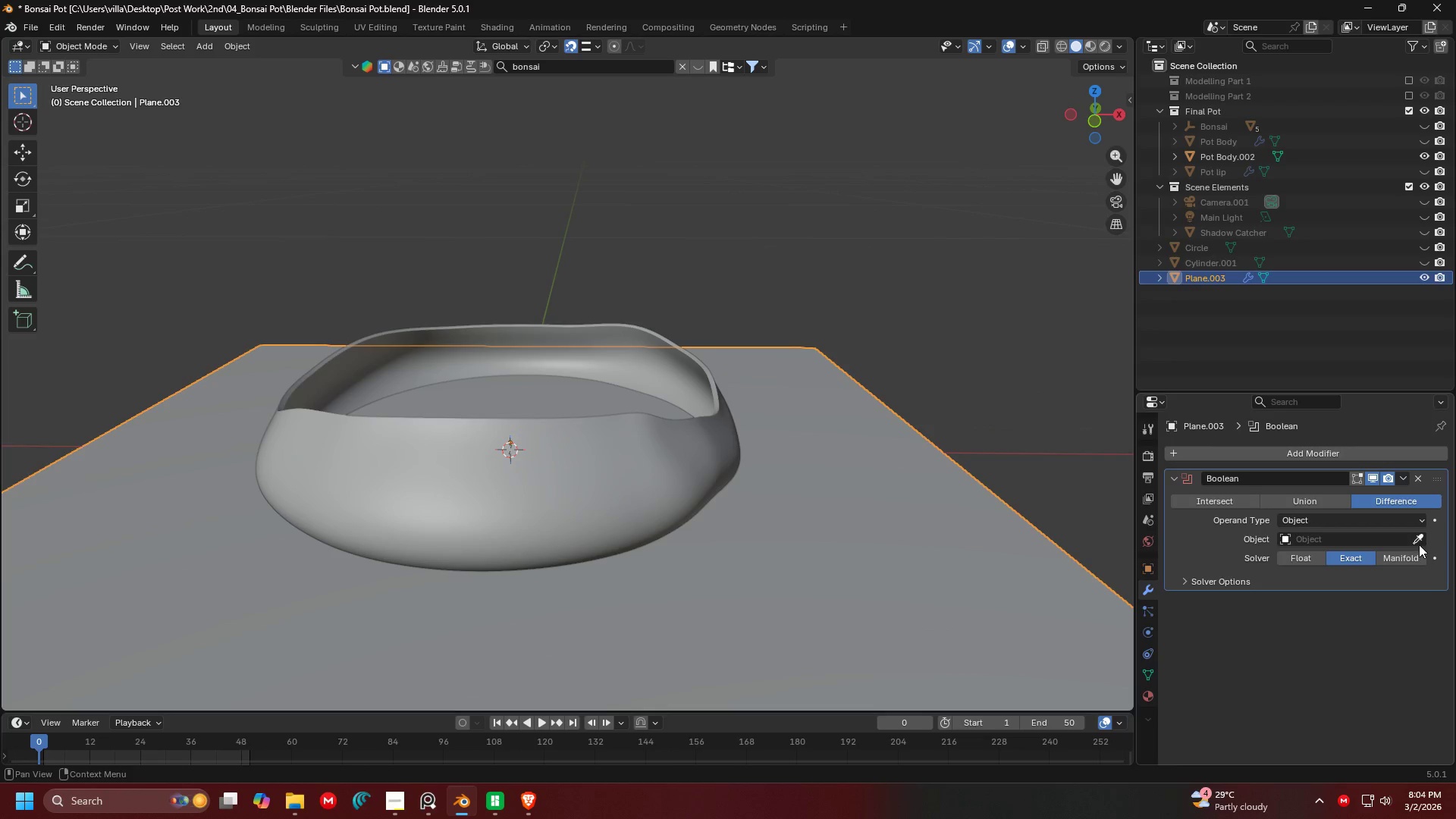 
left_click([1416, 538])
 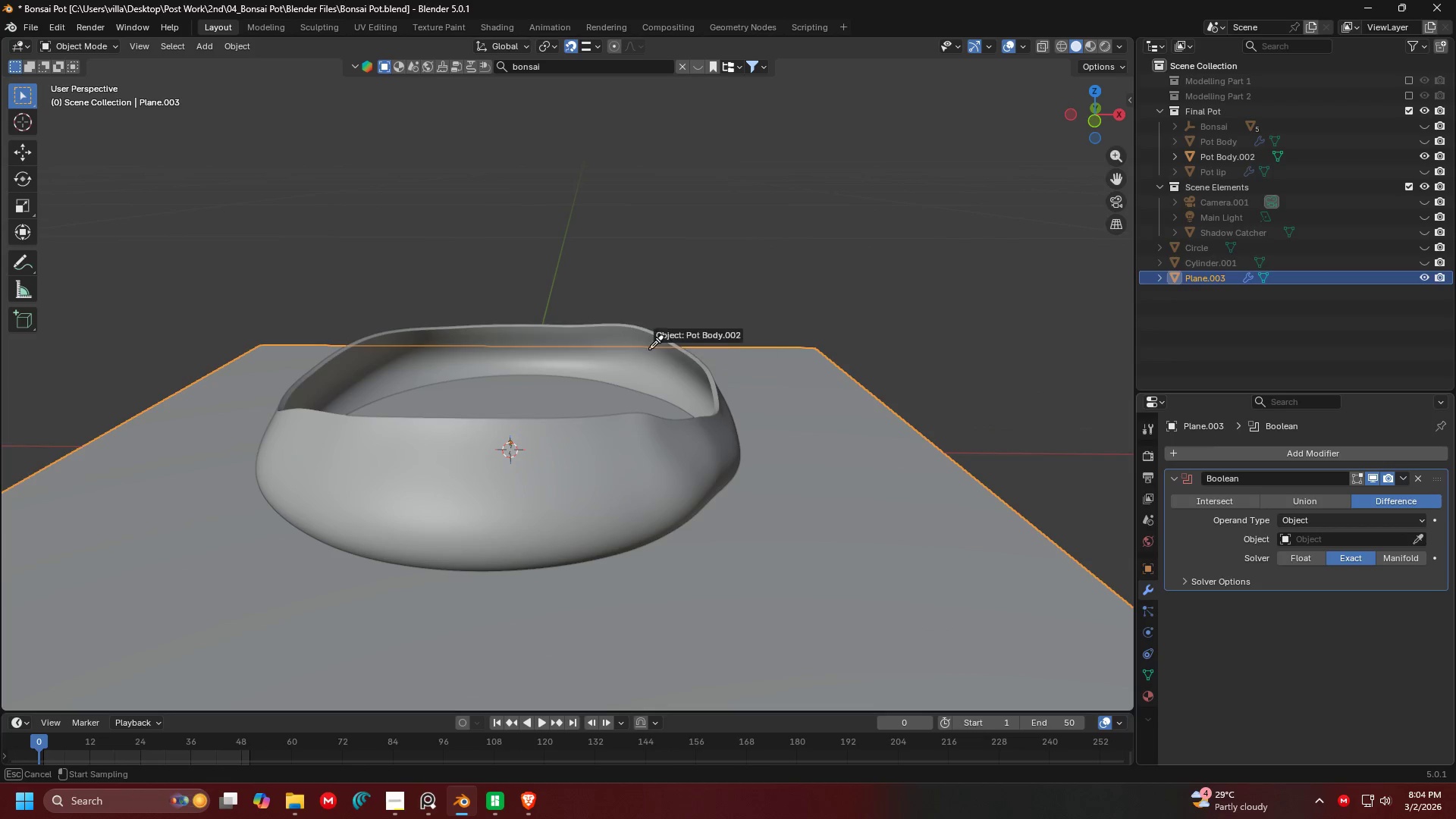 
left_click([637, 347])
 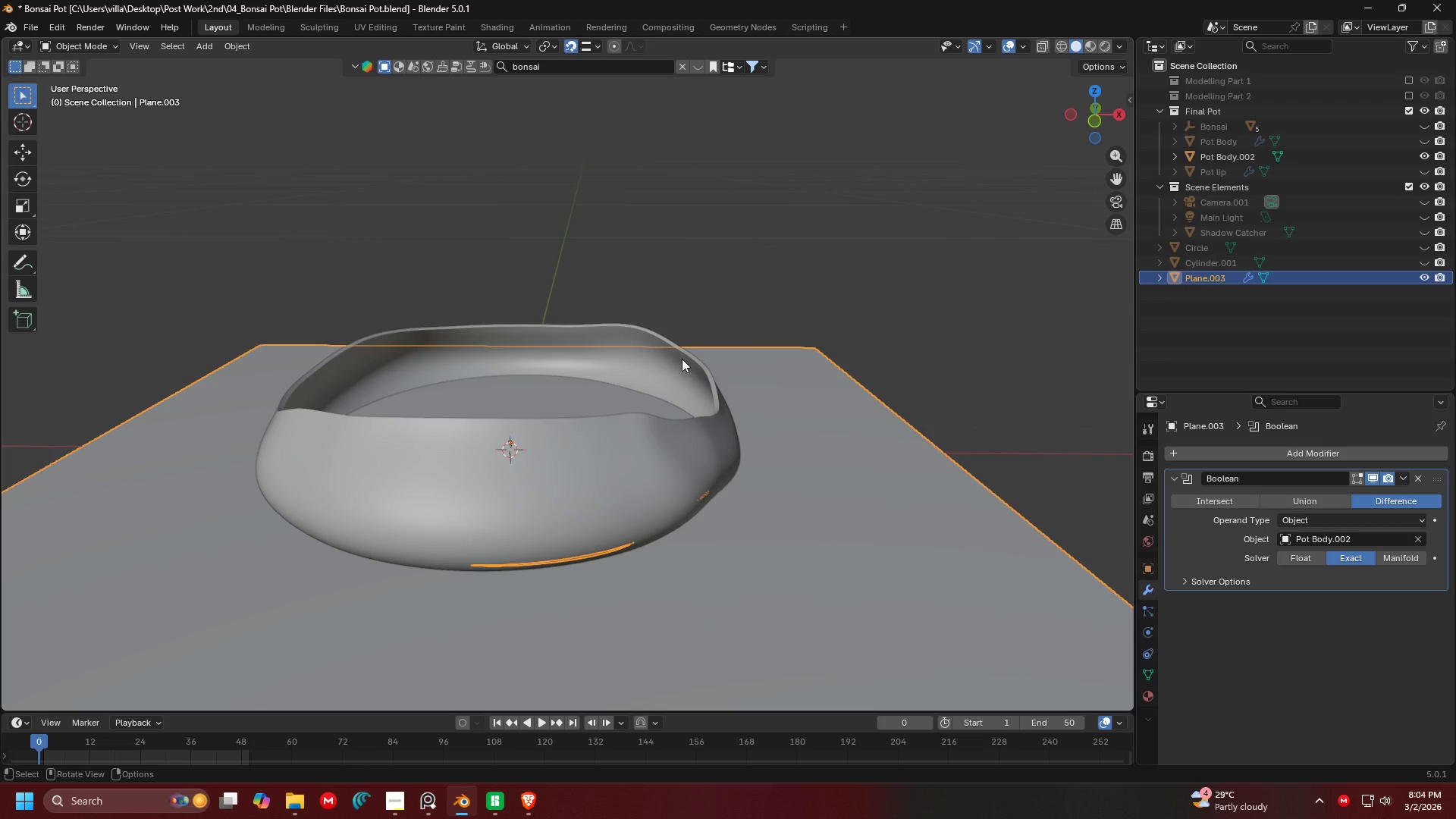 
scroll: coordinate [723, 410], scroll_direction: down, amount: 4.0
 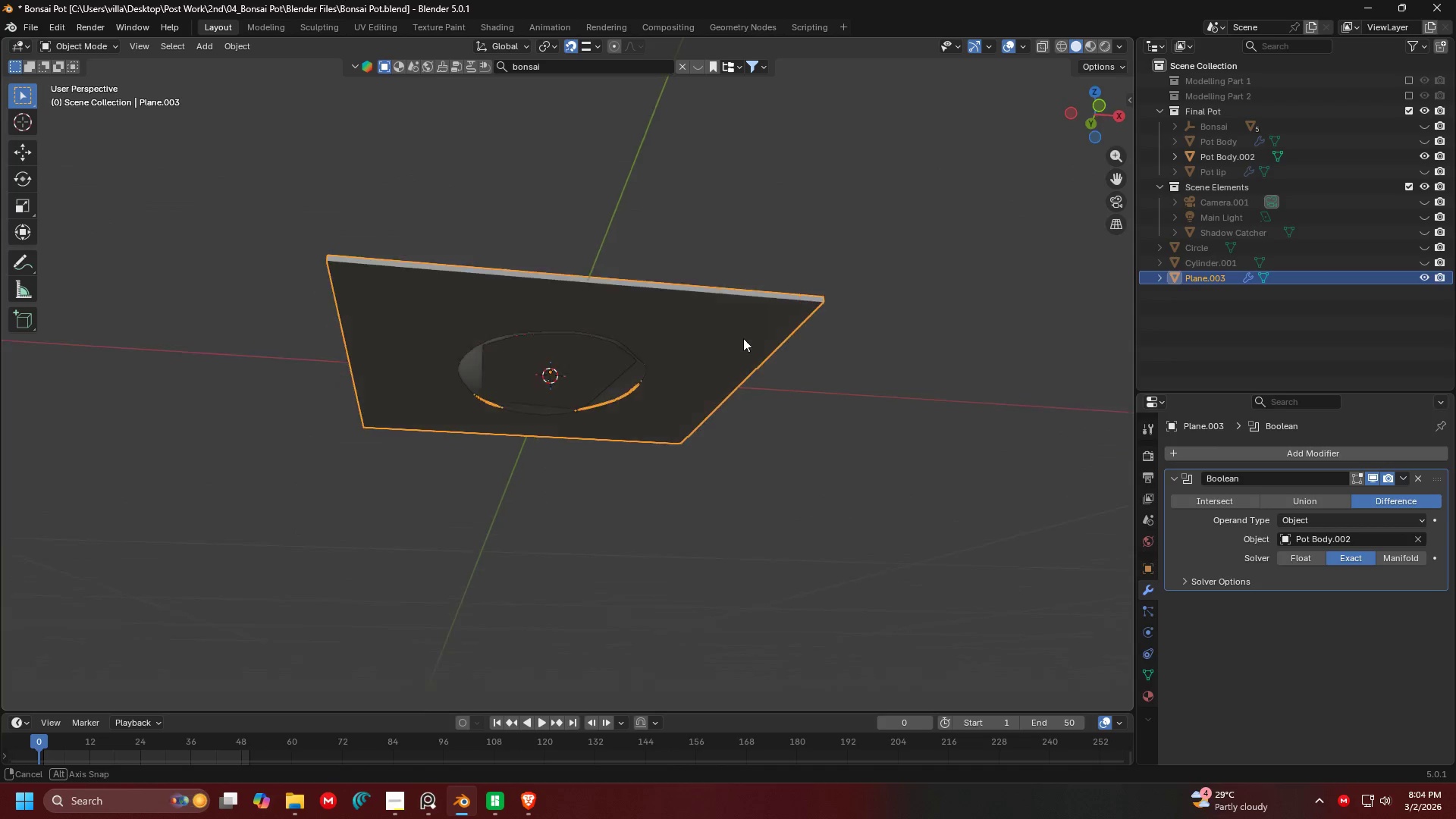 
scroll: coordinate [742, 332], scroll_direction: up, amount: 3.0
 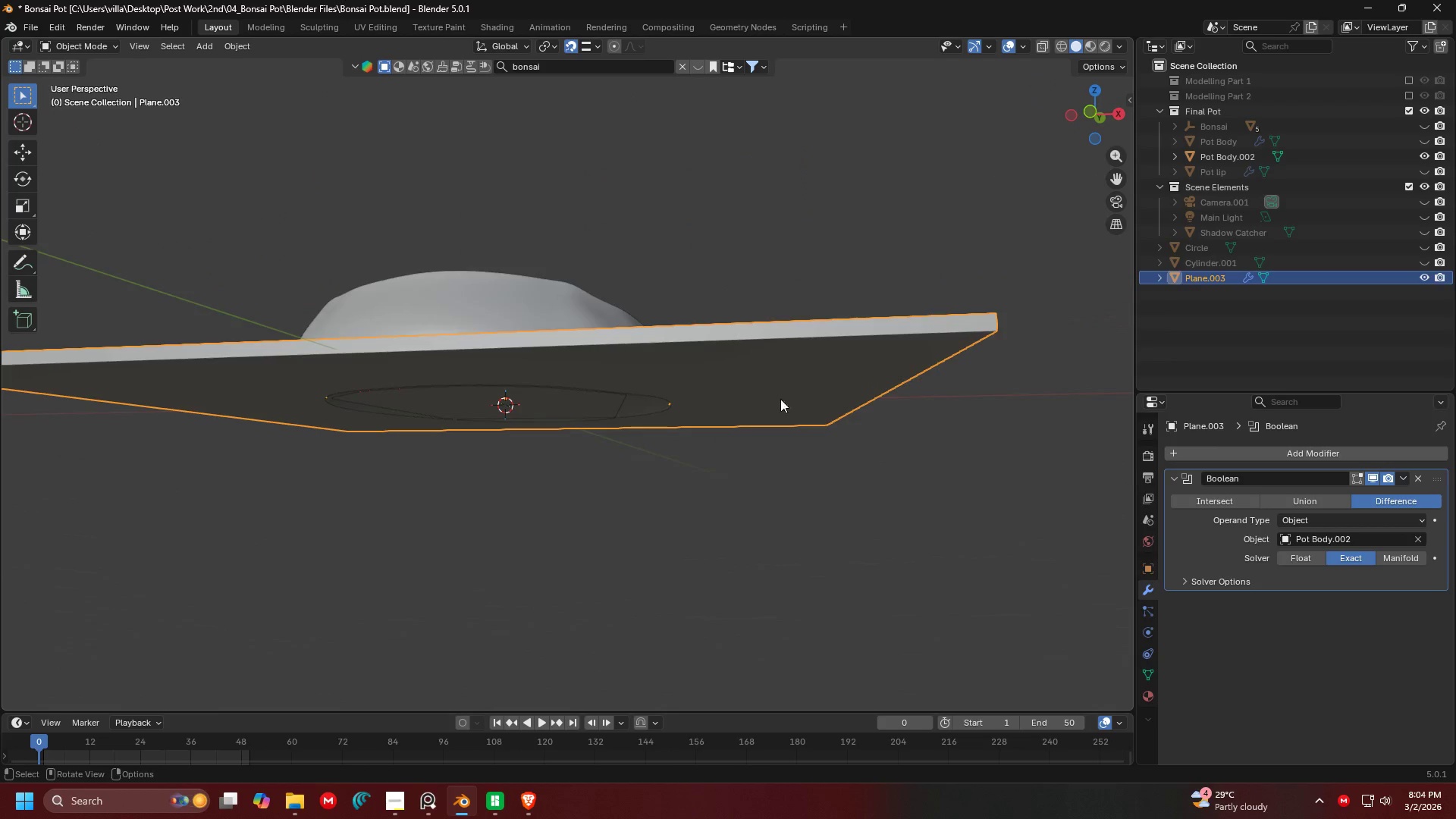 
left_click([1200, 496])
 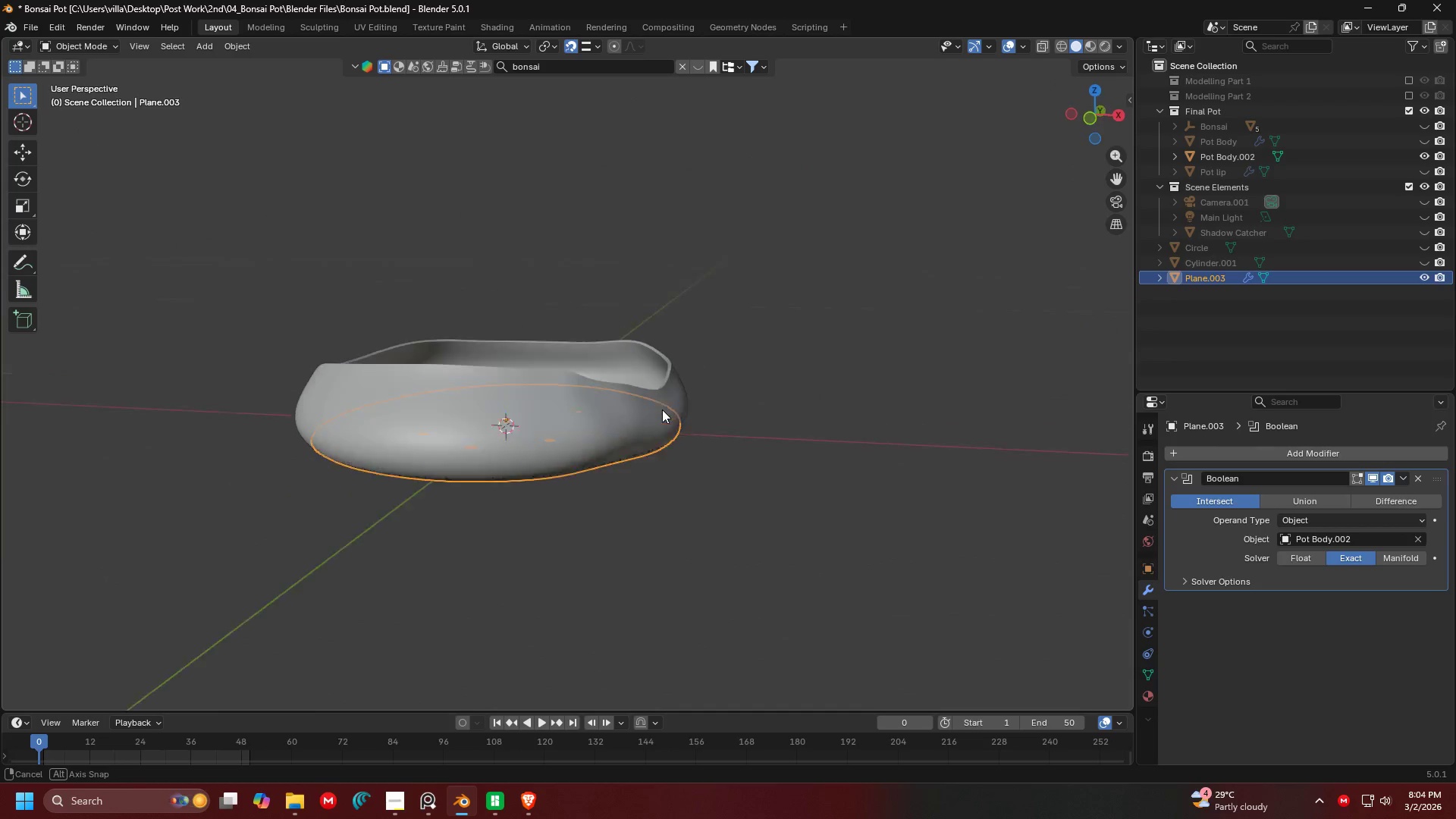 
scroll: coordinate [968, 474], scroll_direction: up, amount: 2.0
 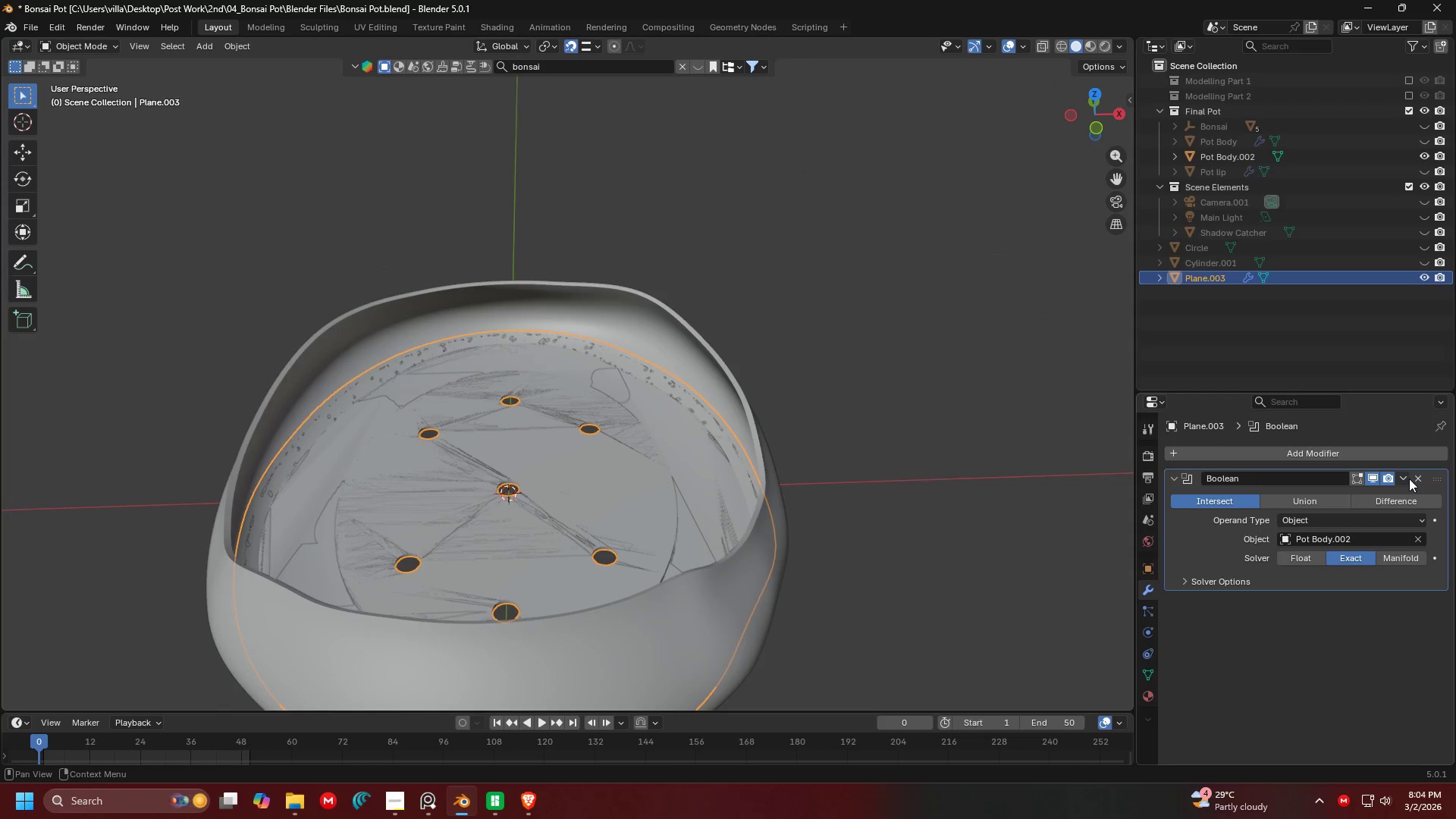 
left_click([1402, 477])
 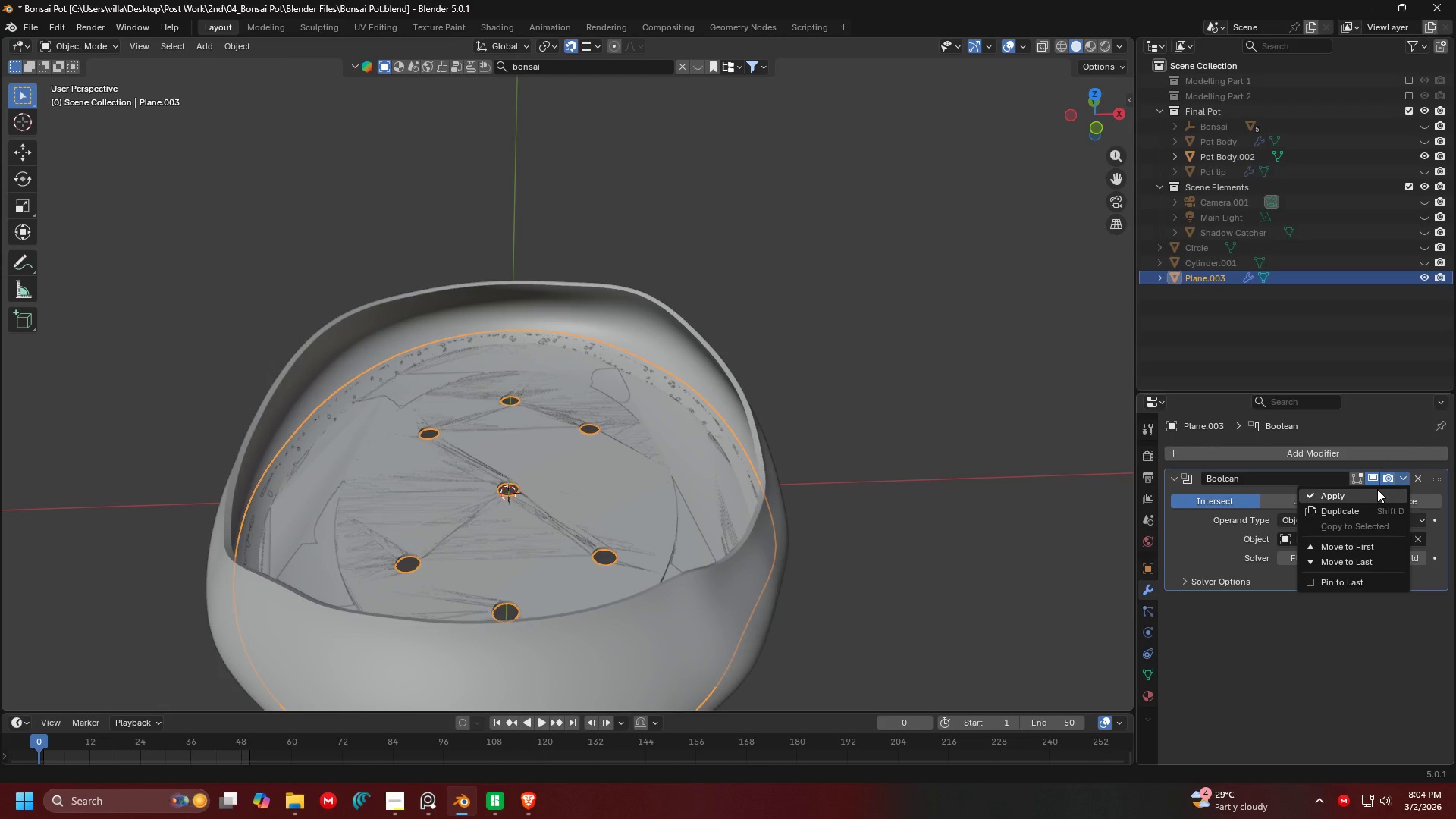 
left_click([1377, 489])
 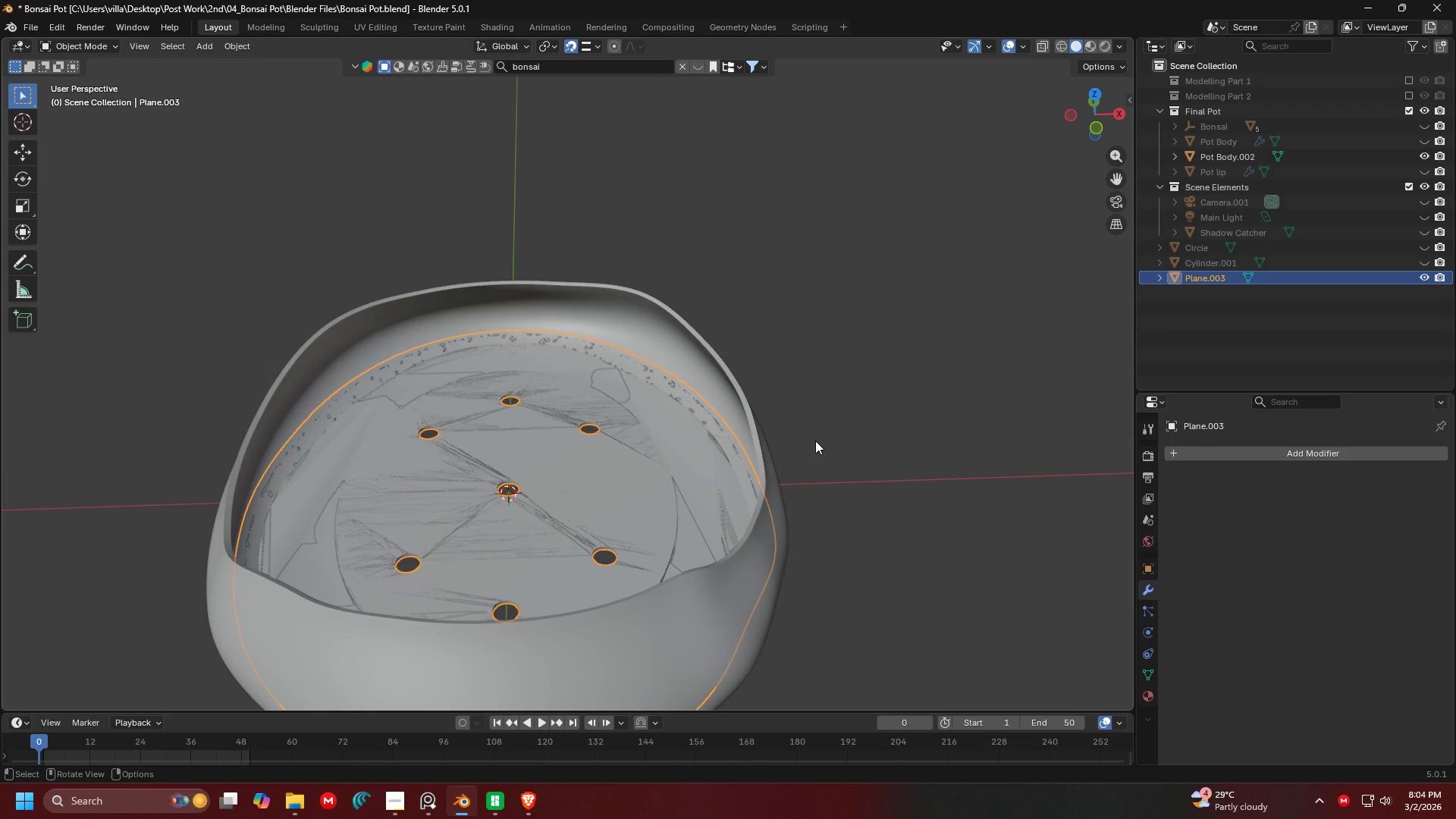 
key(G)
 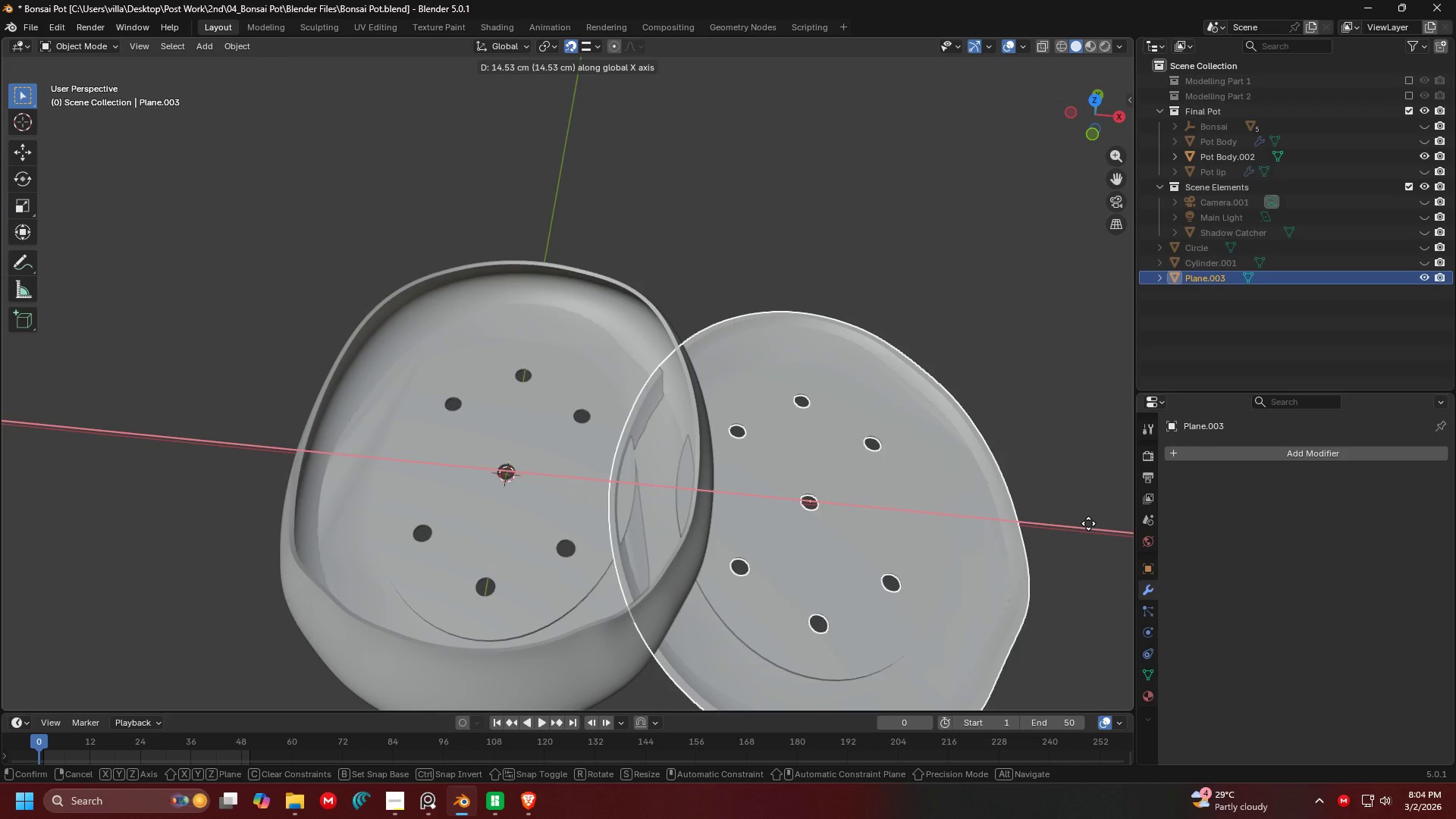 
scroll: coordinate [763, 469], scroll_direction: down, amount: 1.0
 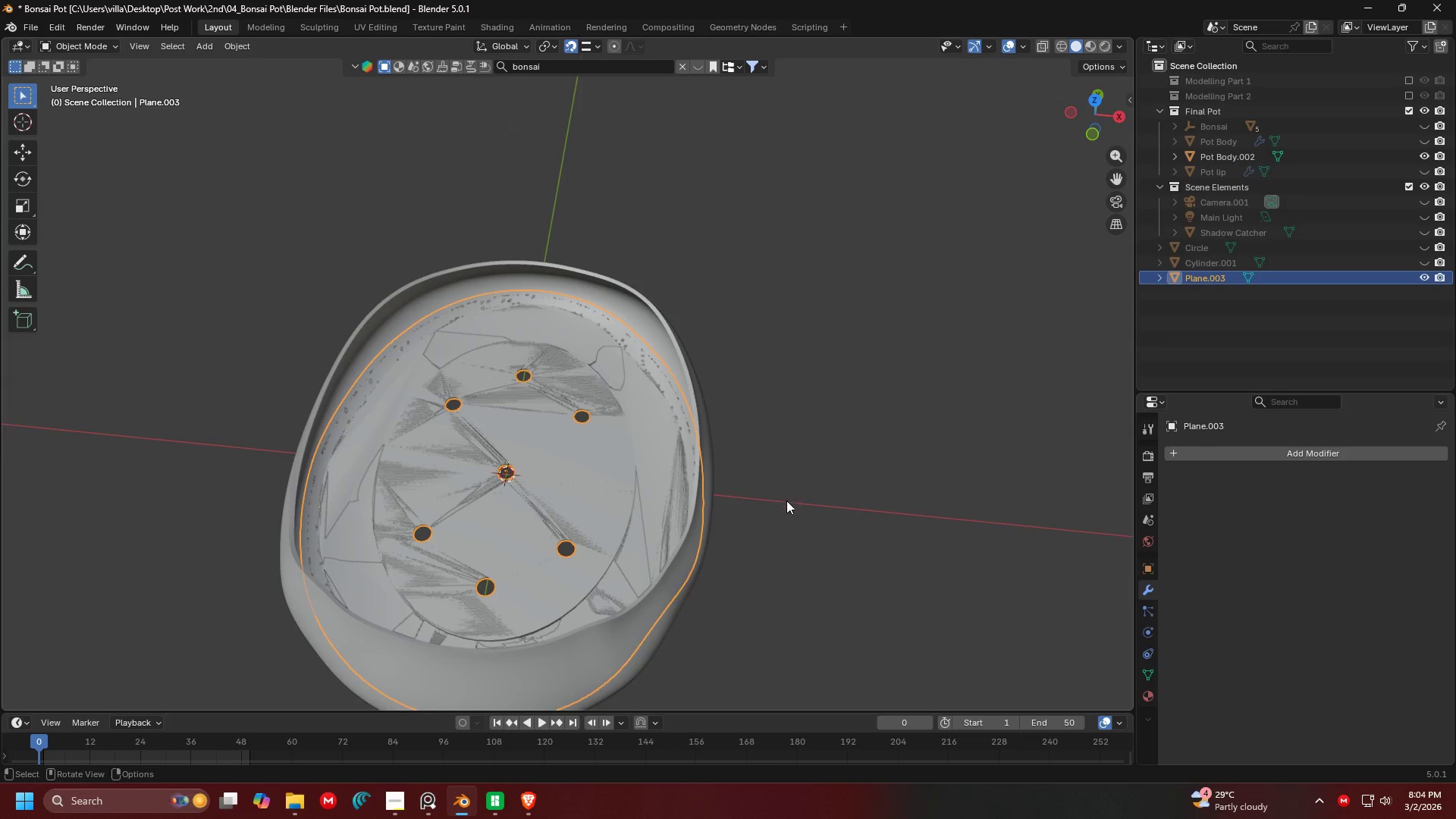 
key(Escape)
 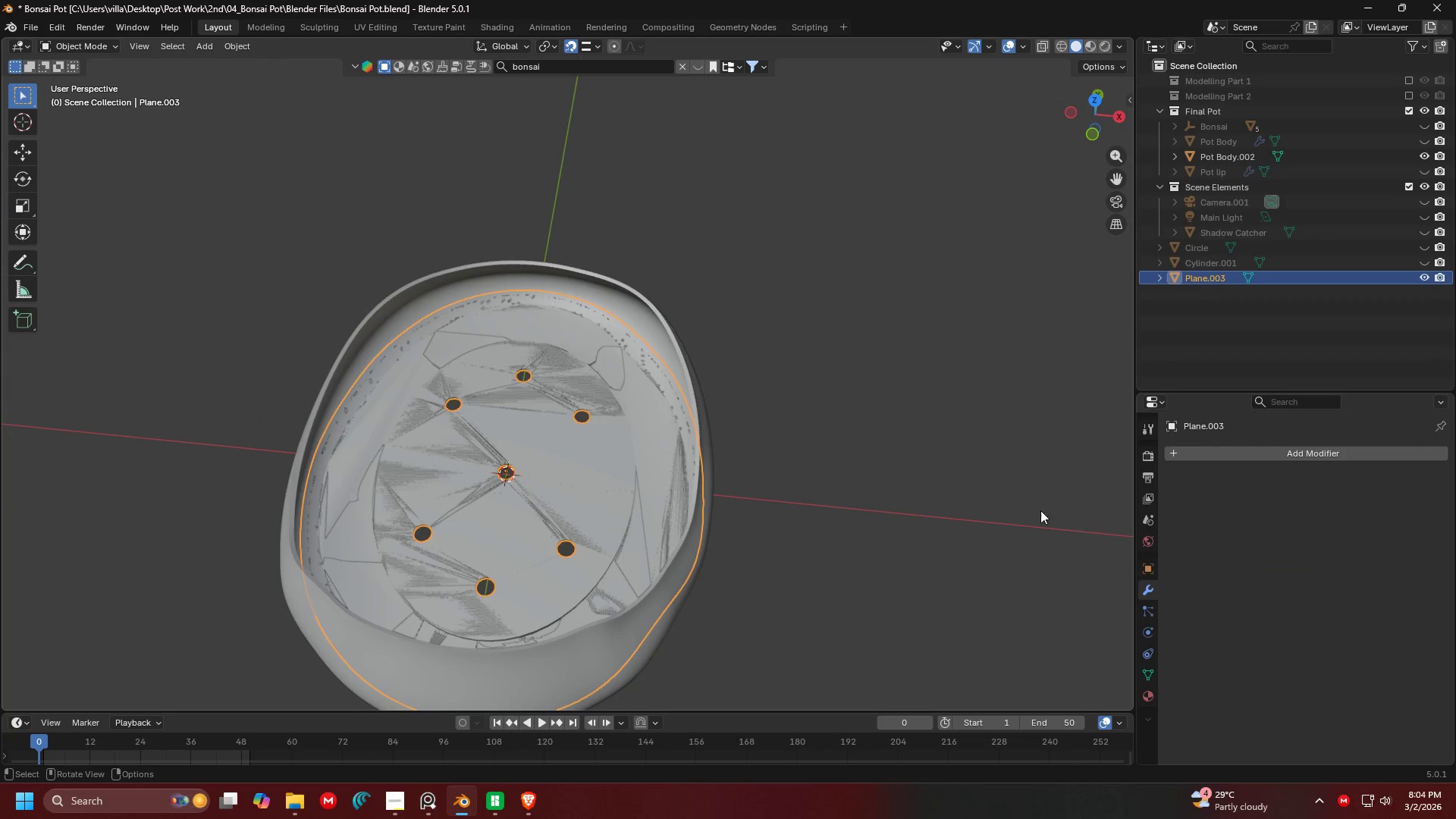 
key(Shift+H)
 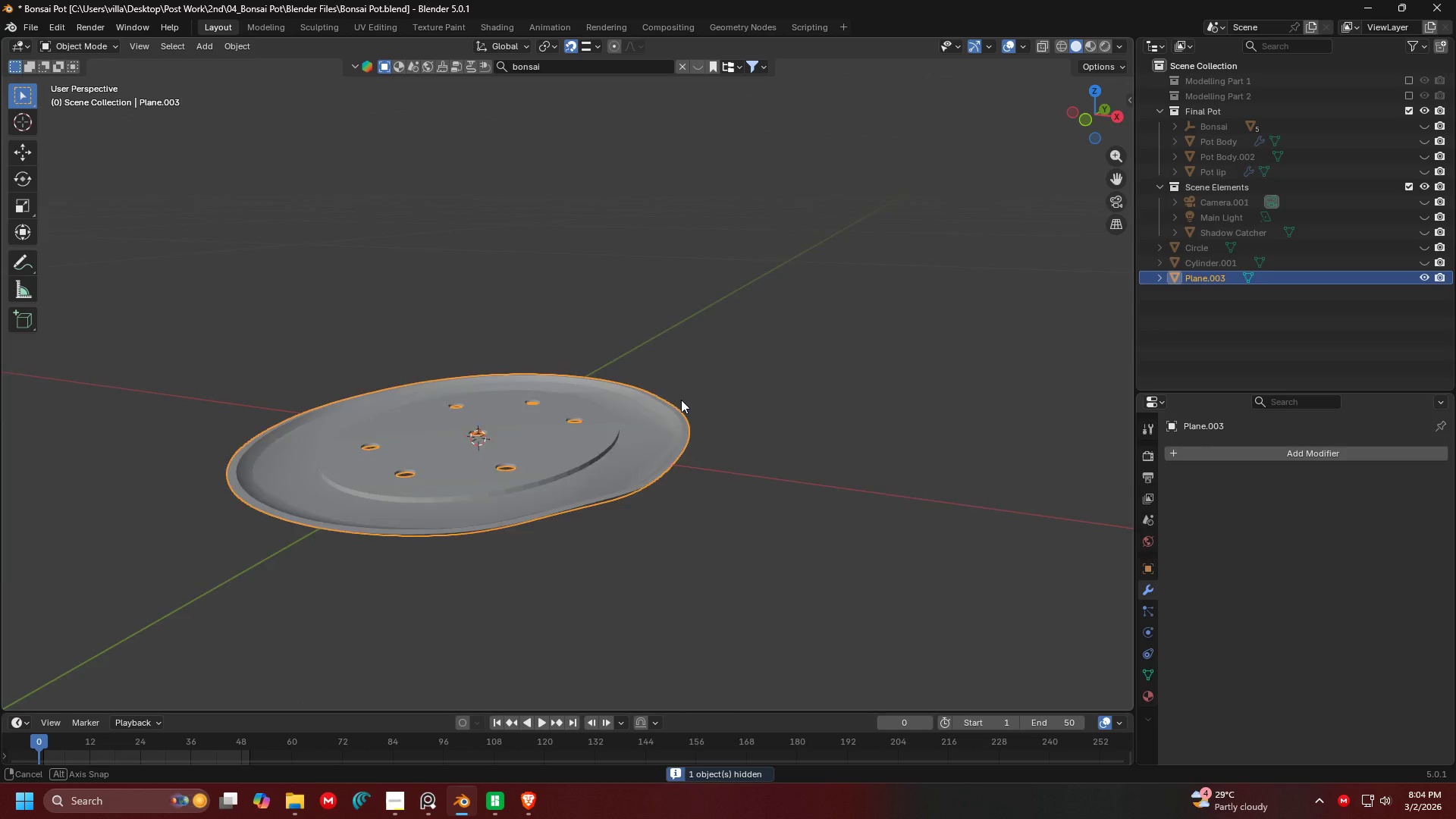 
key(Shift+ShiftLeft)
 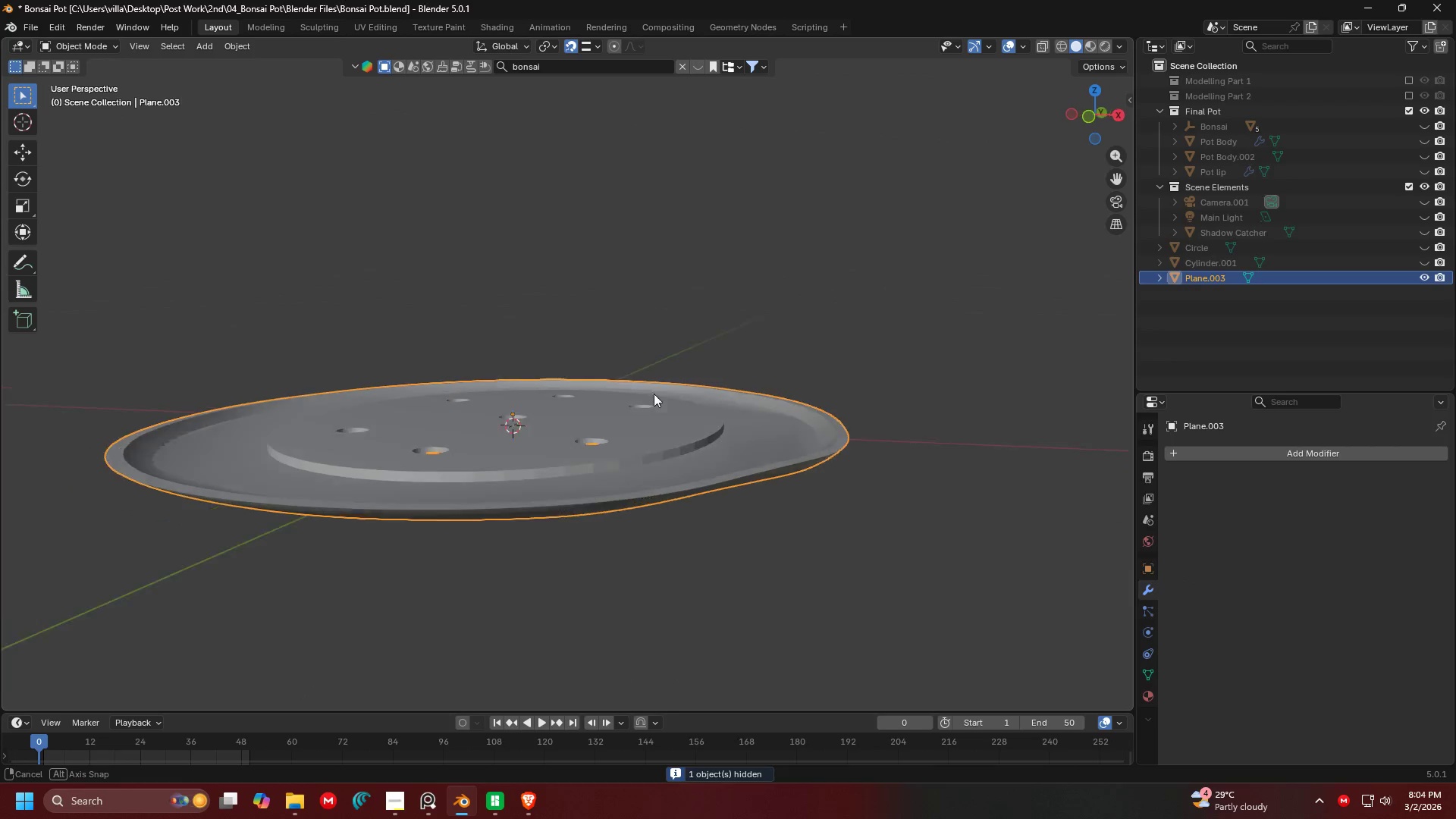 
scroll: coordinate [650, 395], scroll_direction: up, amount: 2.0
 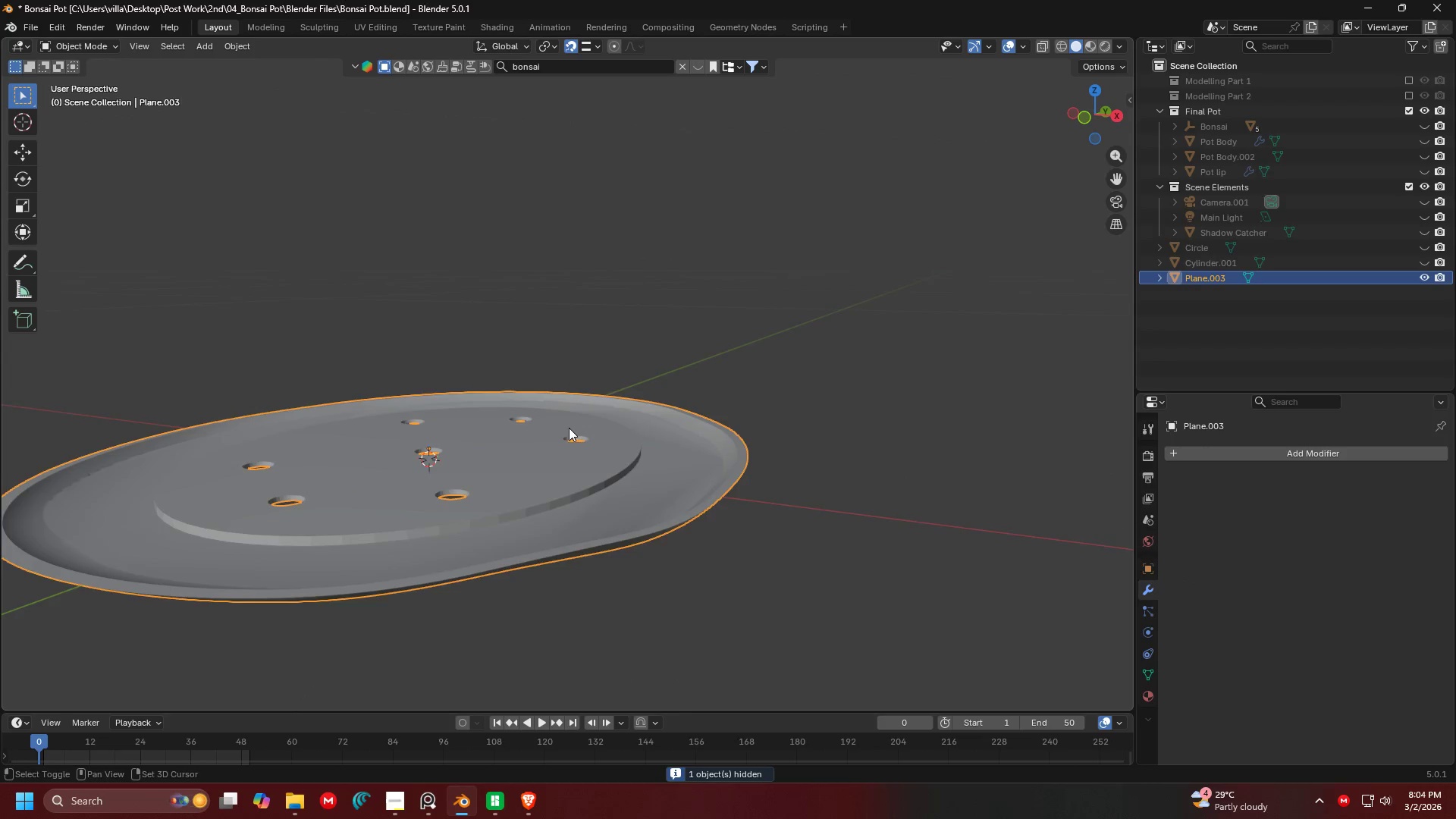 
key(Shift+ShiftLeft)
 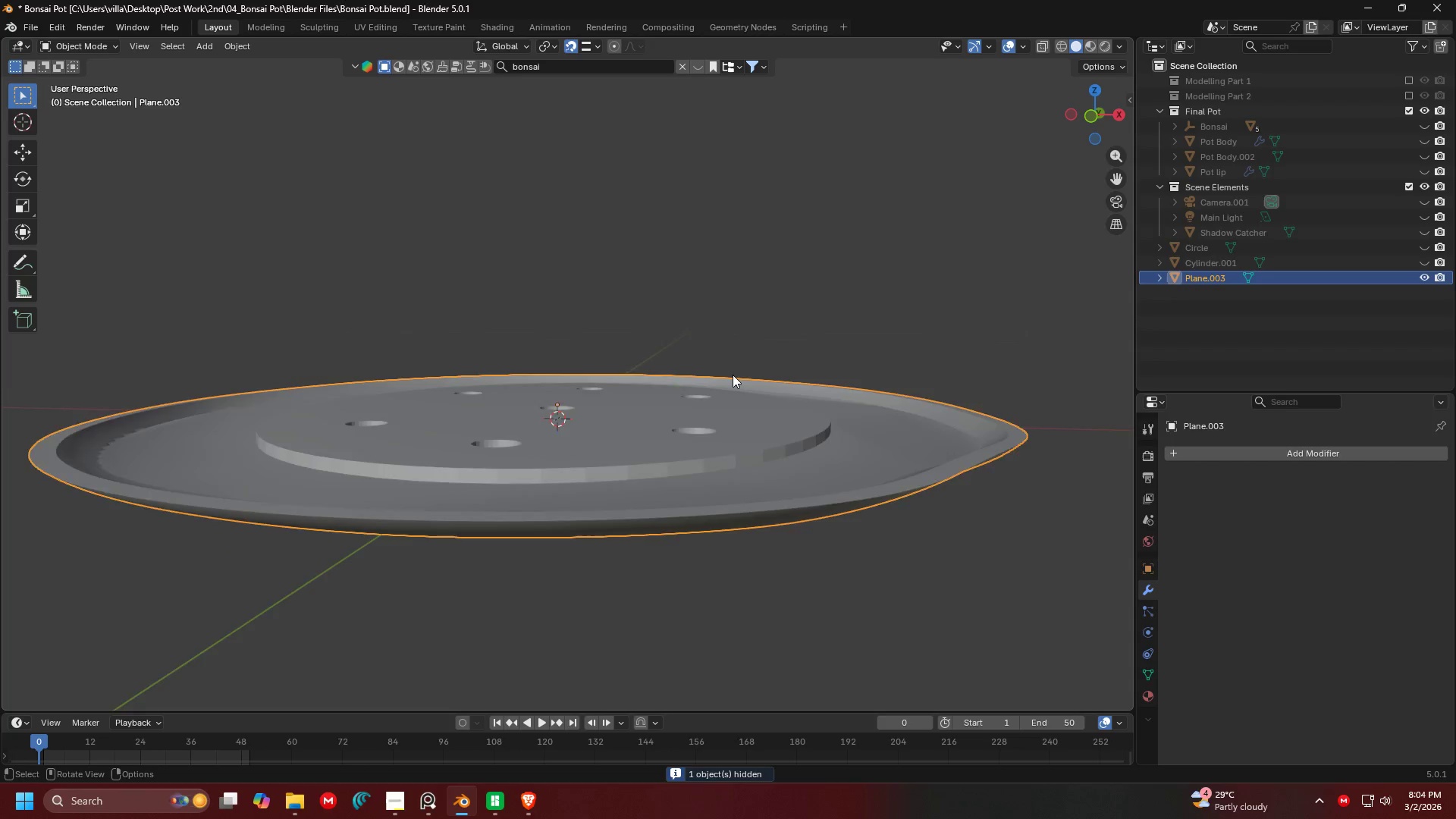 
scroll: coordinate [662, 391], scroll_direction: up, amount: 1.0
 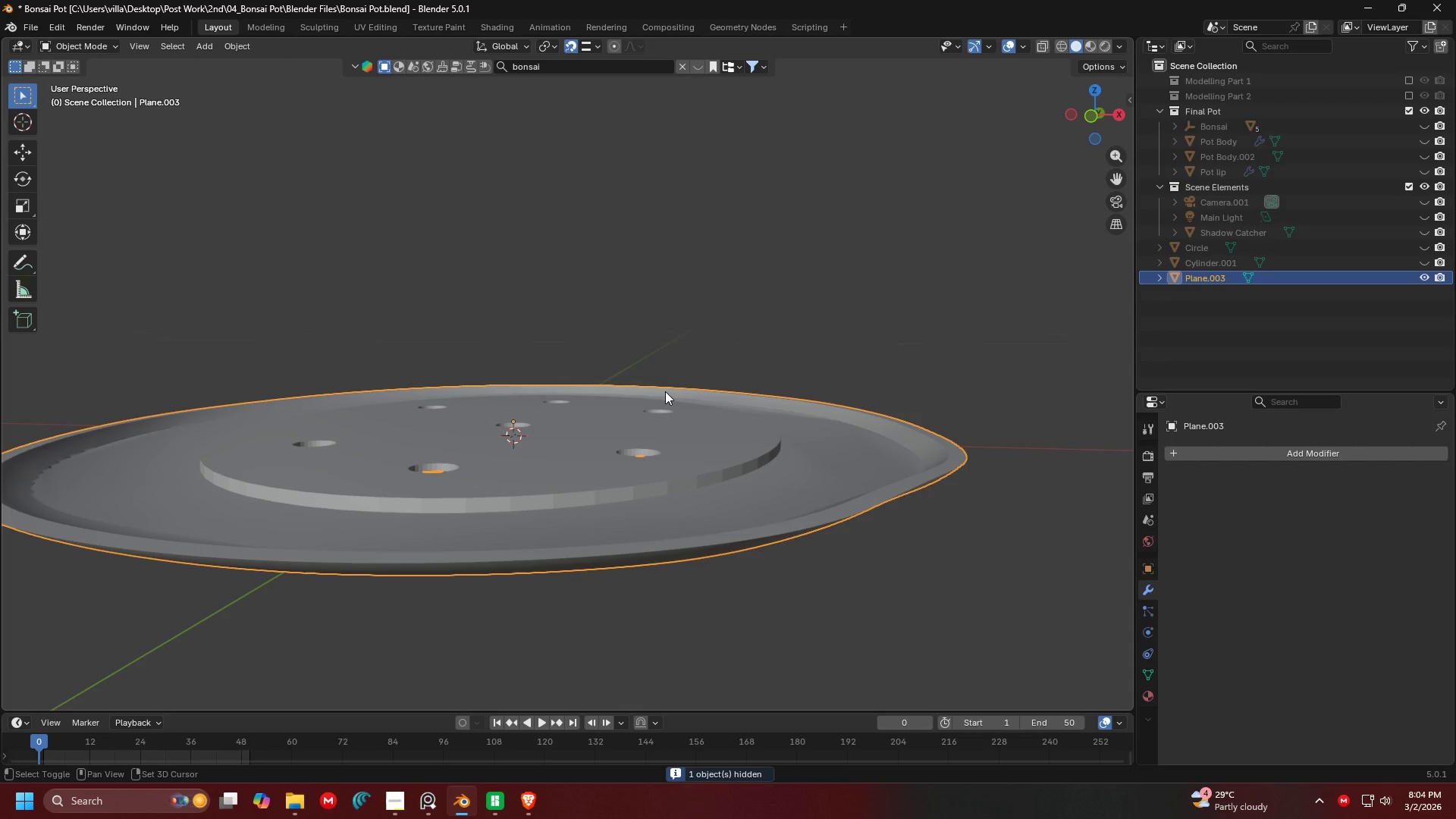 
scroll: coordinate [723, 388], scroll_direction: down, amount: 3.0
 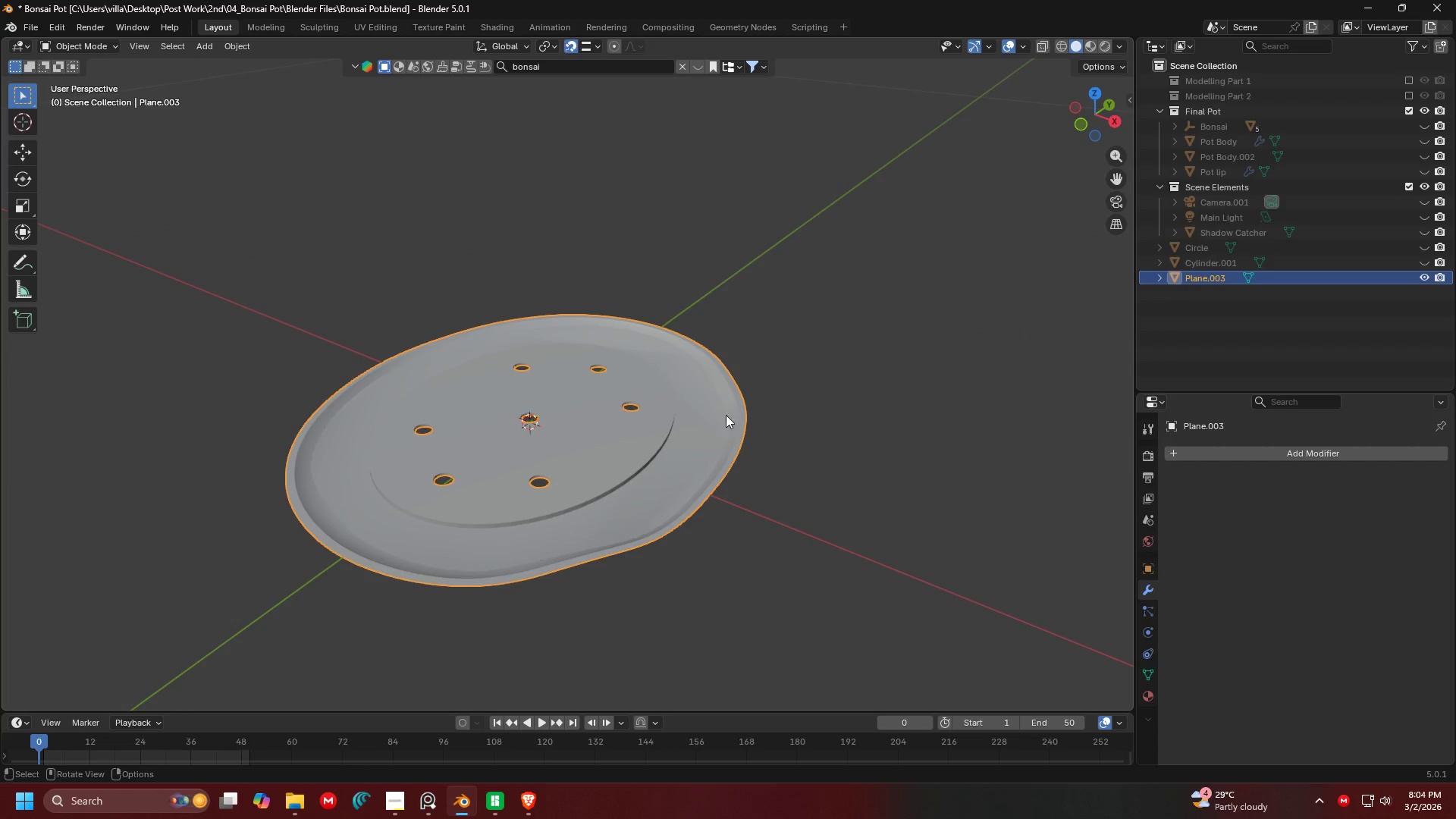 
key(Control+Z)
 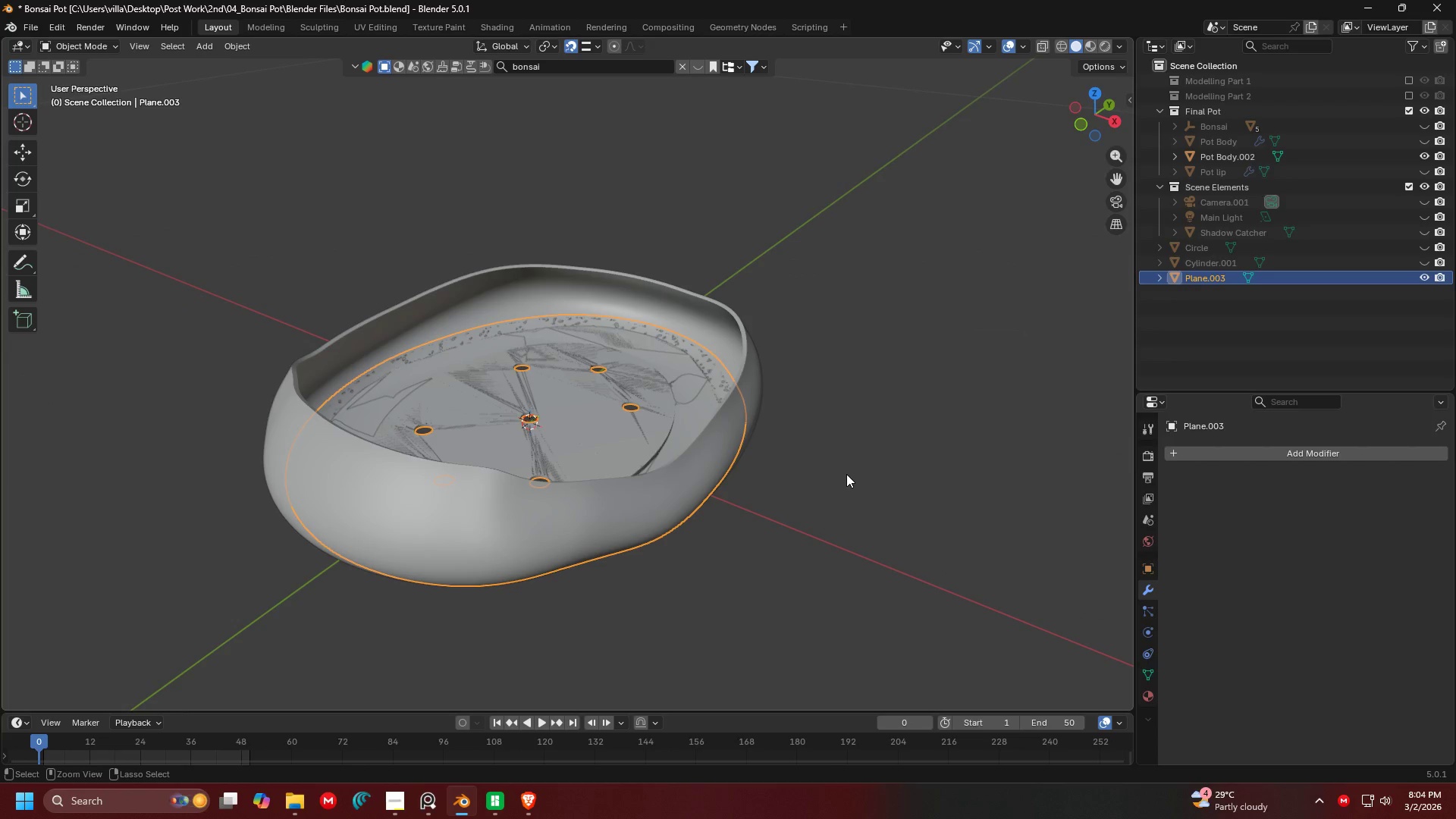 
key(Control+Z)
 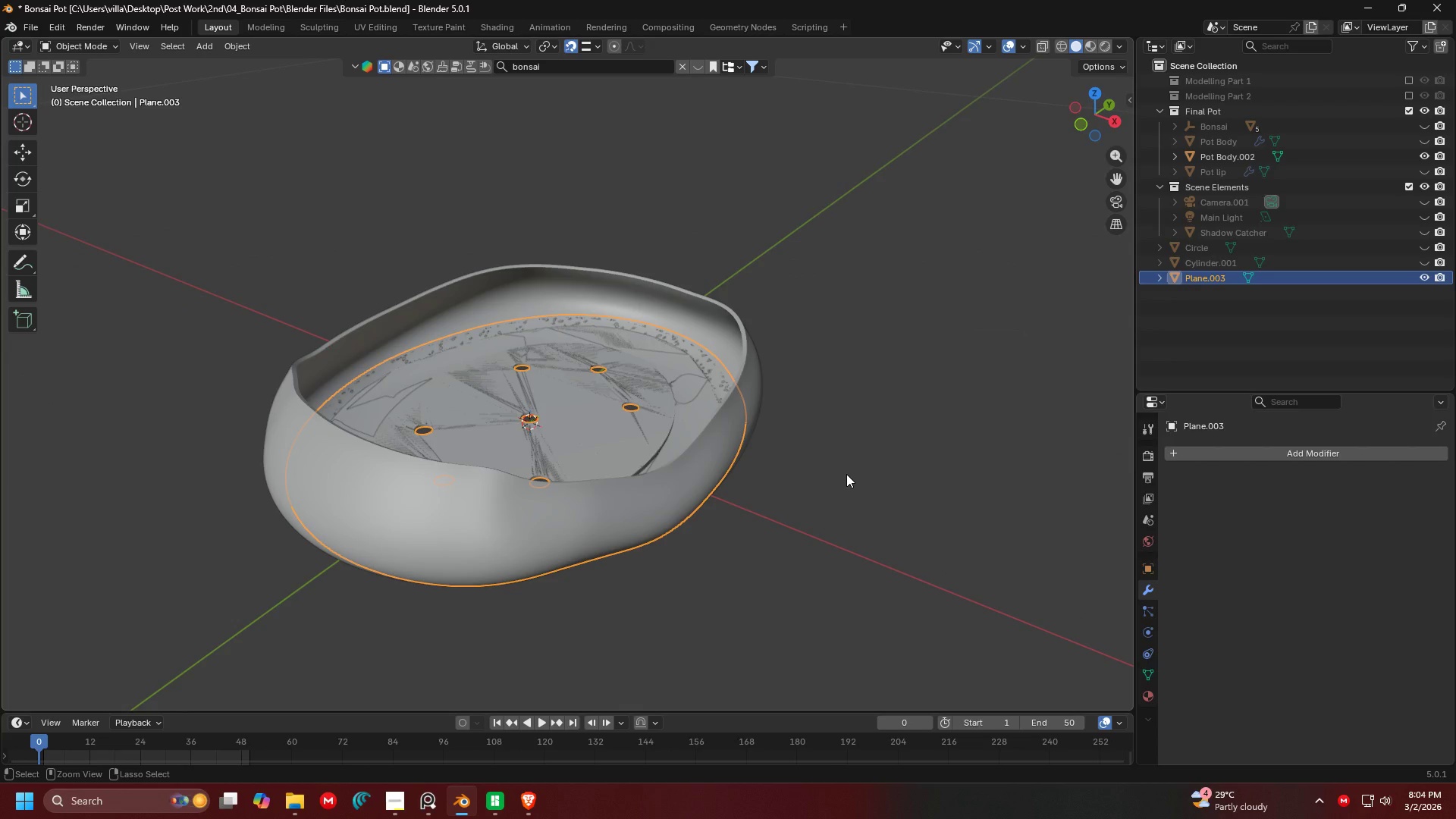 
key(Control+Z)
 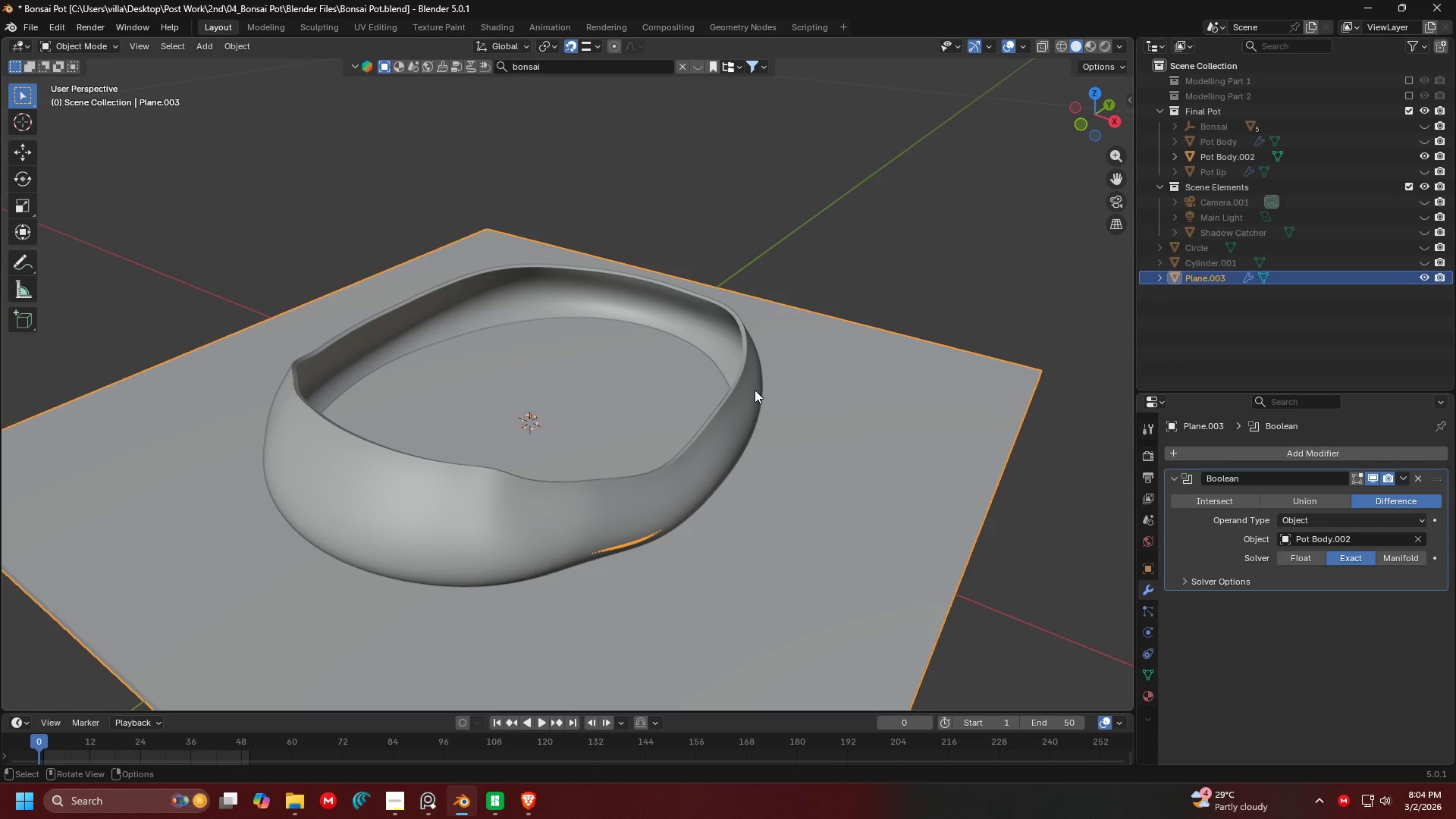 
left_click([1418, 535])
 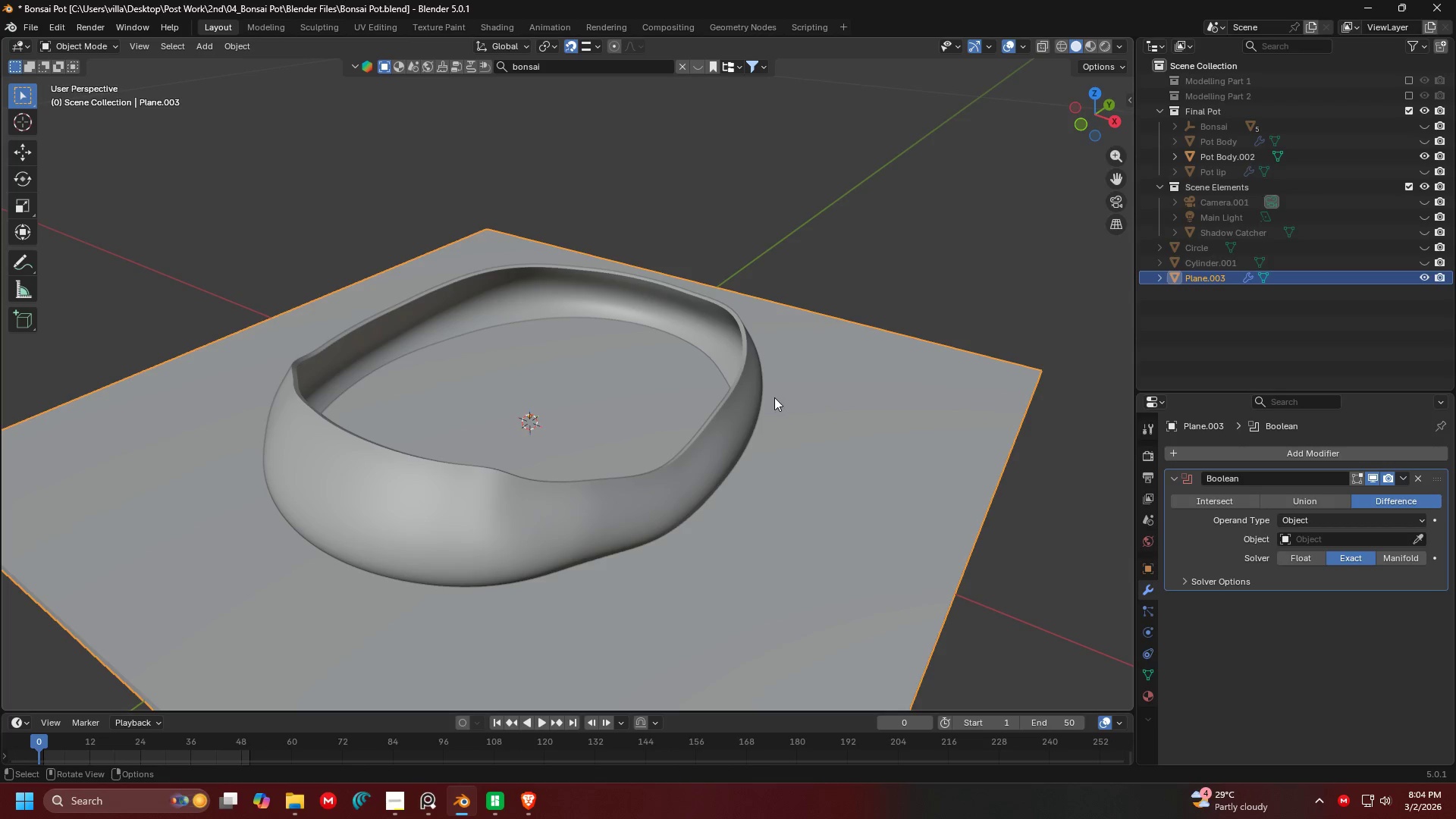 
left_click([702, 416])
 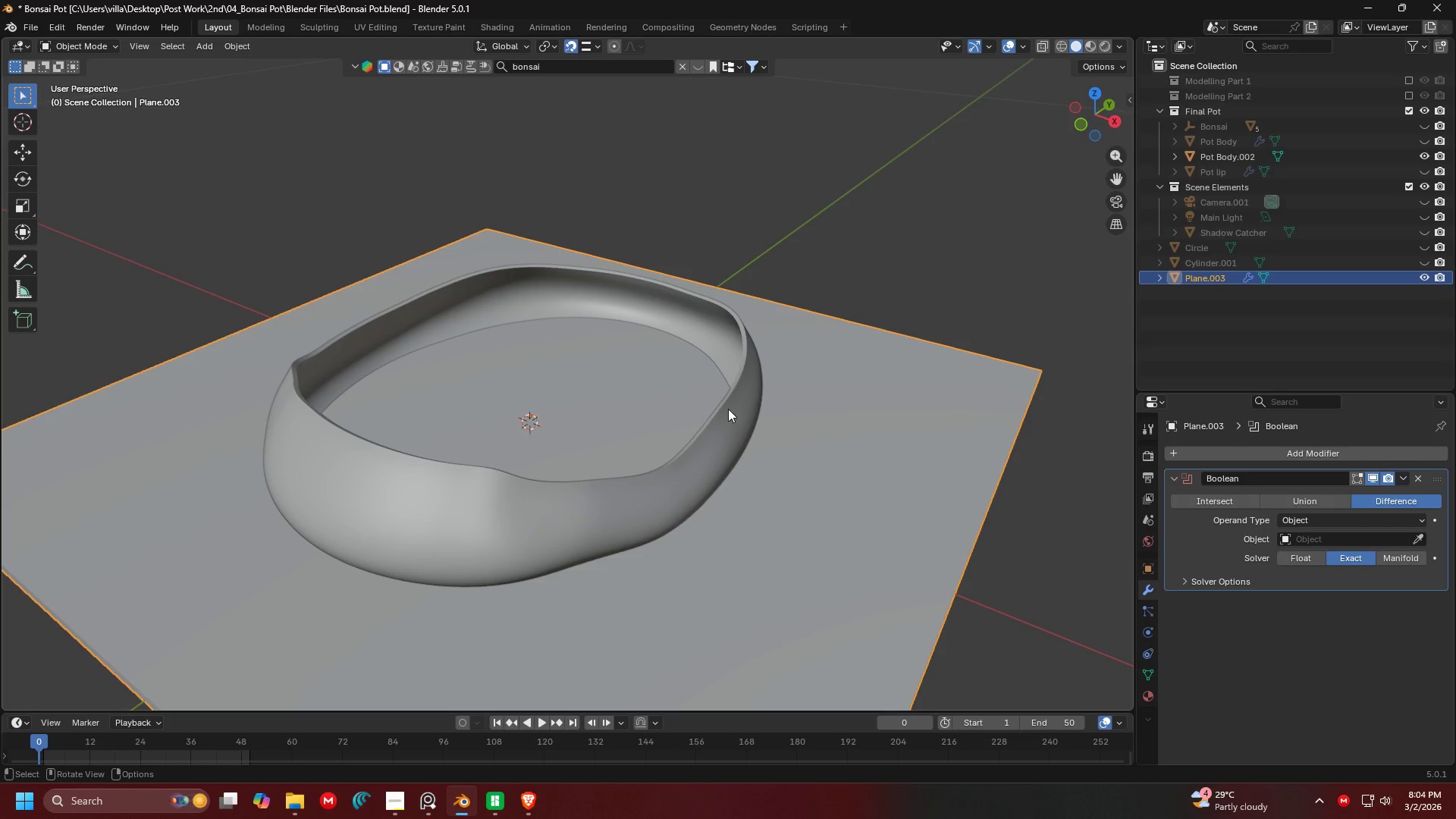 
left_click([733, 407])
 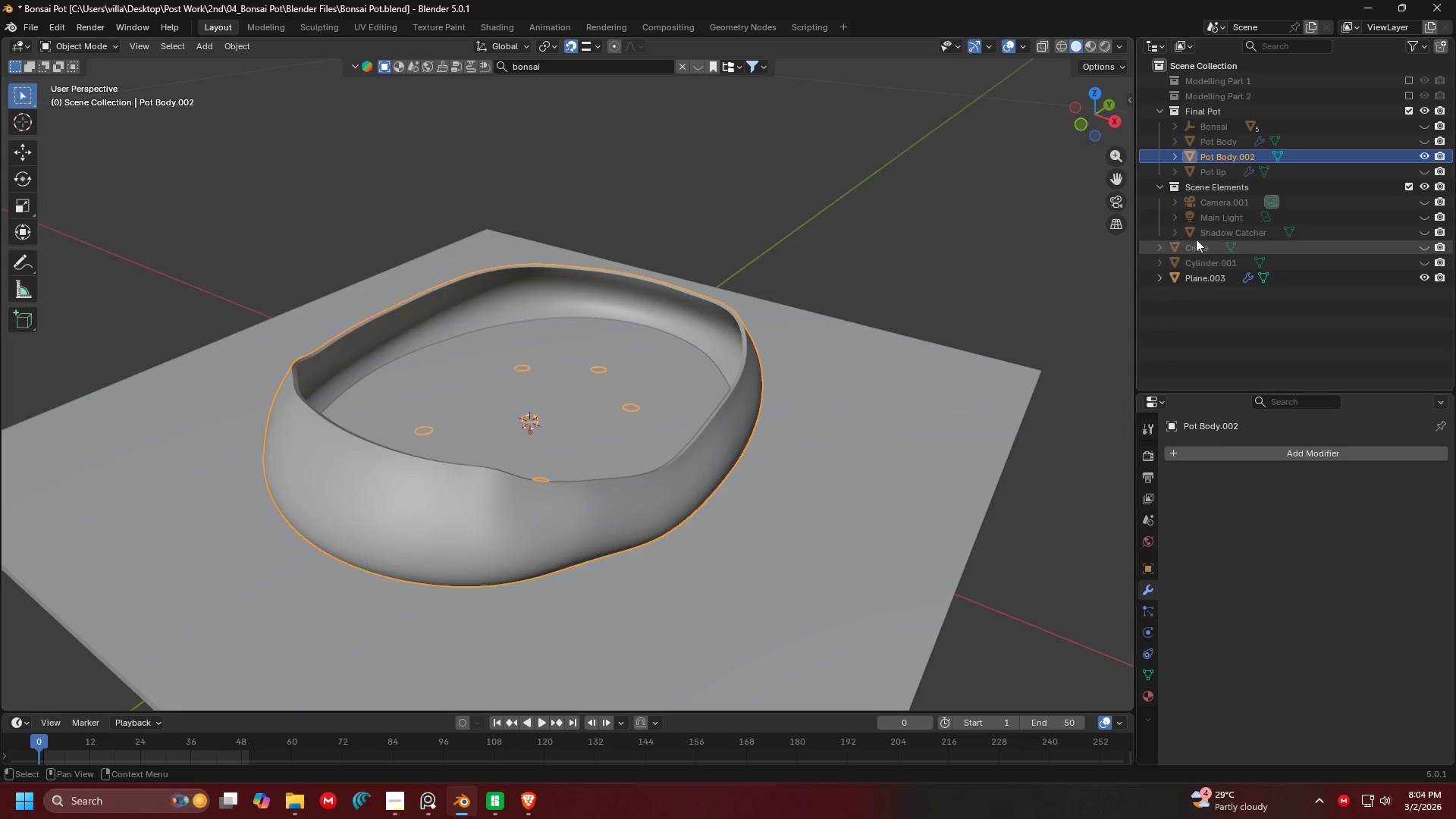 
key(H)
 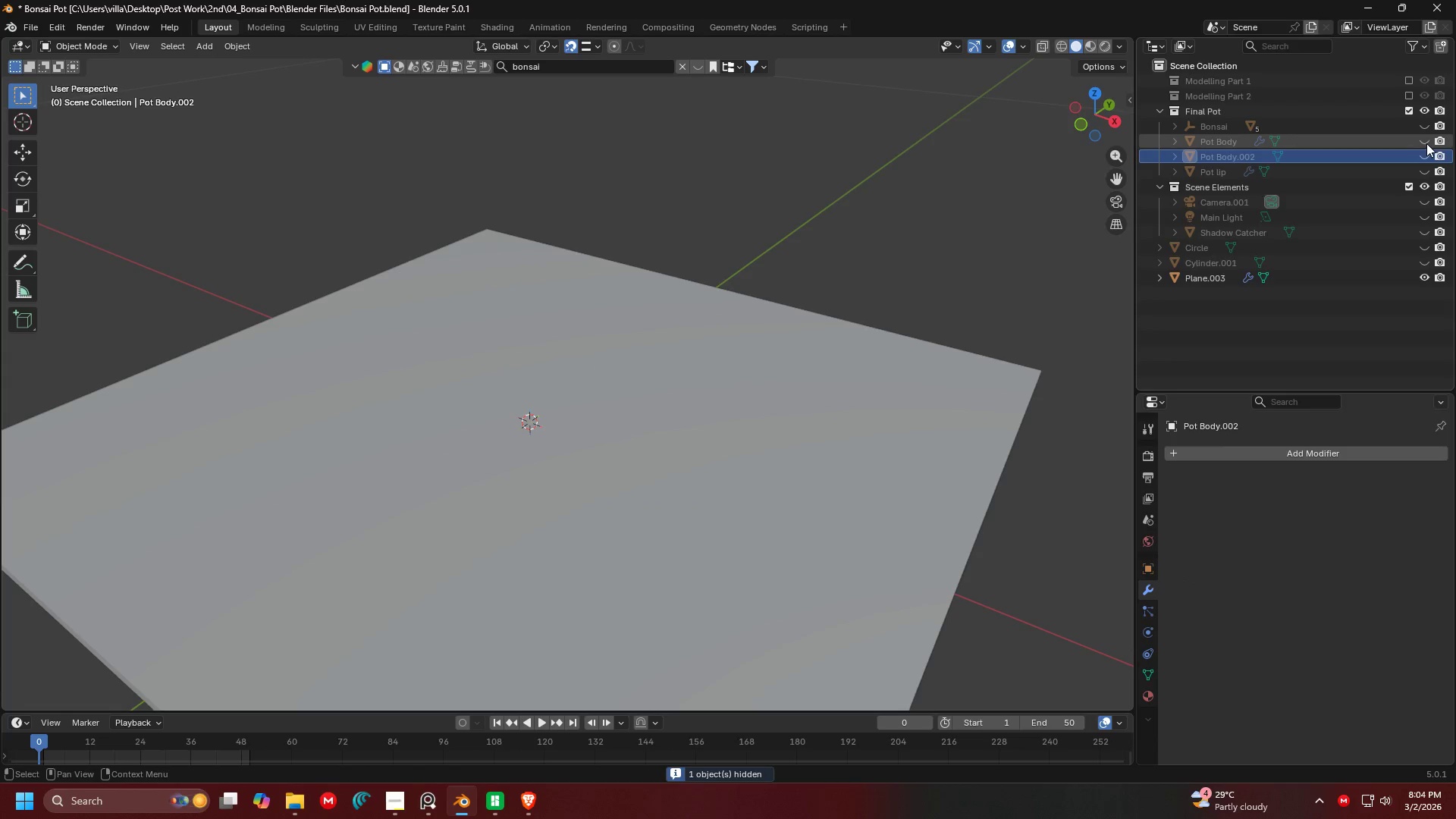 
left_click([1427, 143])
 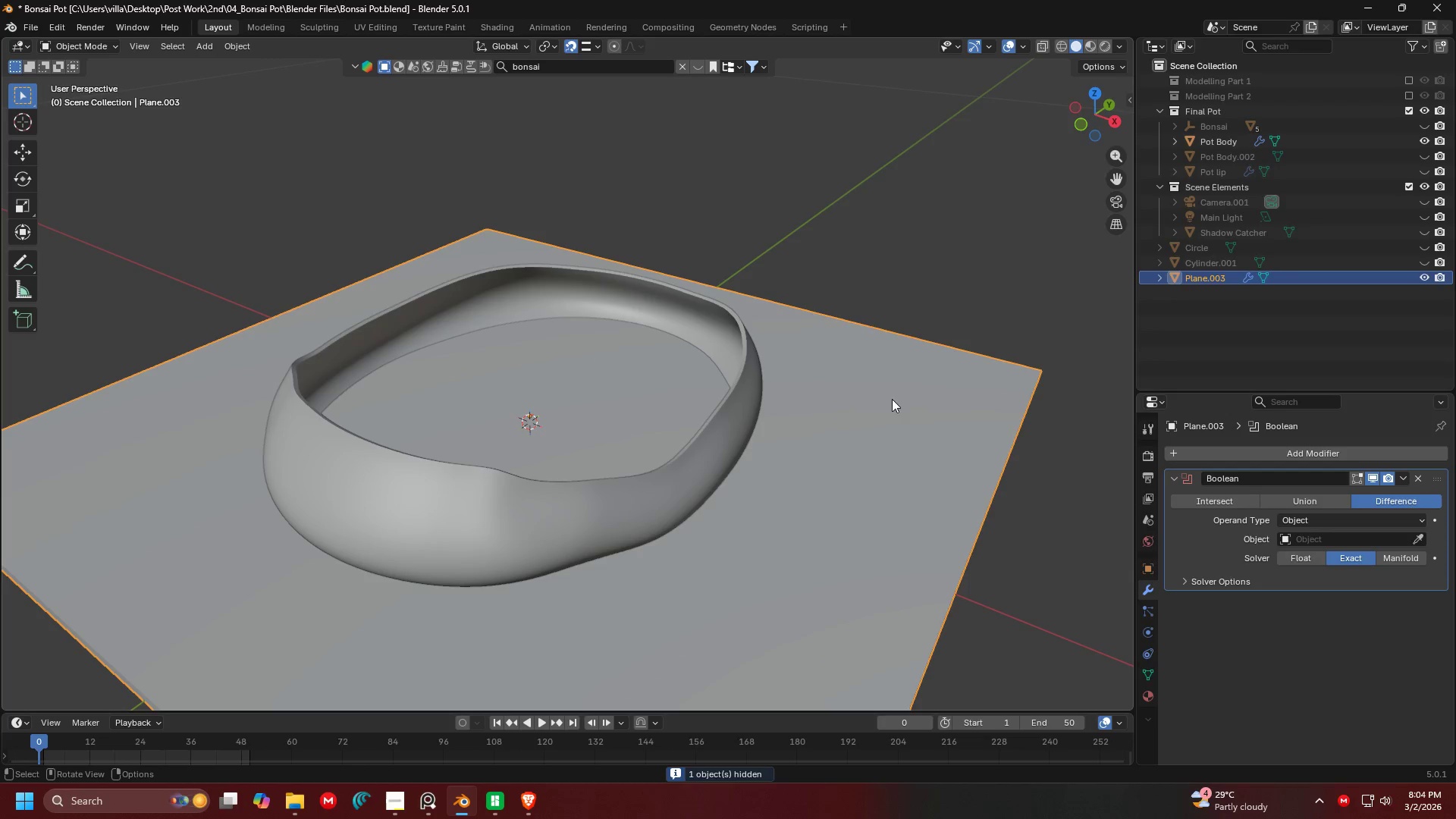 
double_click([707, 398])
 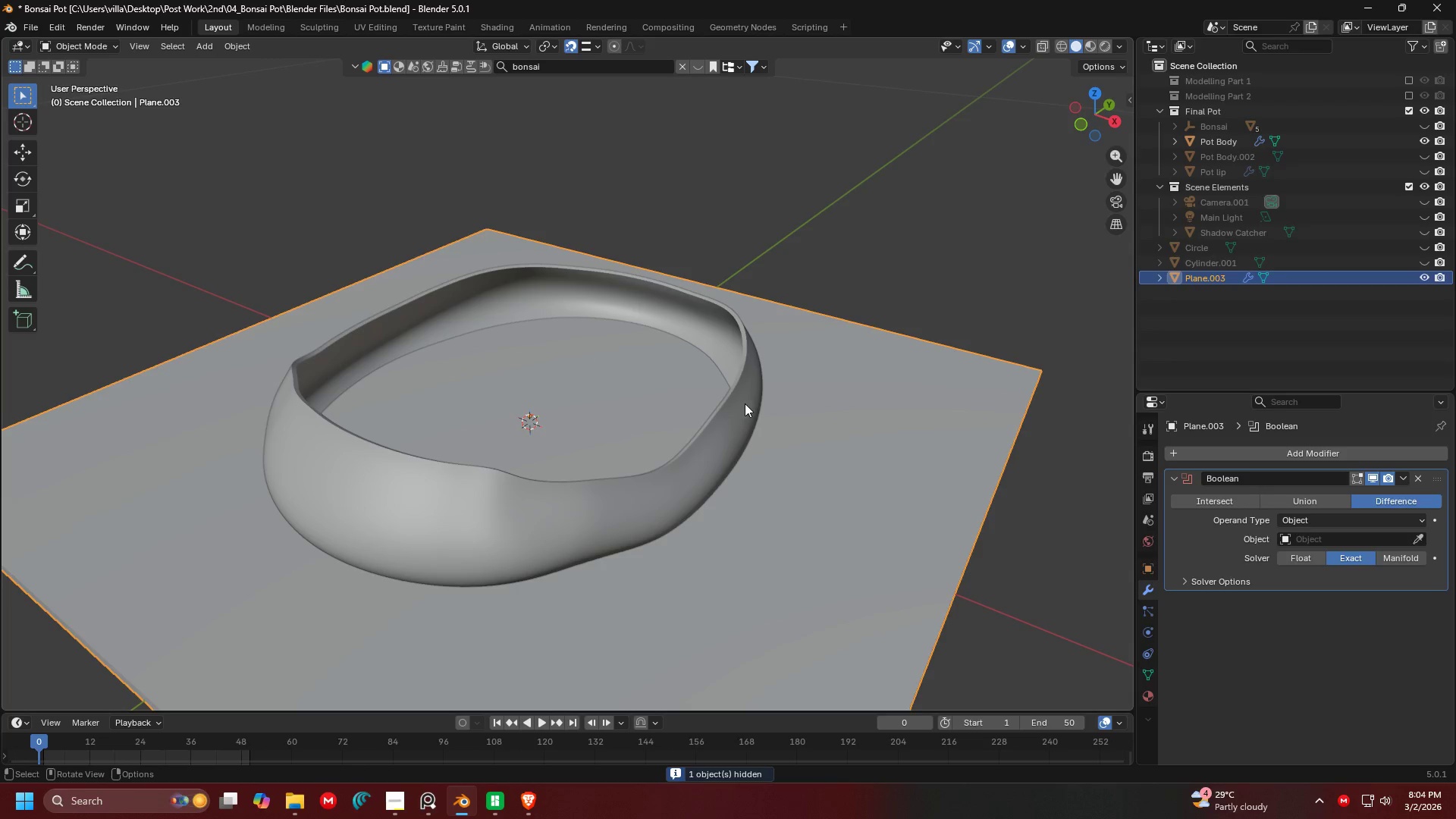 
triple_click([745, 403])
 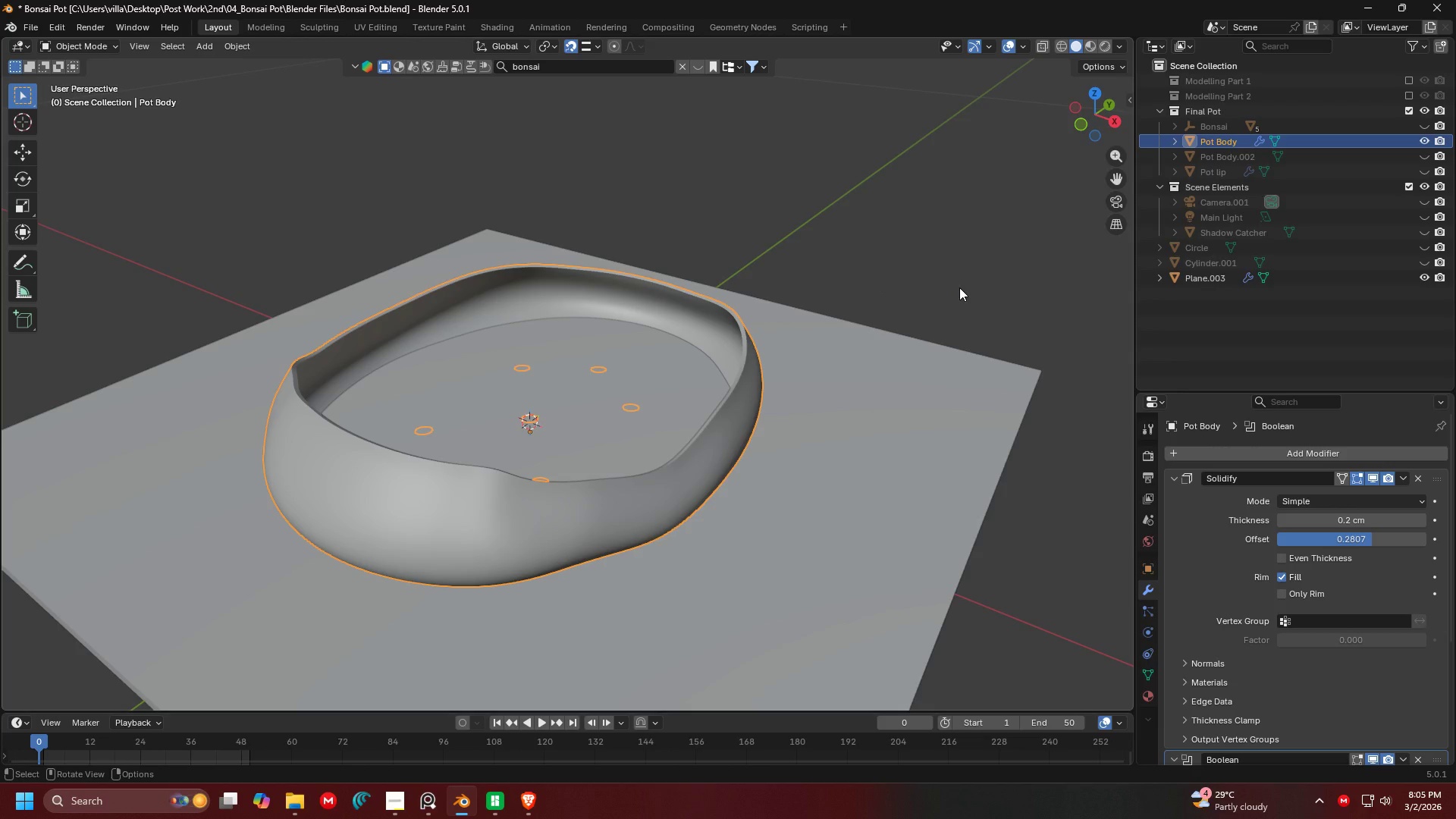 
wait(14.94)
 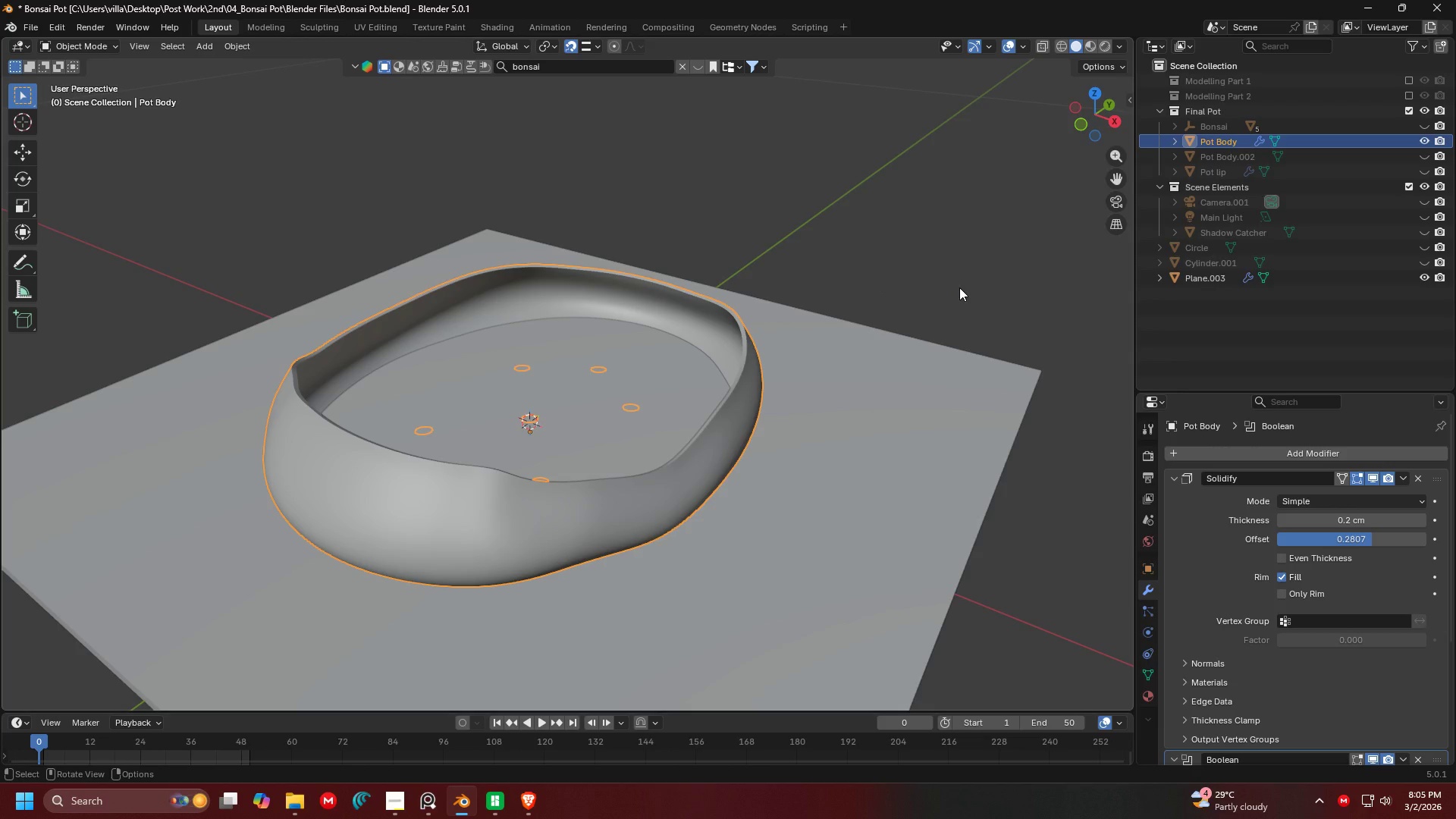 
left_click([1408, 113])
 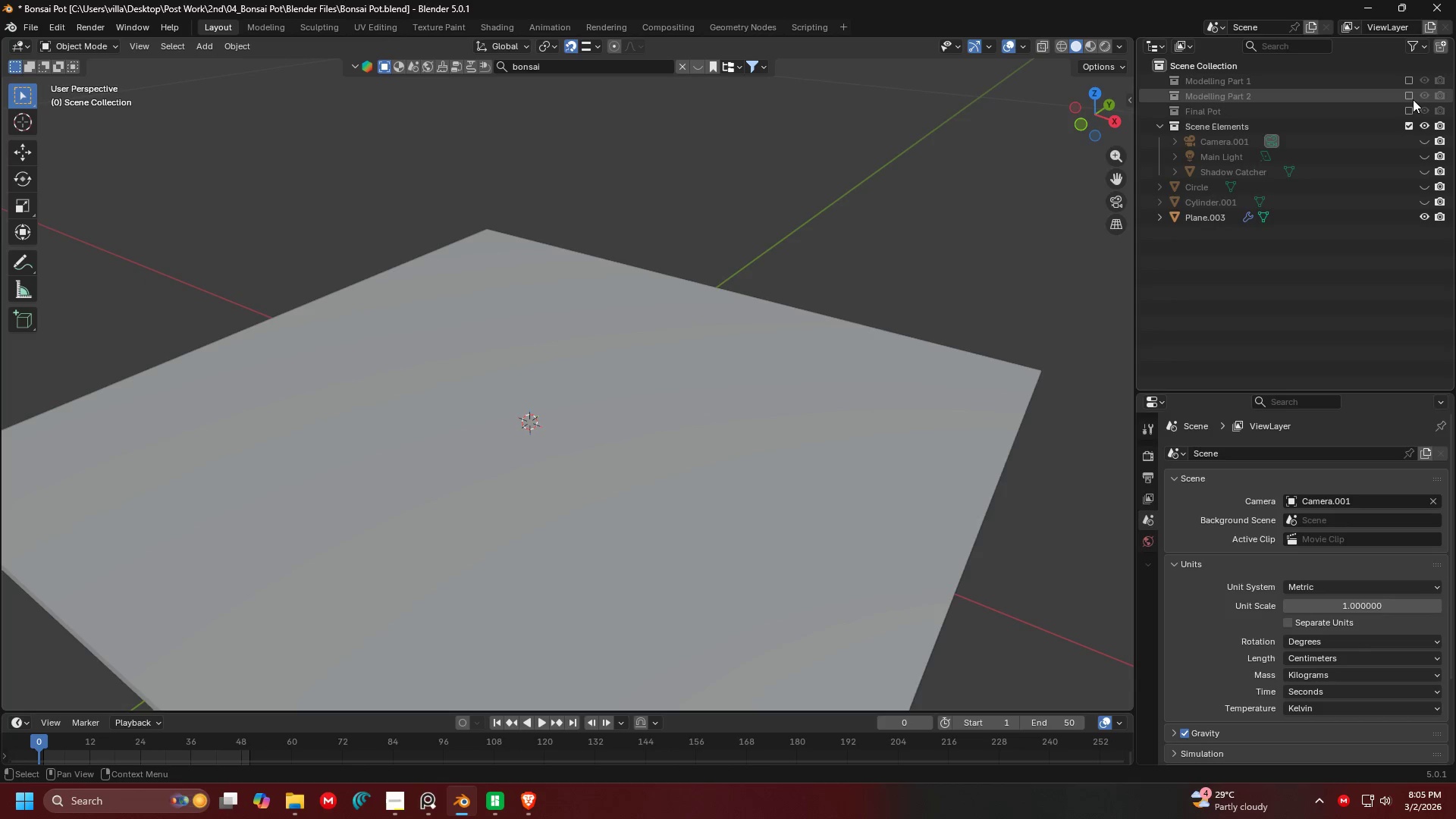 
left_click([1411, 98])
 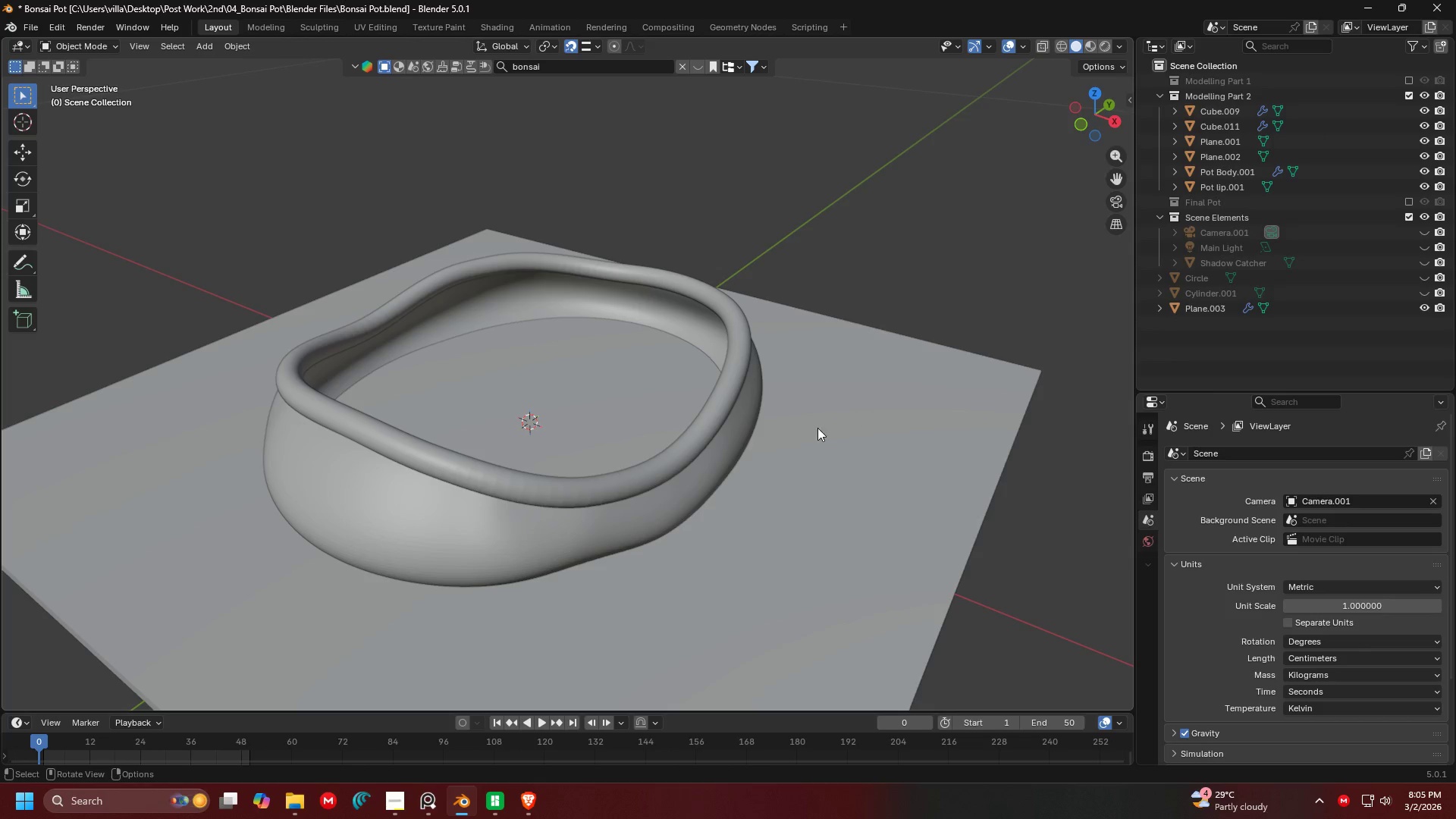 
left_click([734, 432])
 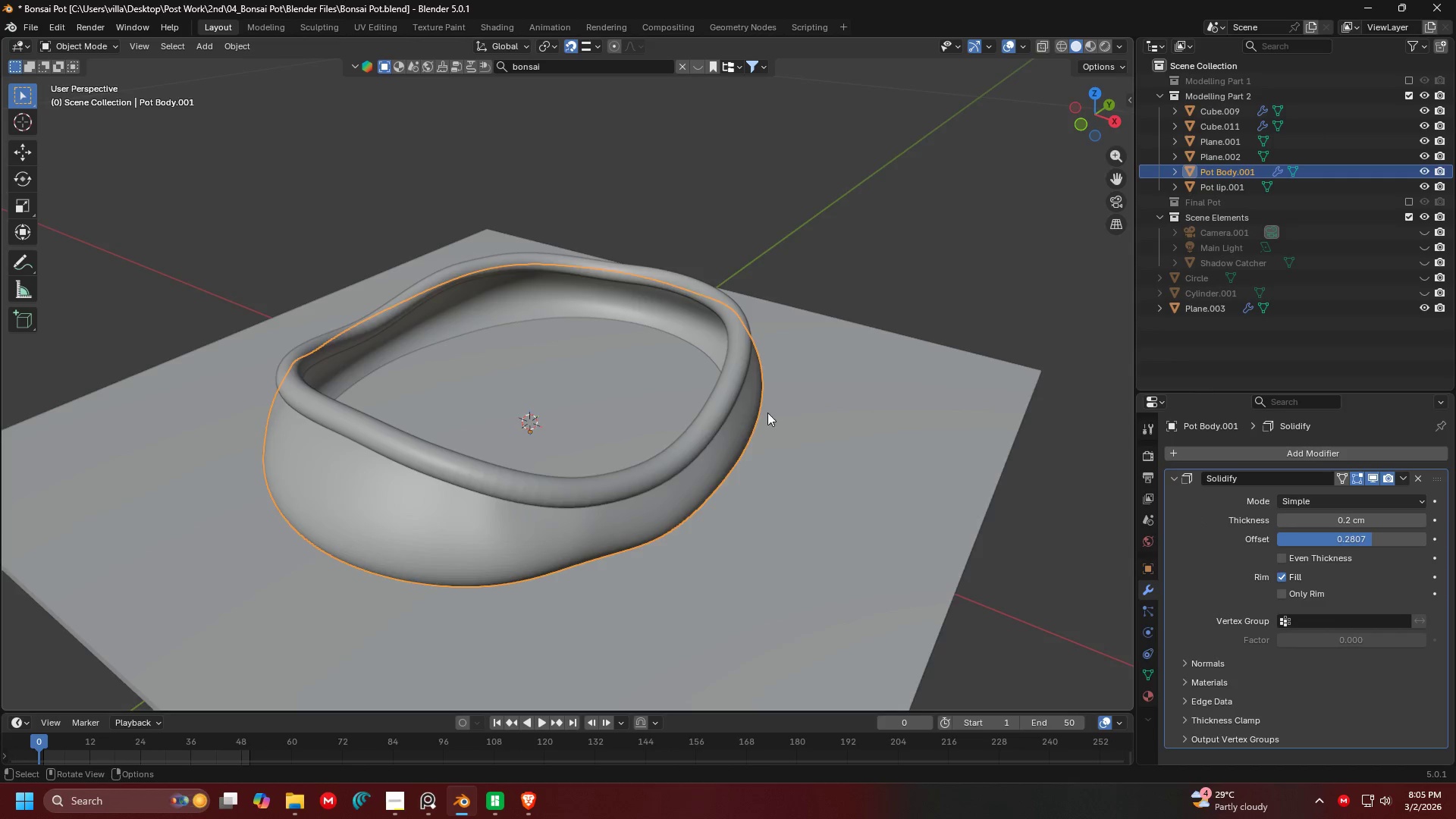 
scroll: coordinate [790, 406], scroll_direction: down, amount: 1.0
 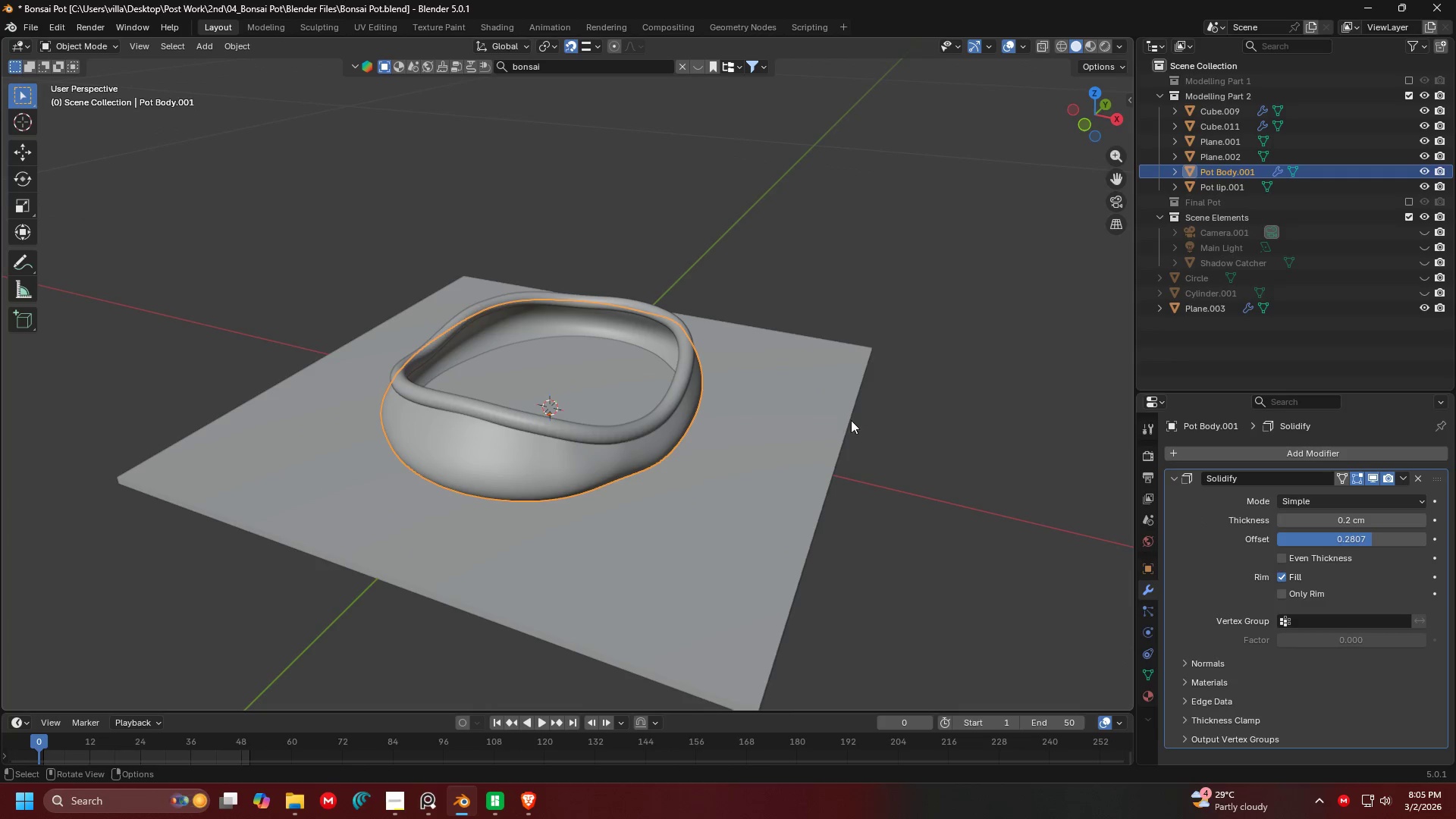 
key(Shift+D)
 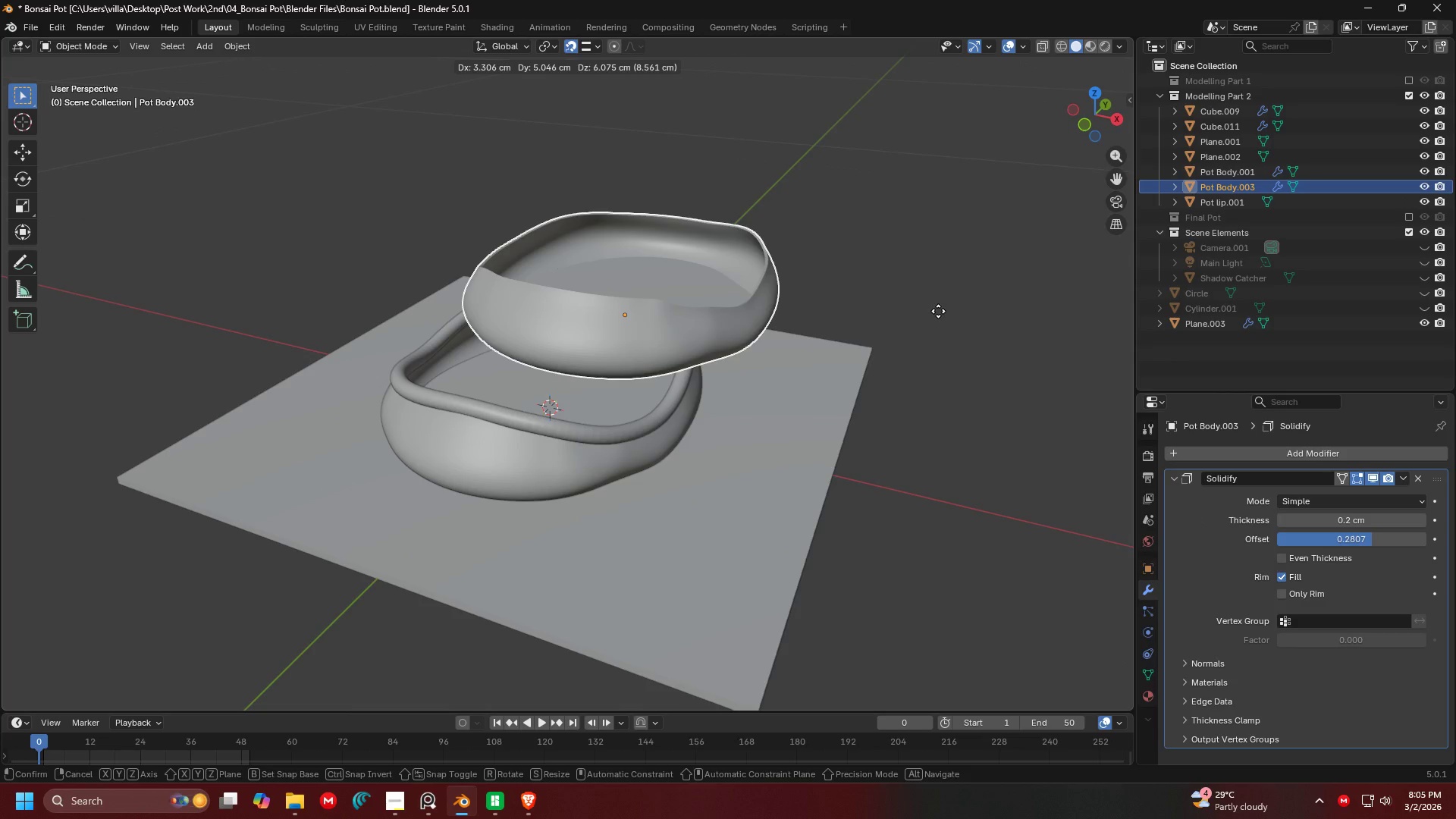 
right_click([938, 311])
 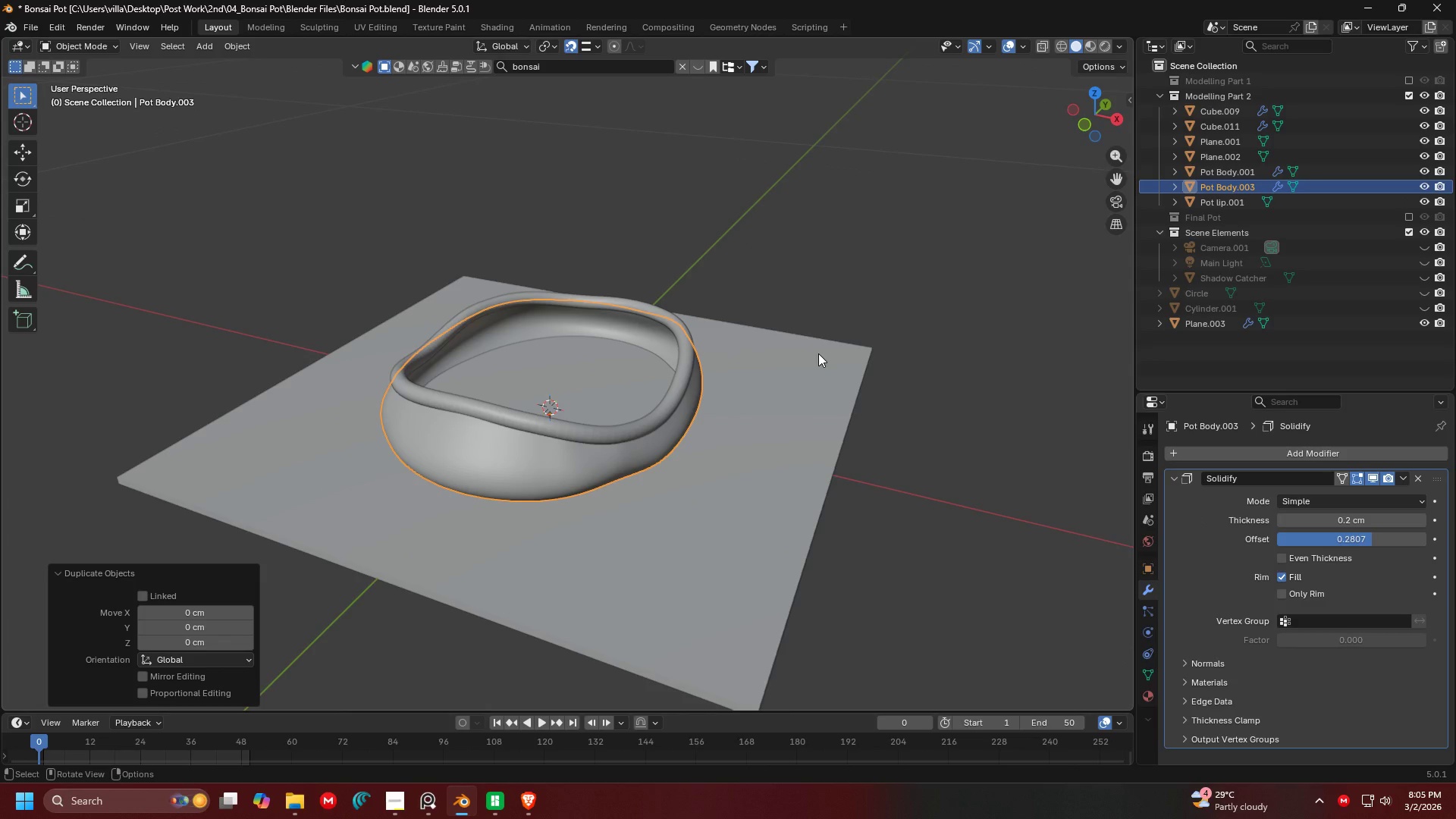 
hold_key(key=ShiftLeft, duration=0.58)
 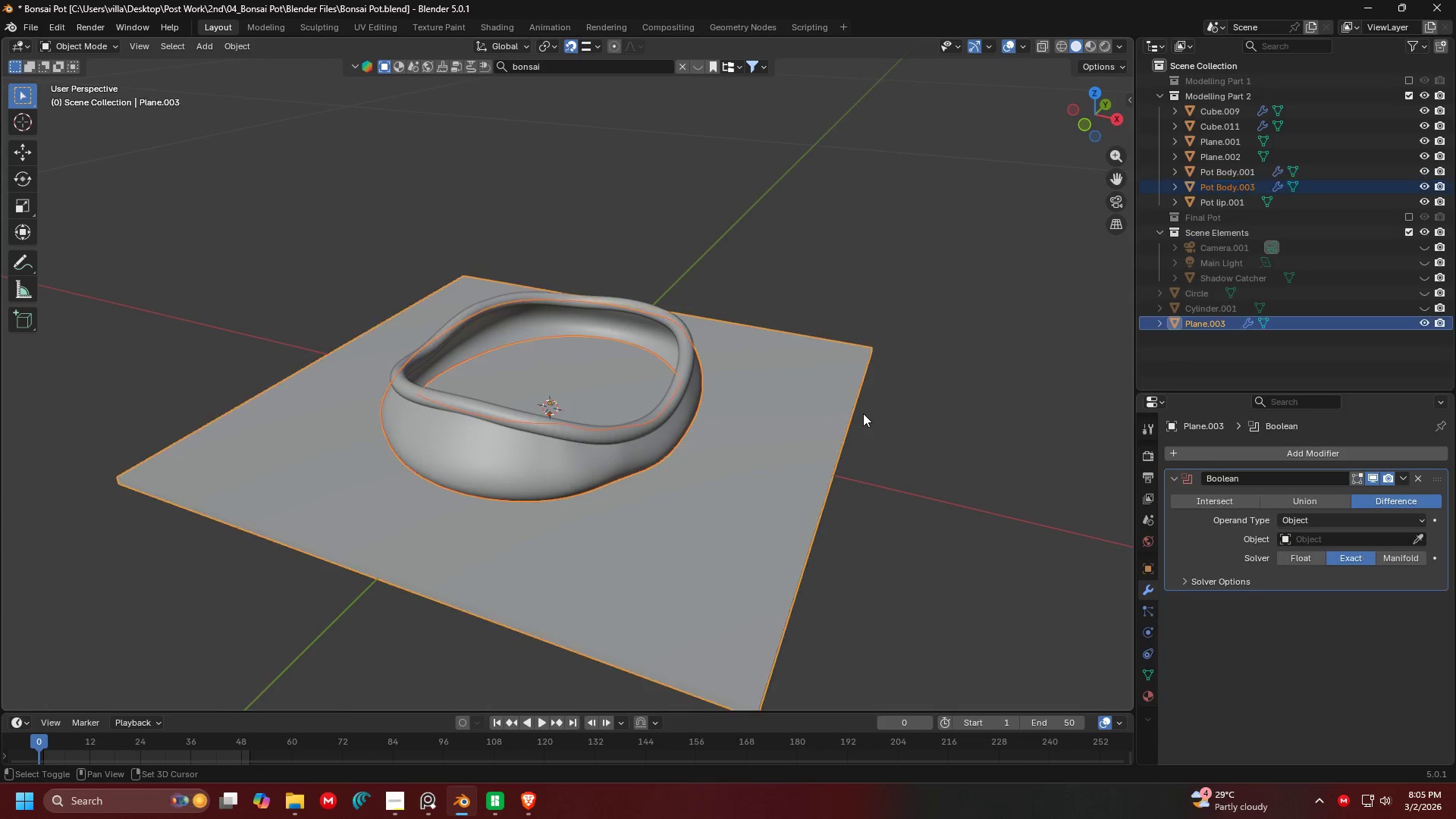 
left_click([863, 413])
 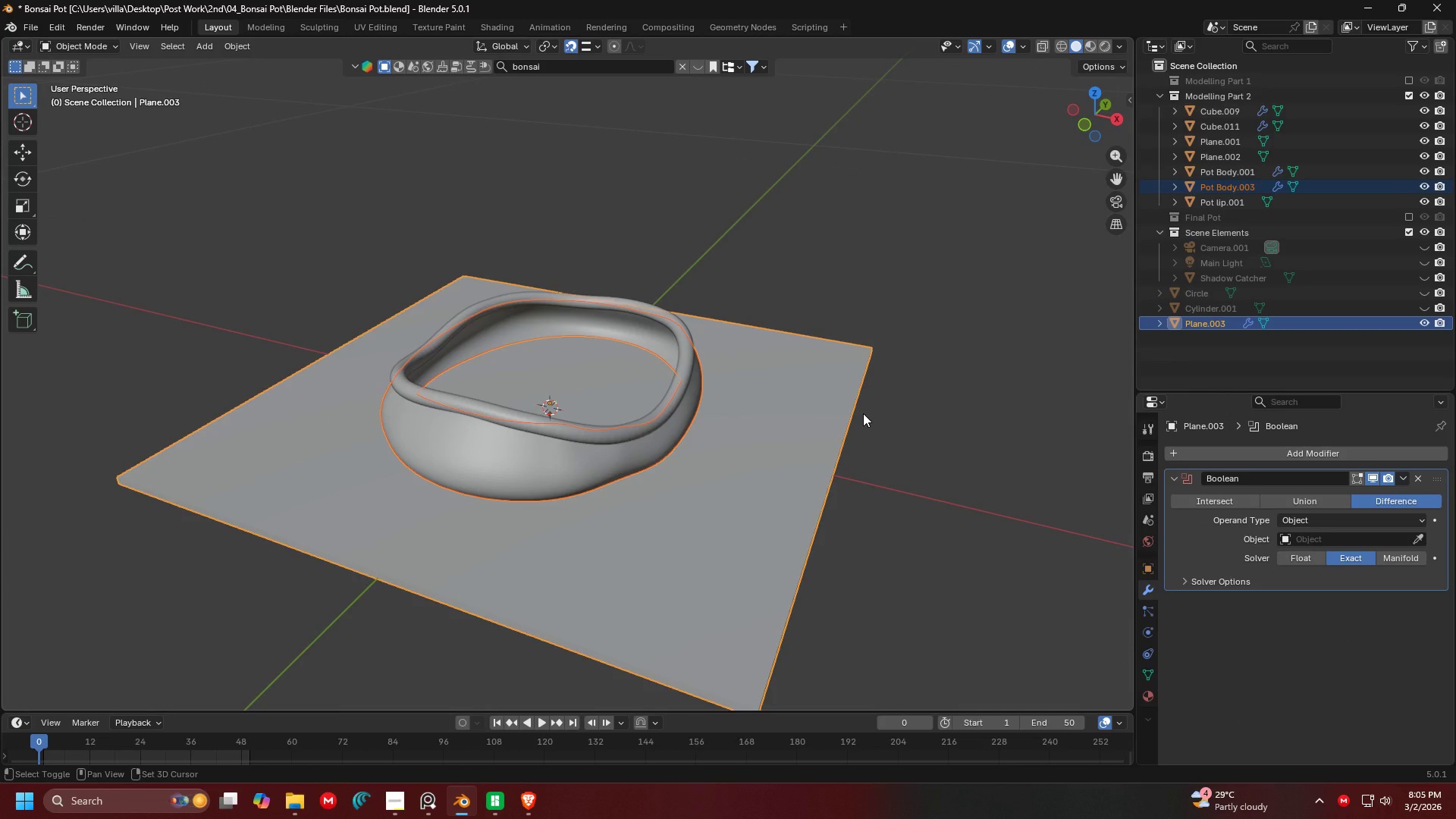 
key(Shift+H)
 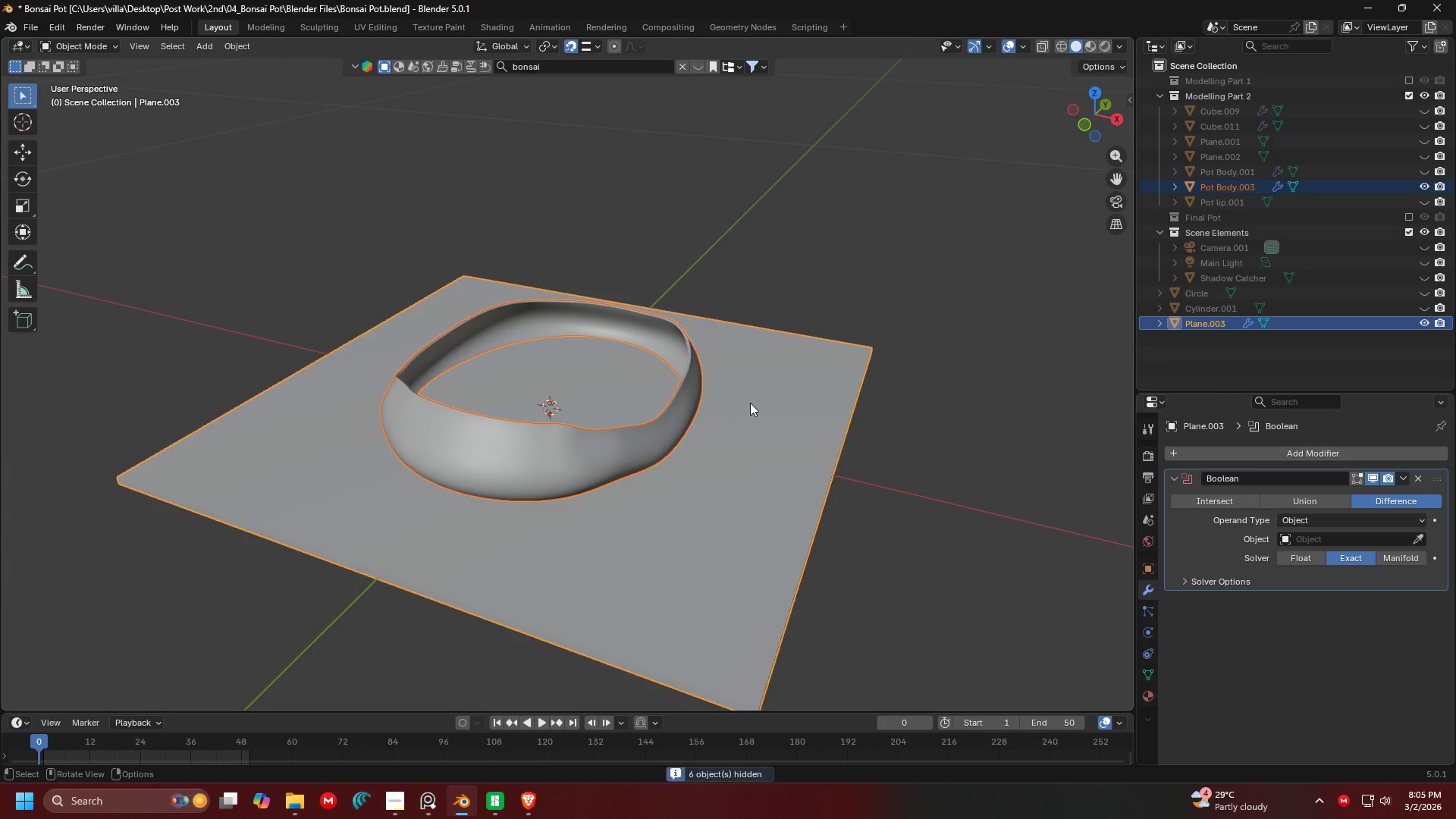 
left_click([902, 398])
 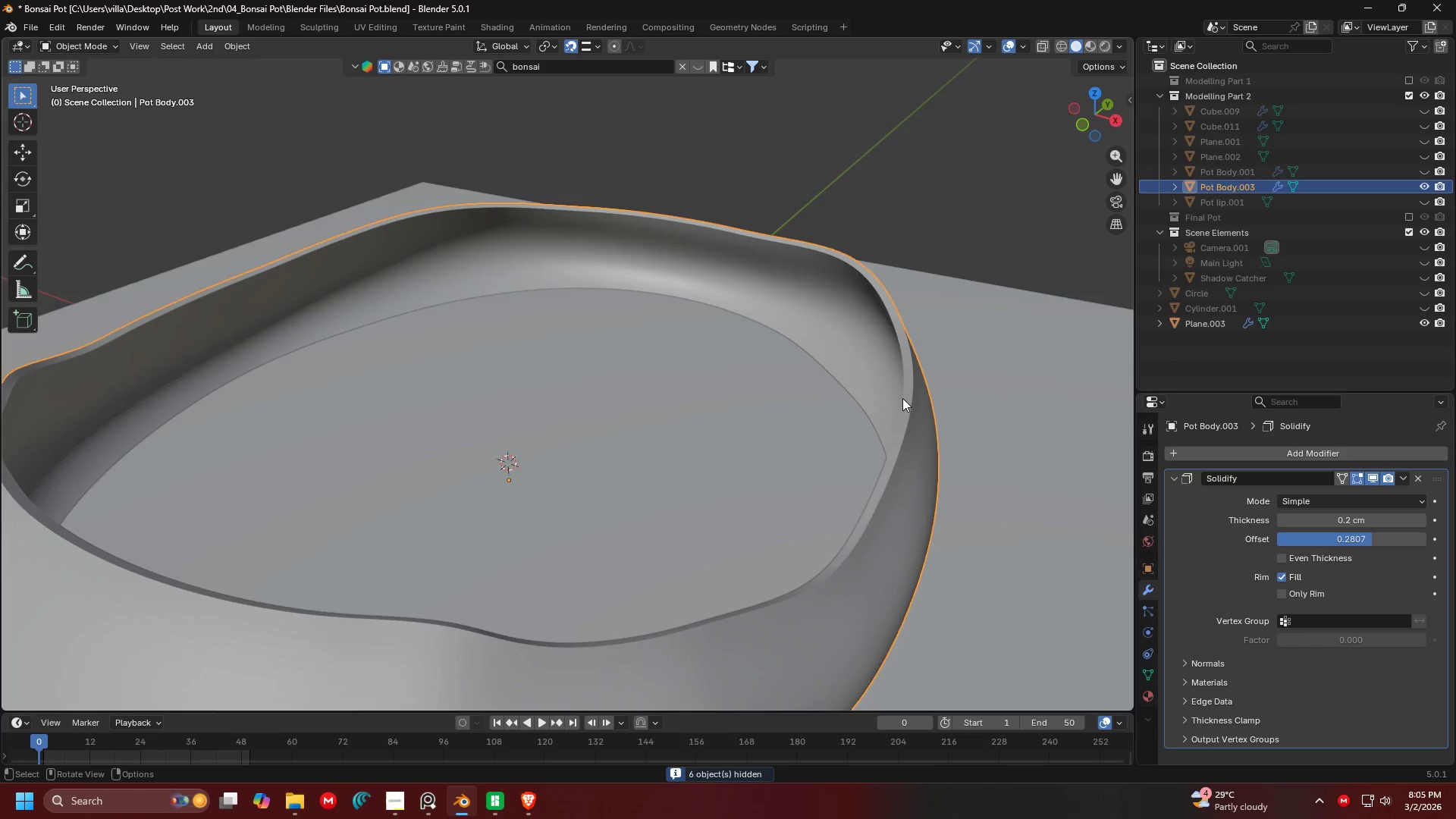 
scroll: coordinate [736, 406], scroll_direction: up, amount: 5.0
 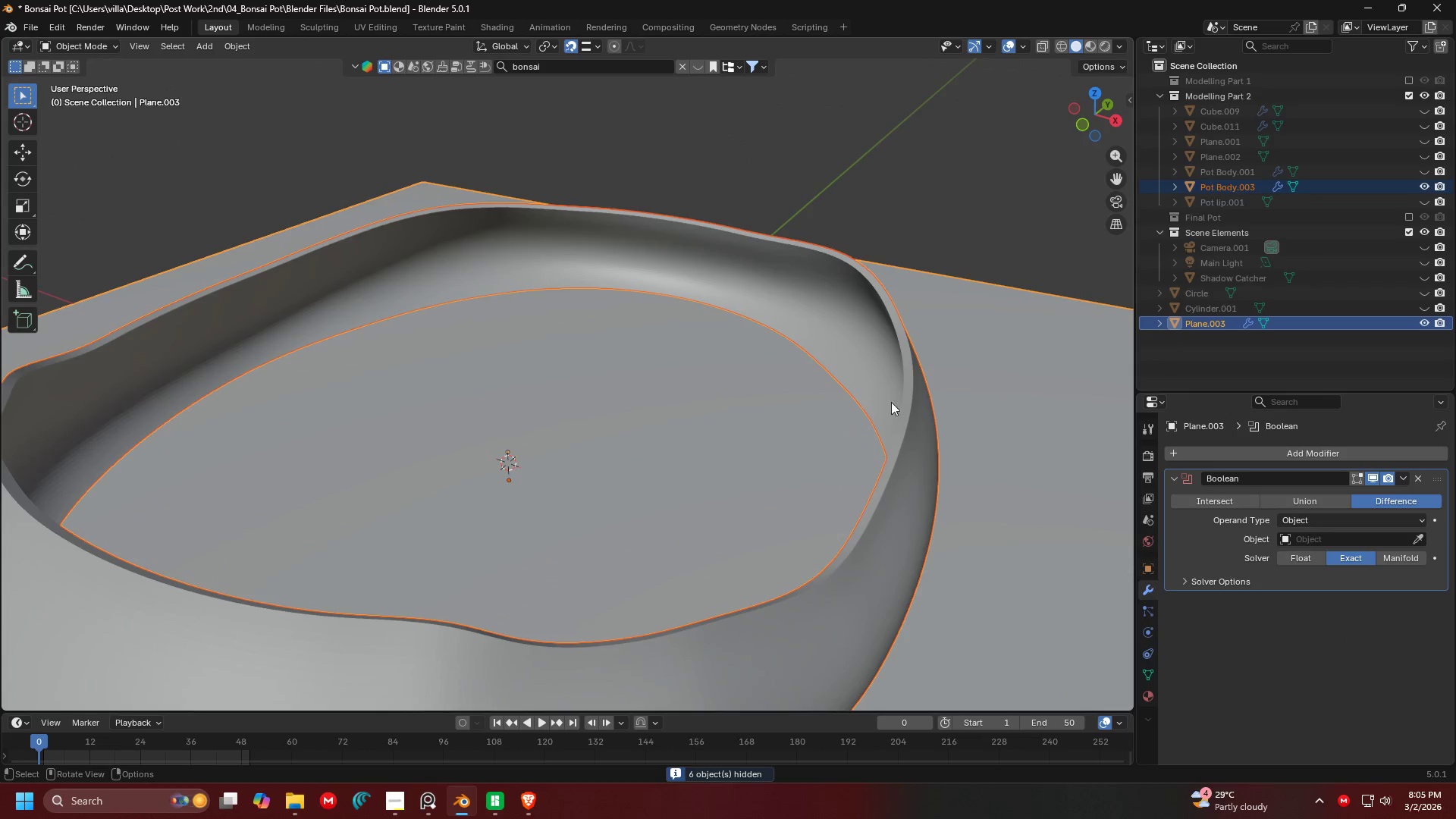 
scroll: coordinate [902, 403], scroll_direction: down, amount: 3.0
 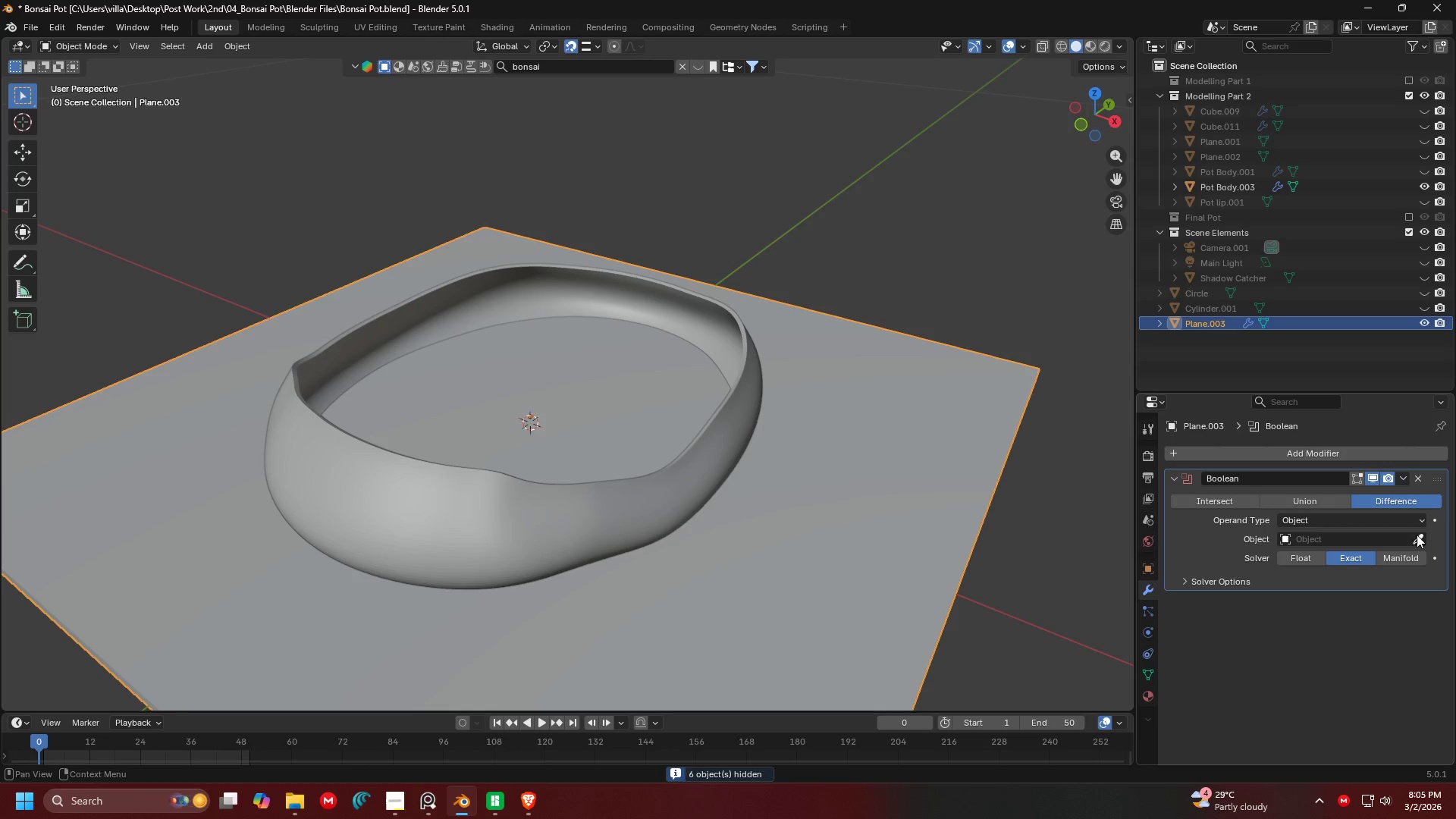 
scroll: coordinate [843, 384], scroll_direction: up, amount: 3.0
 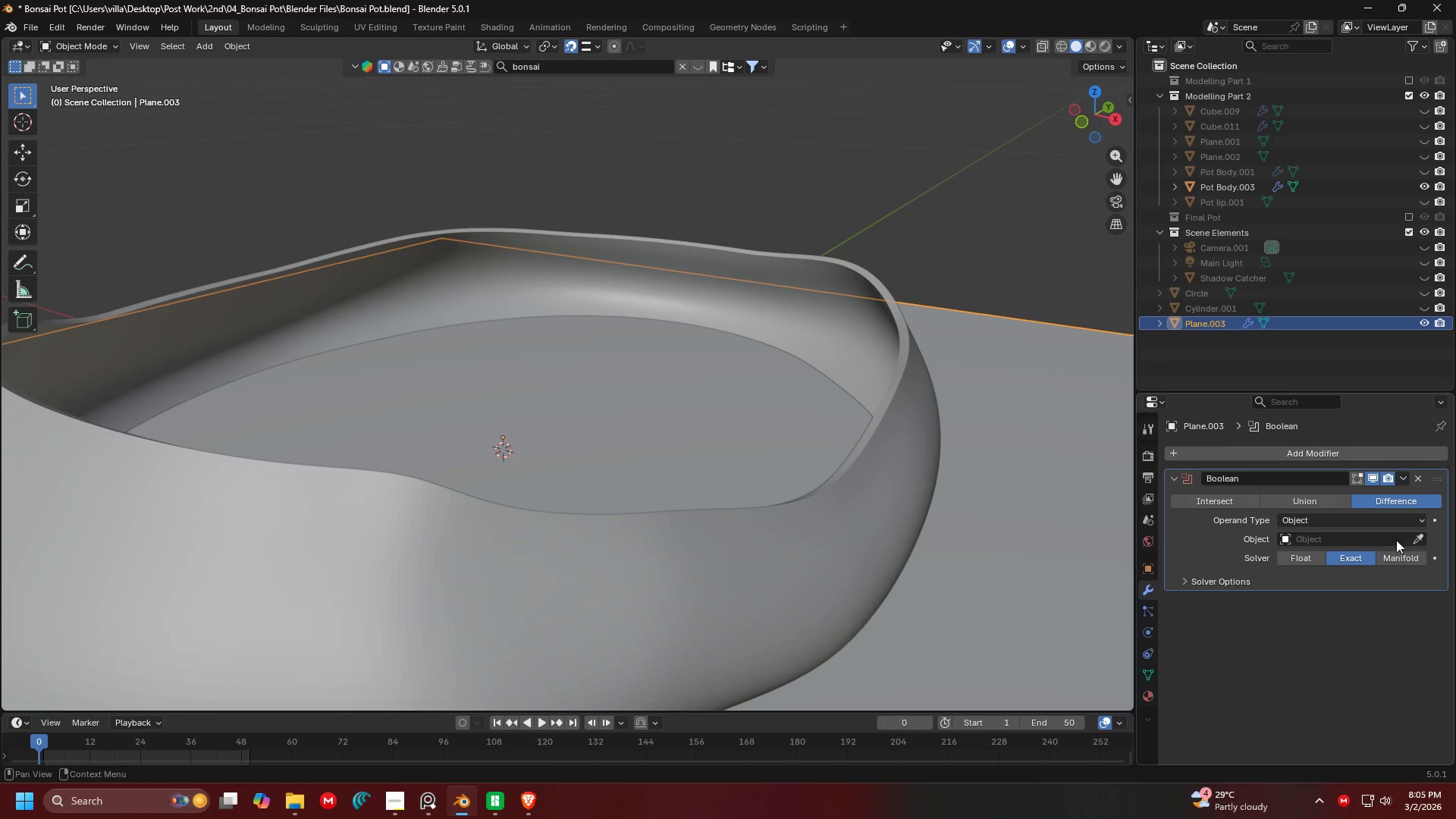 
left_click([1422, 536])
 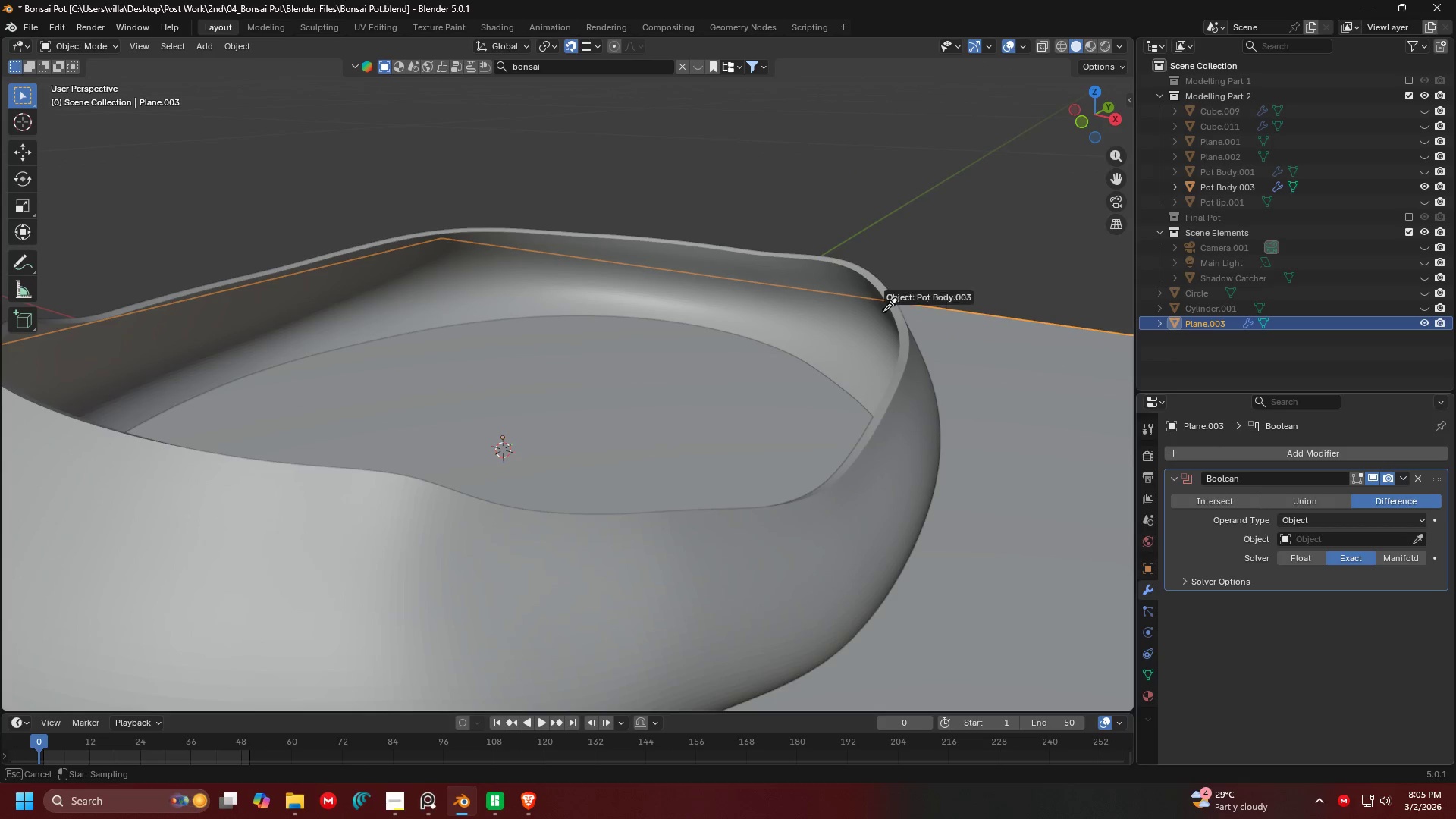 
left_click([849, 296])
 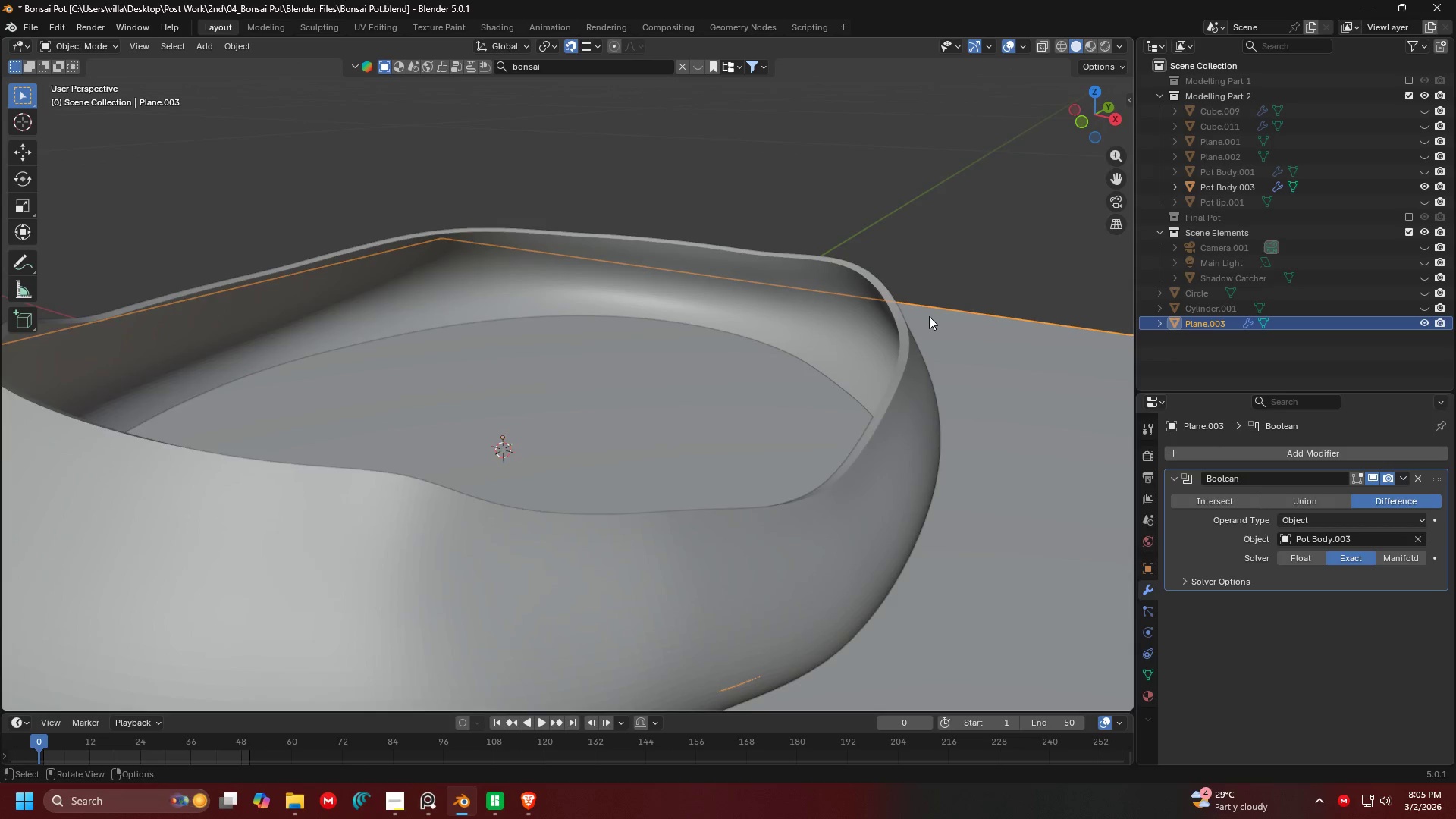 
scroll: coordinate [907, 333], scroll_direction: down, amount: 3.0
 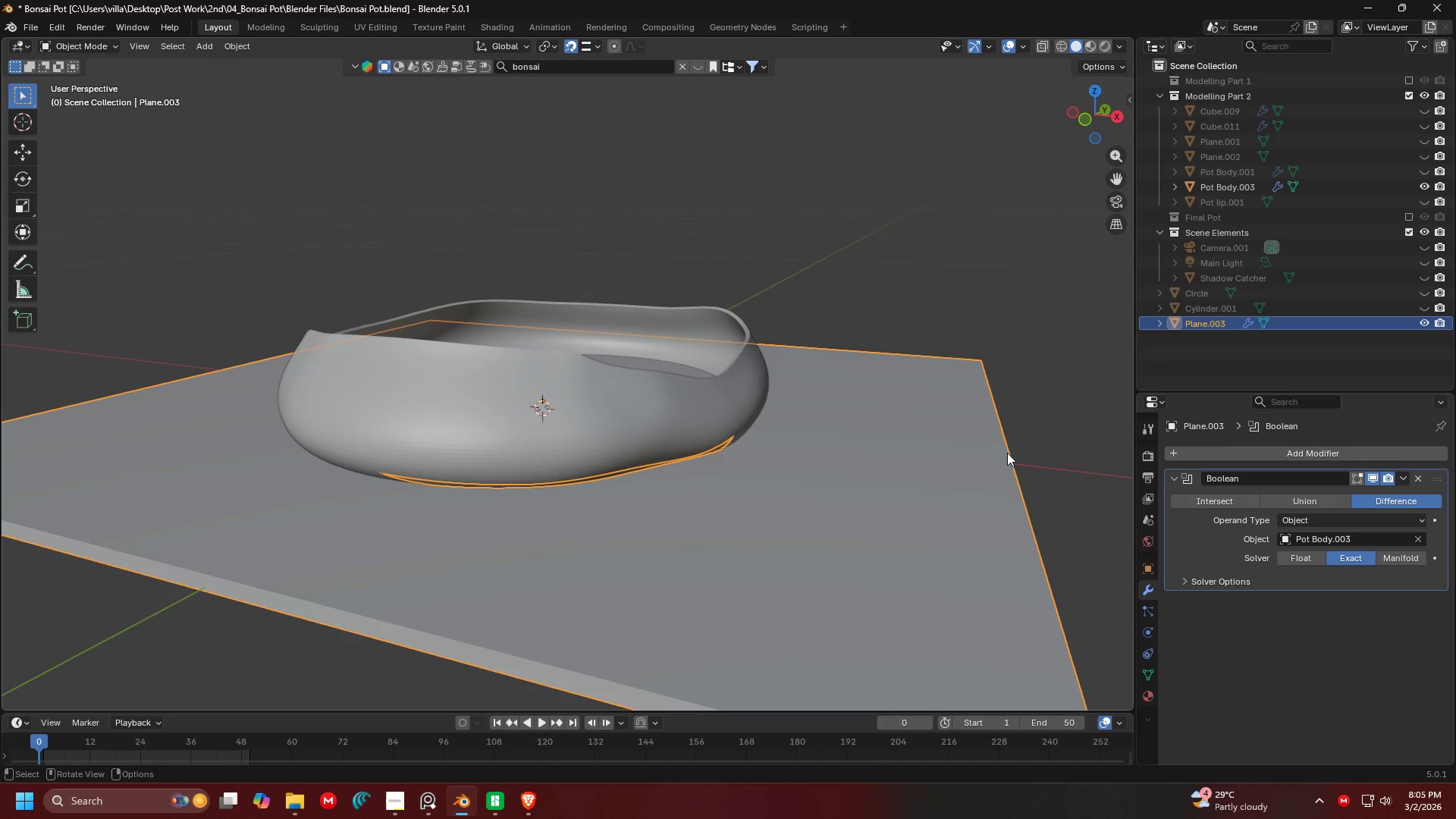 
left_click([1247, 497])
 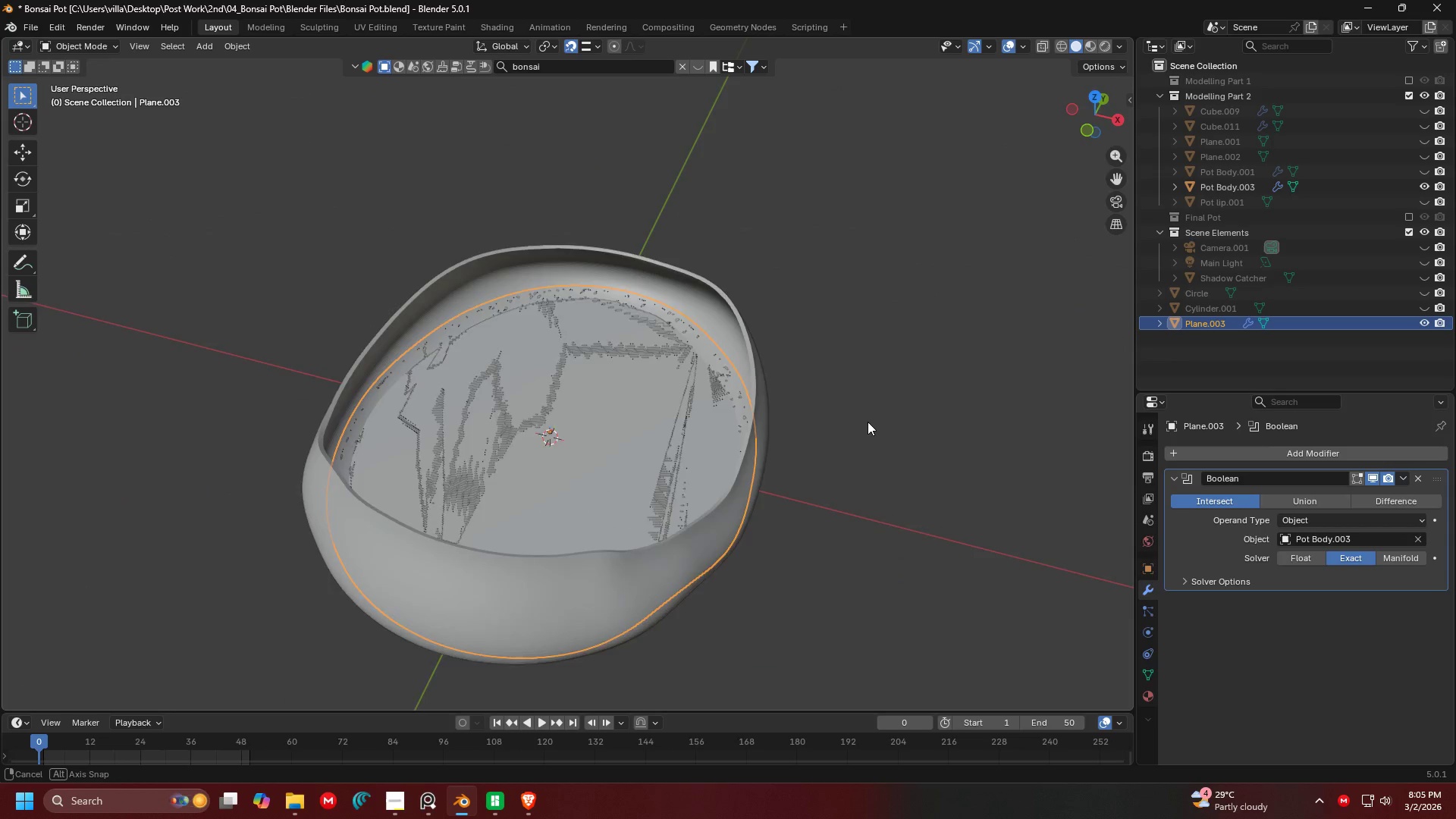 
scroll: coordinate [871, 375], scroll_direction: up, amount: 5.0
 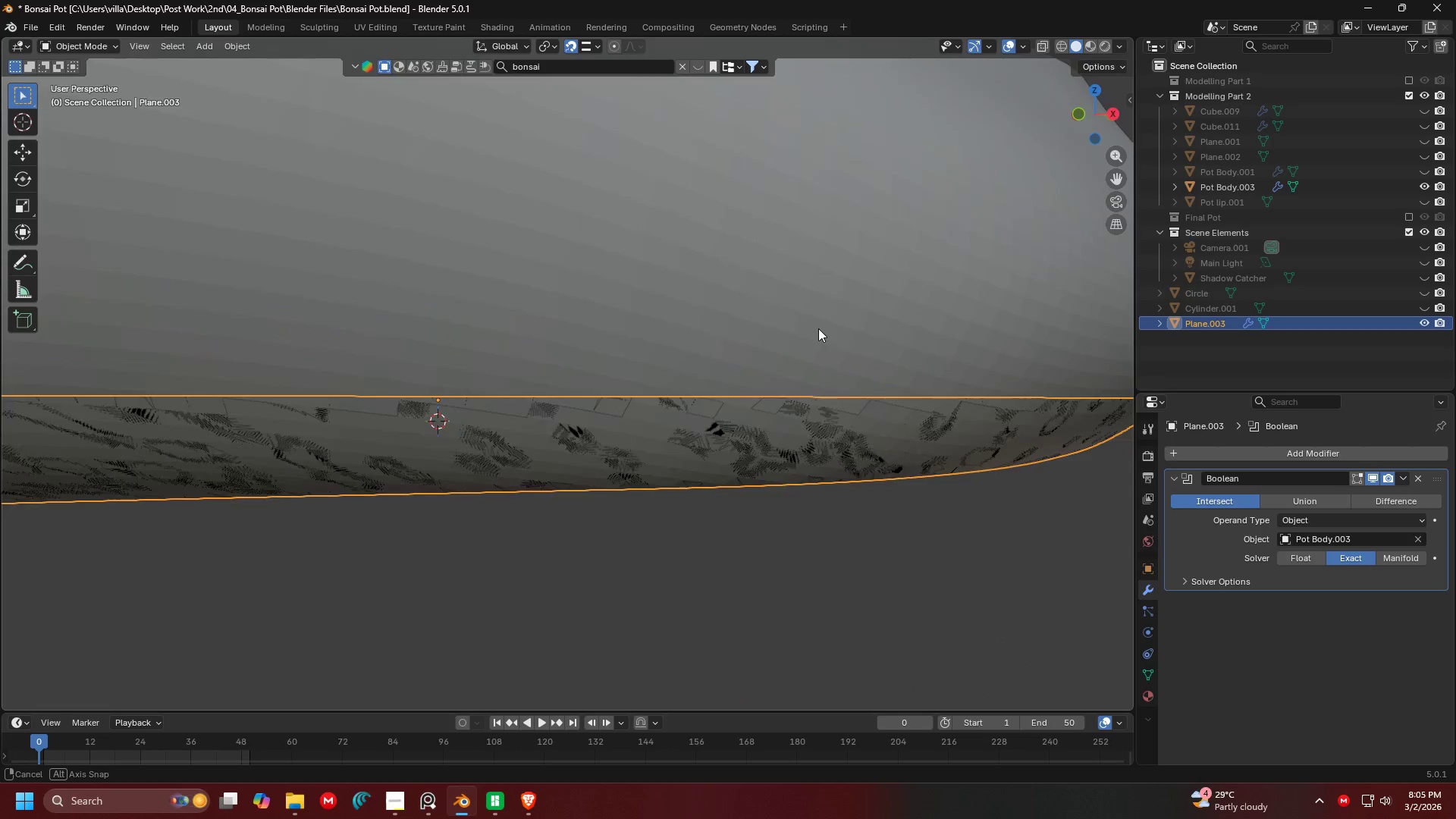 
scroll: coordinate [827, 324], scroll_direction: down, amount: 4.0
 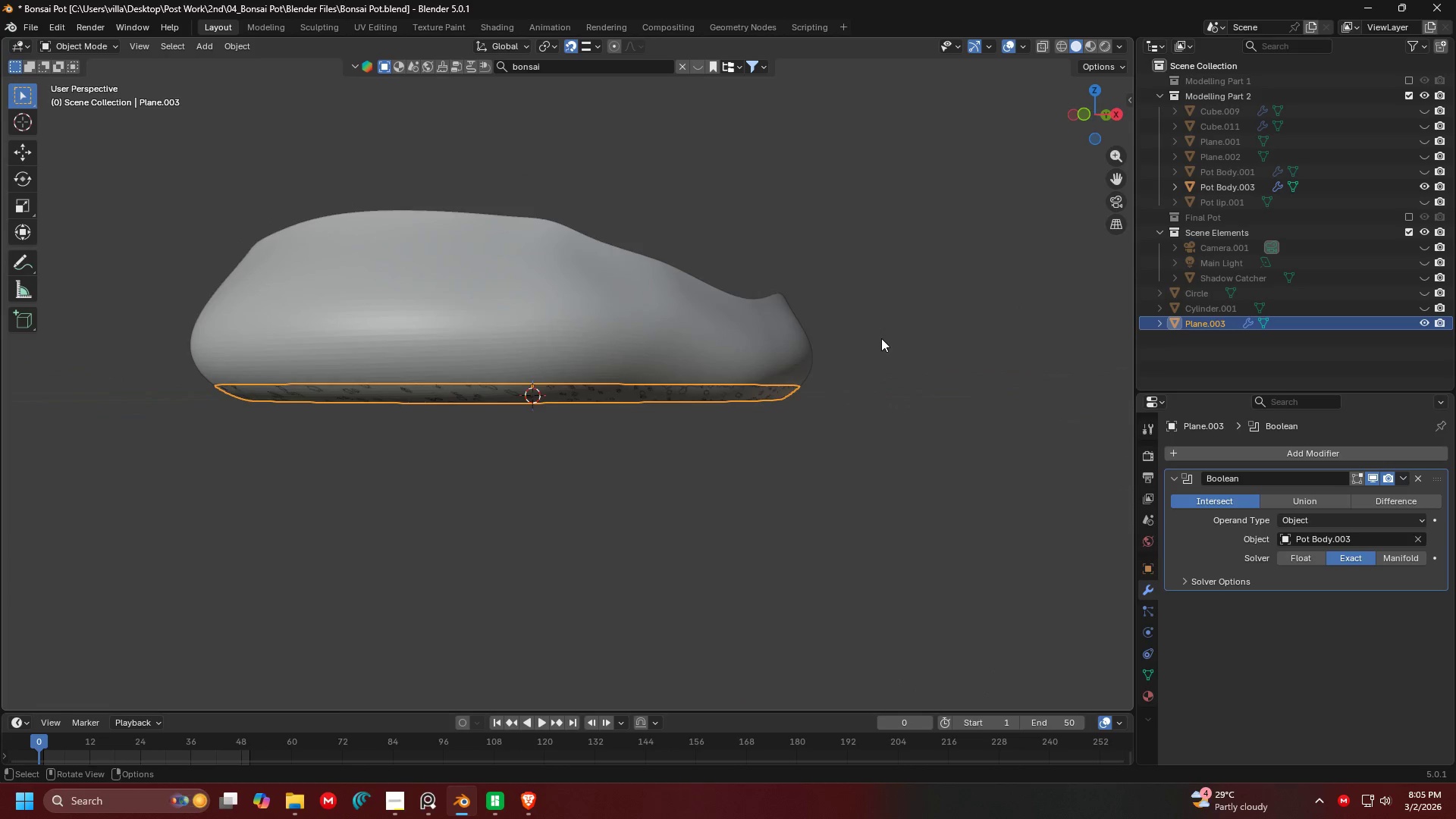 
key(1)
 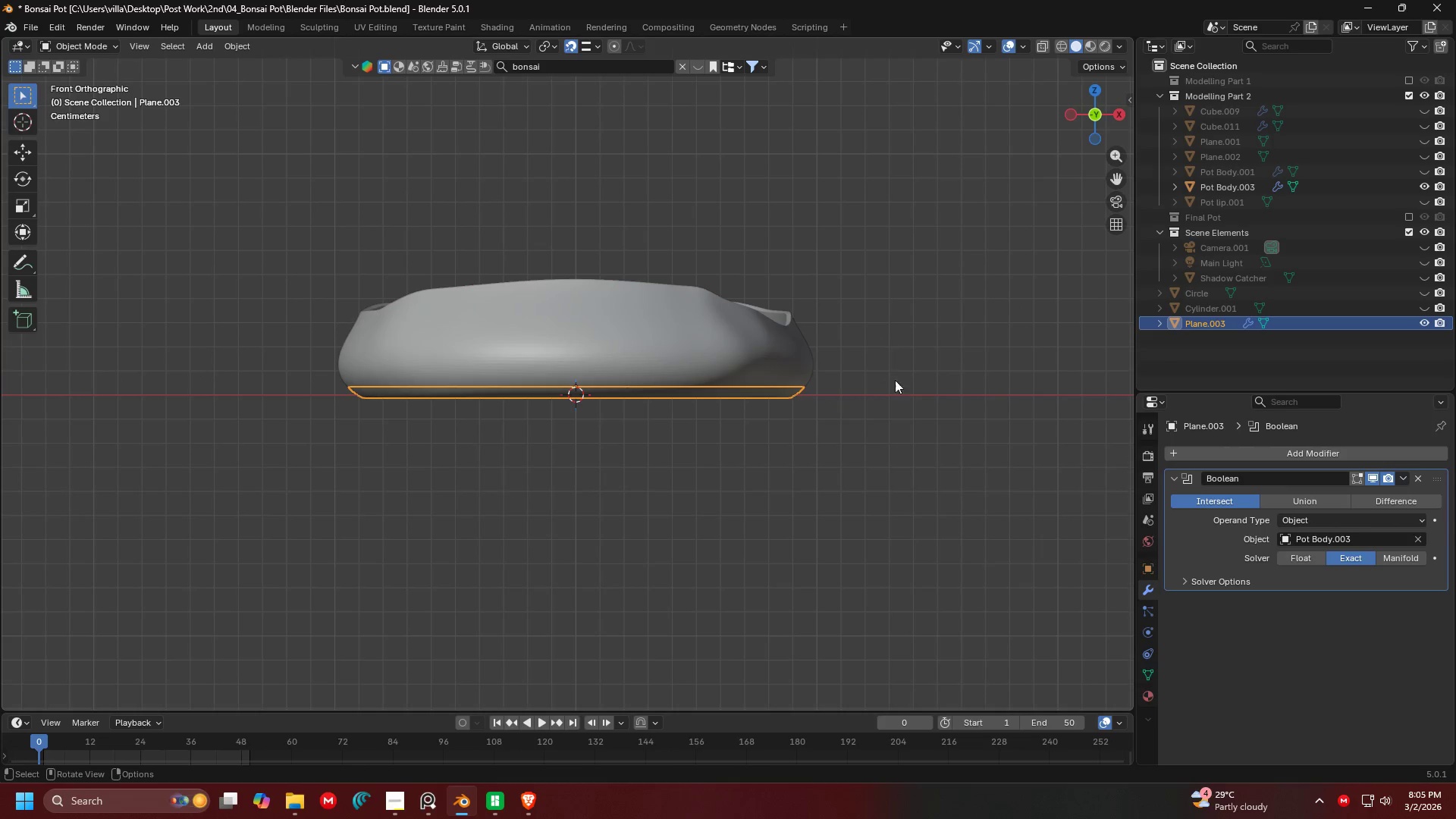 
key(Tab)
 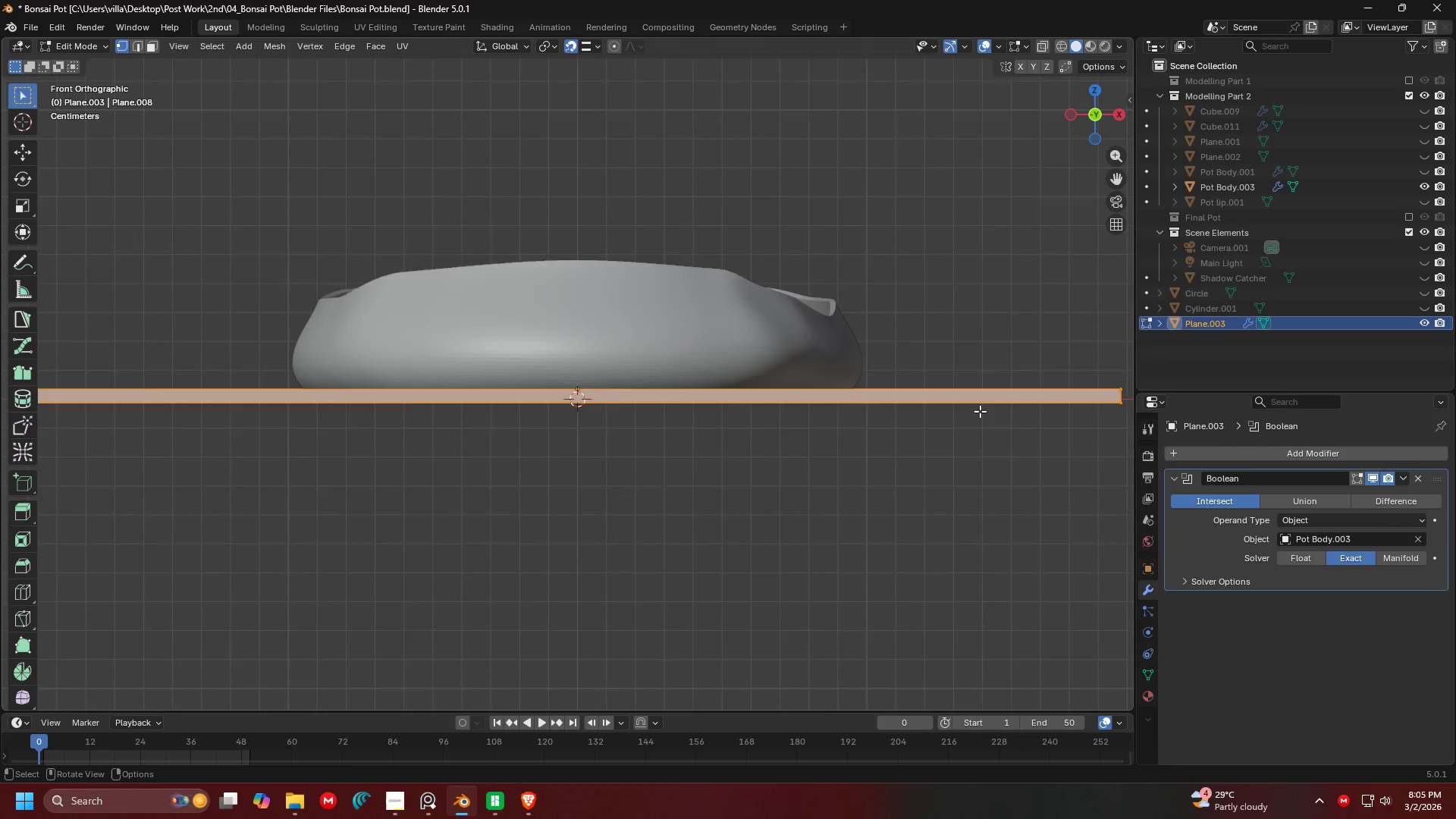 
scroll: coordinate [896, 395], scroll_direction: up, amount: 3.0
 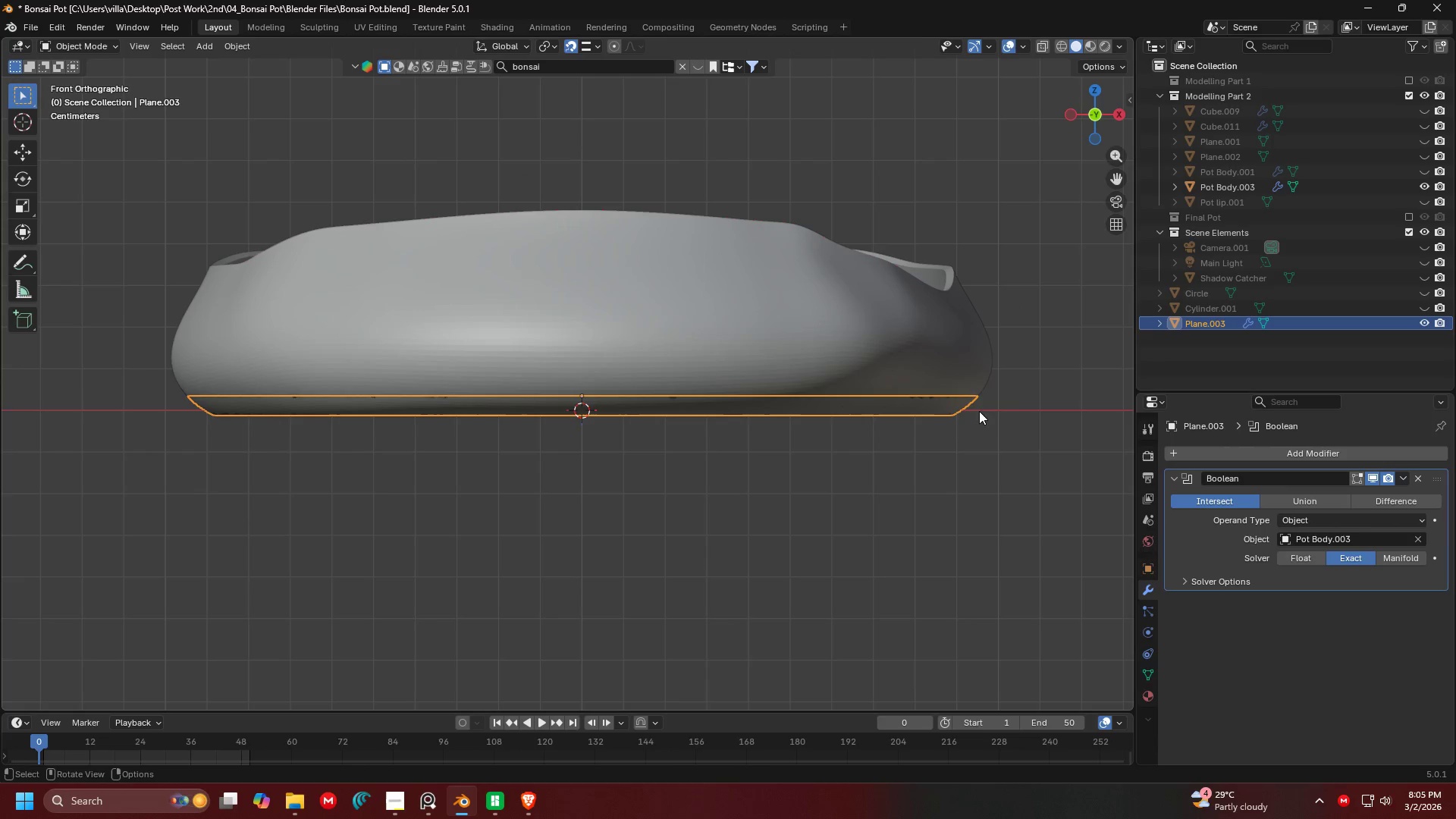 
scroll: coordinate [980, 411], scroll_direction: down, amount: 5.0
 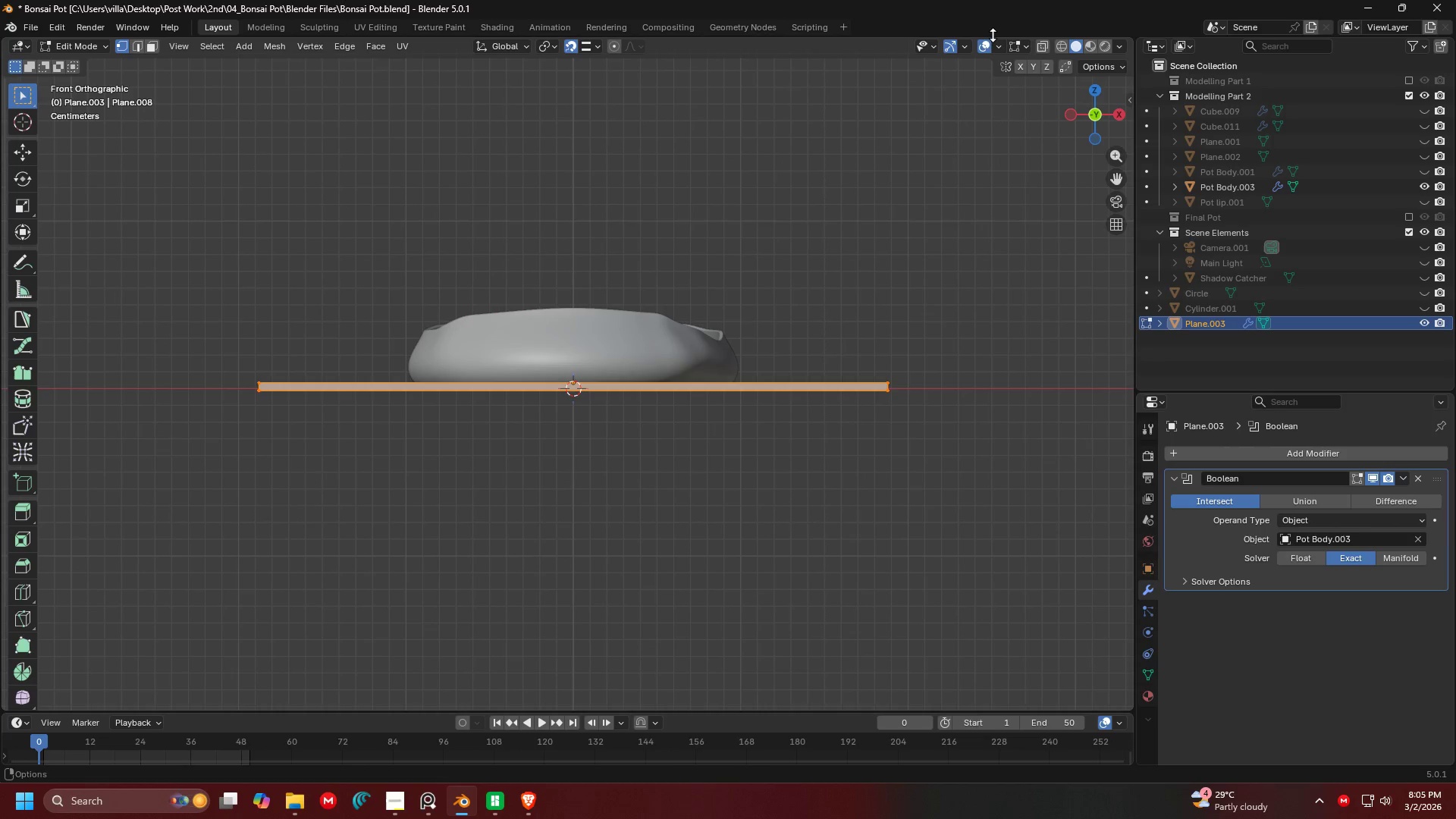 
left_click([1037, 46])
 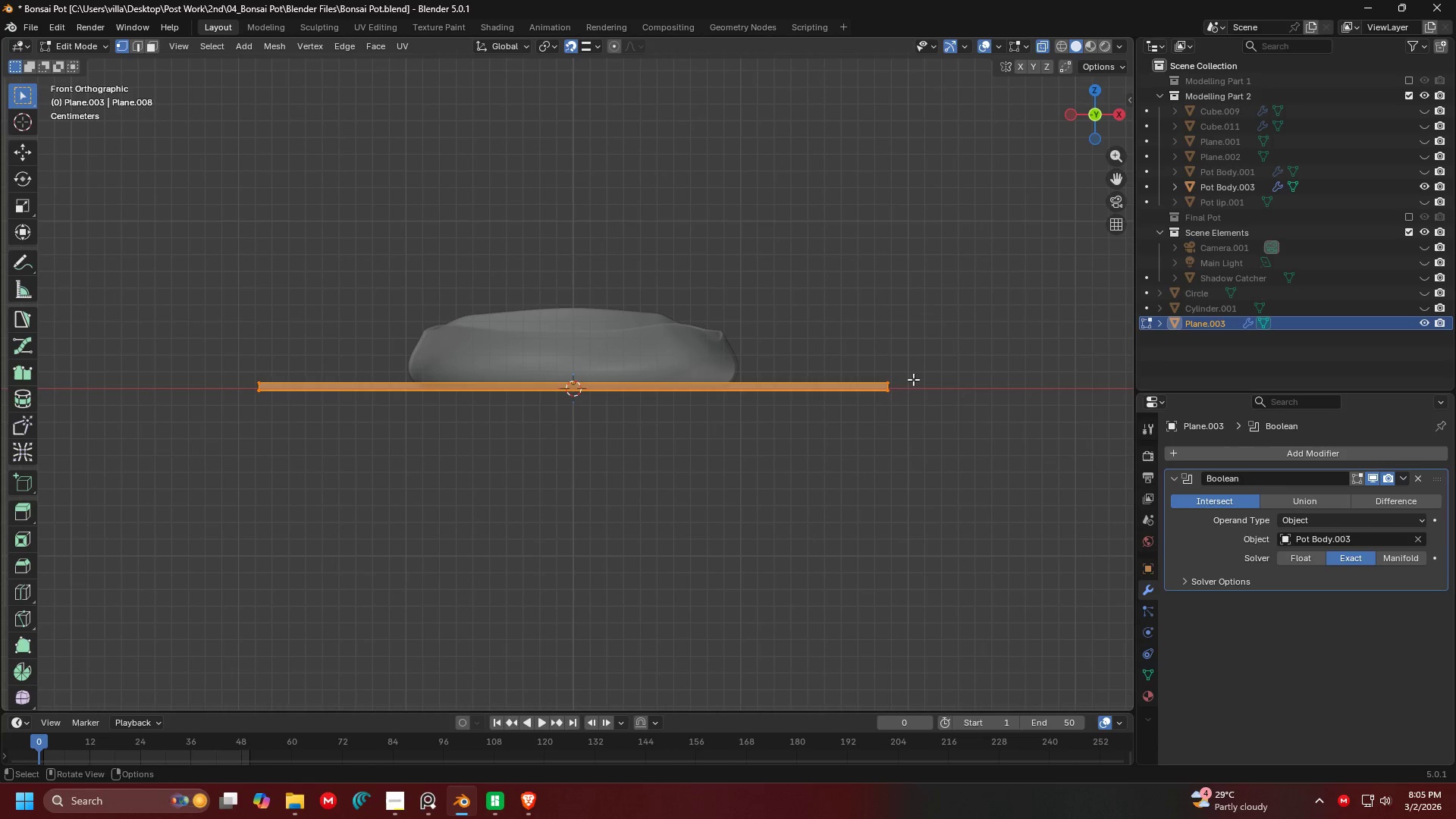 
left_click_drag(start_coordinate=[913, 382], to_coordinate=[170, 318])
 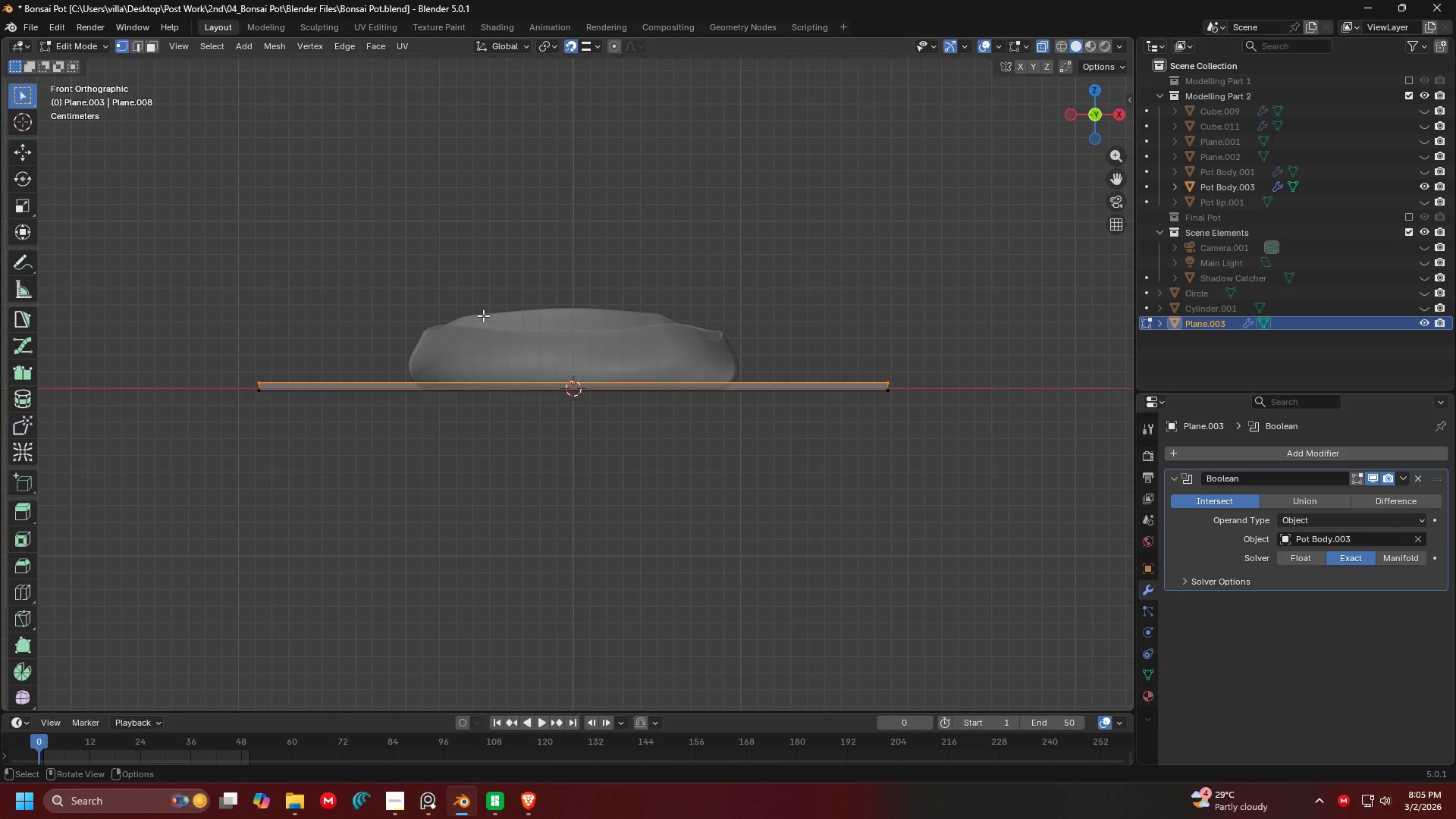 
key(G)
 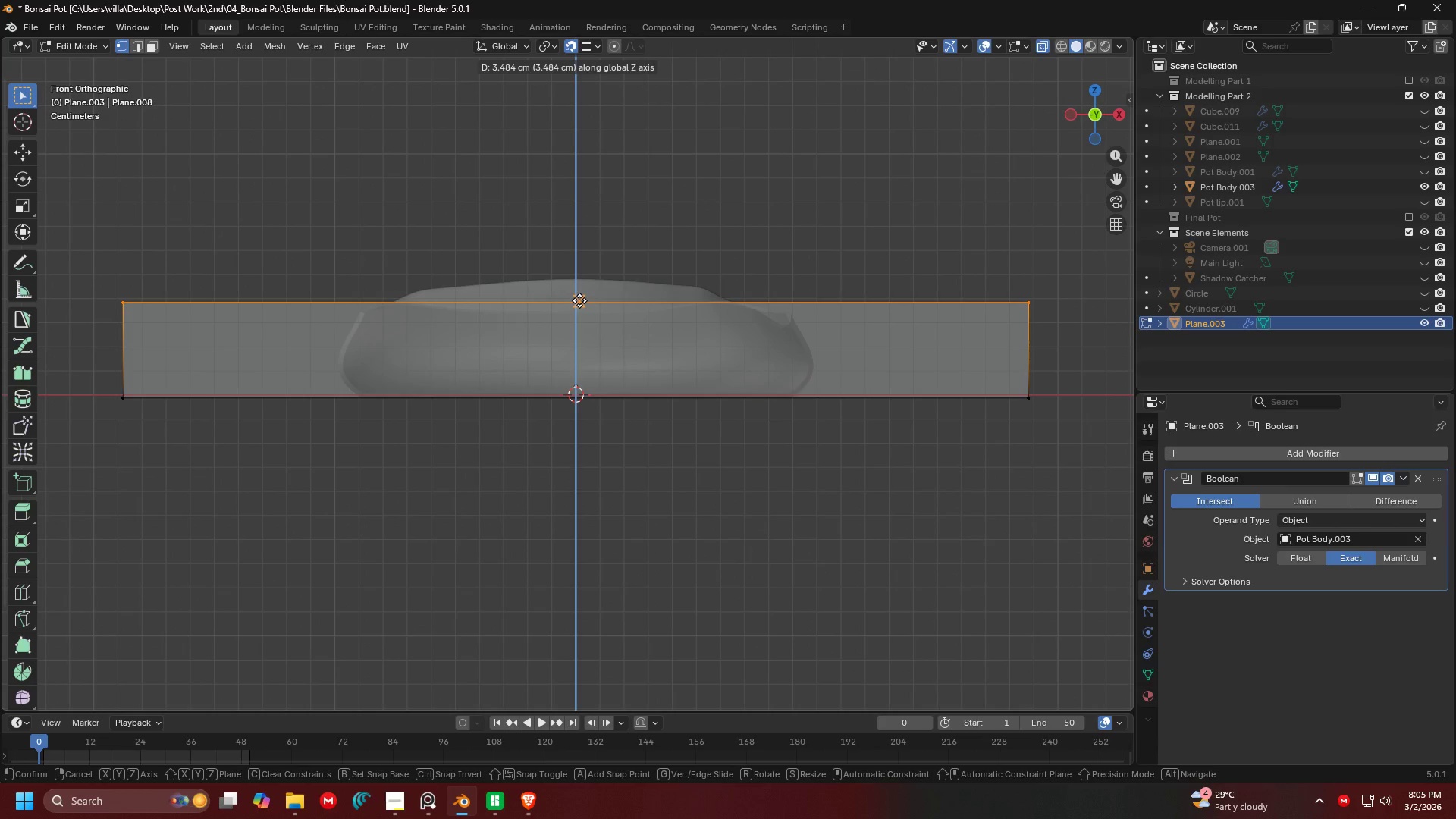 
scroll: coordinate [490, 316], scroll_direction: up, amount: 2.0
 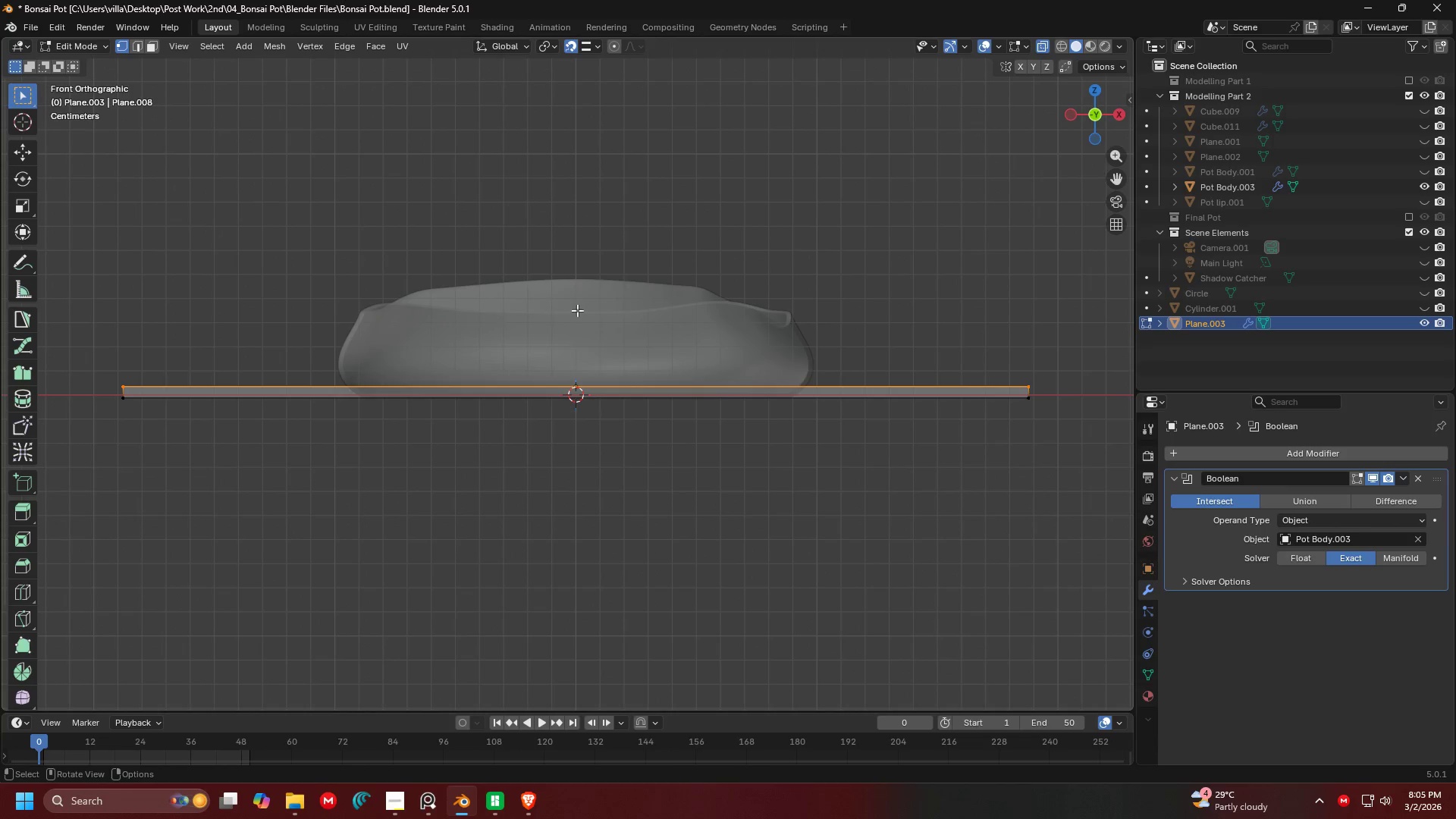 
key(Escape)
 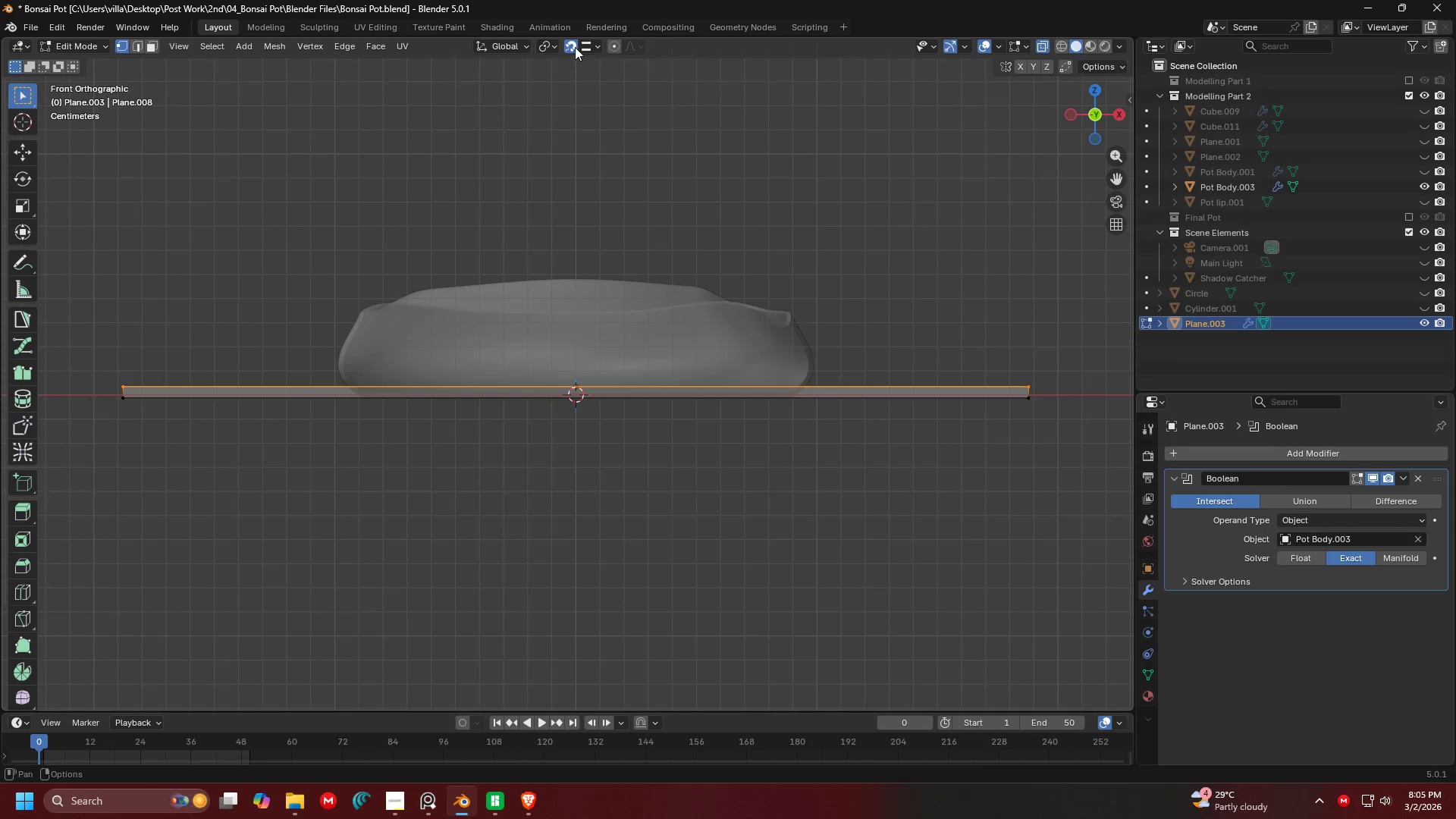 
left_click([575, 47])
 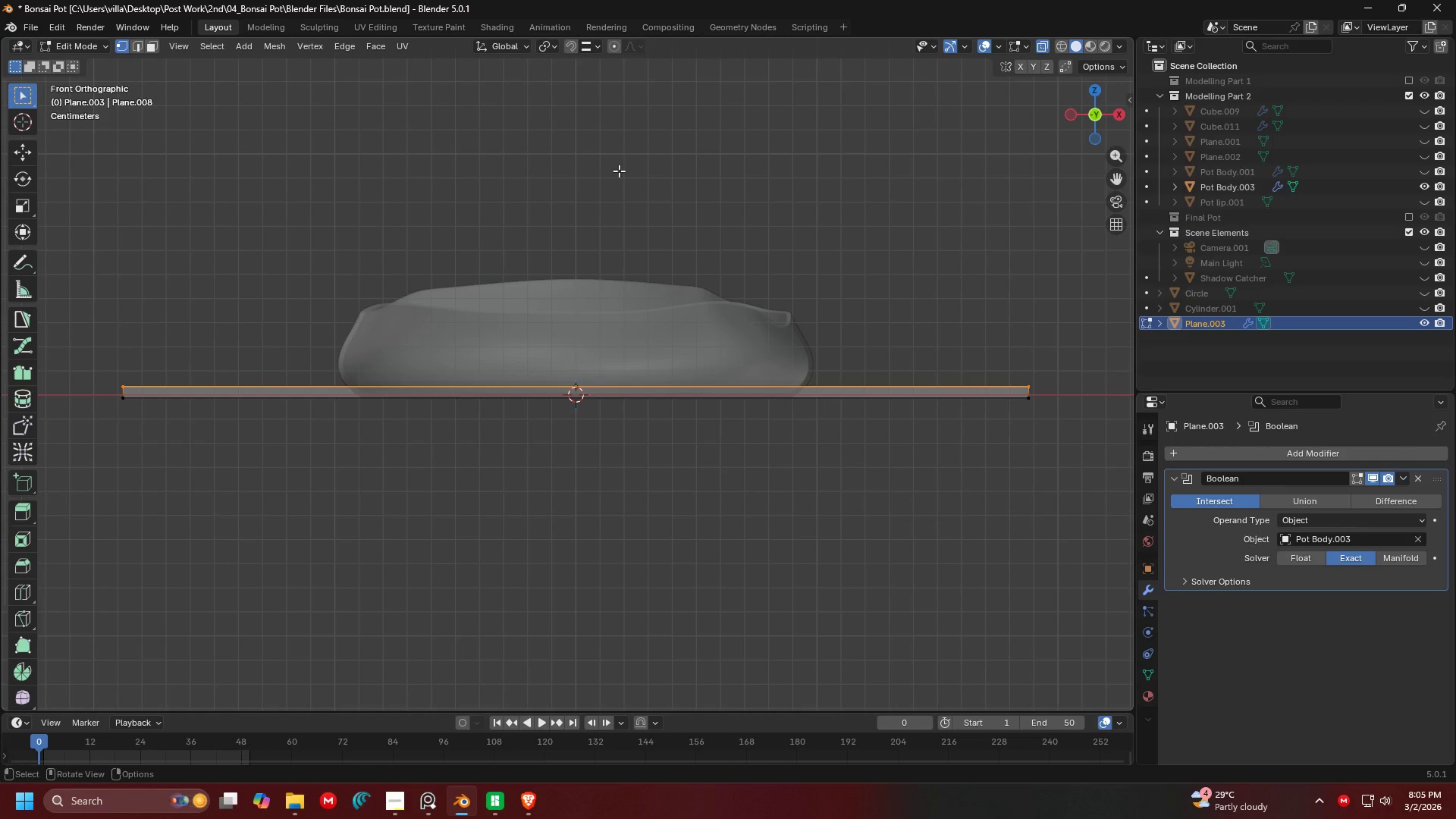 
key(G)
 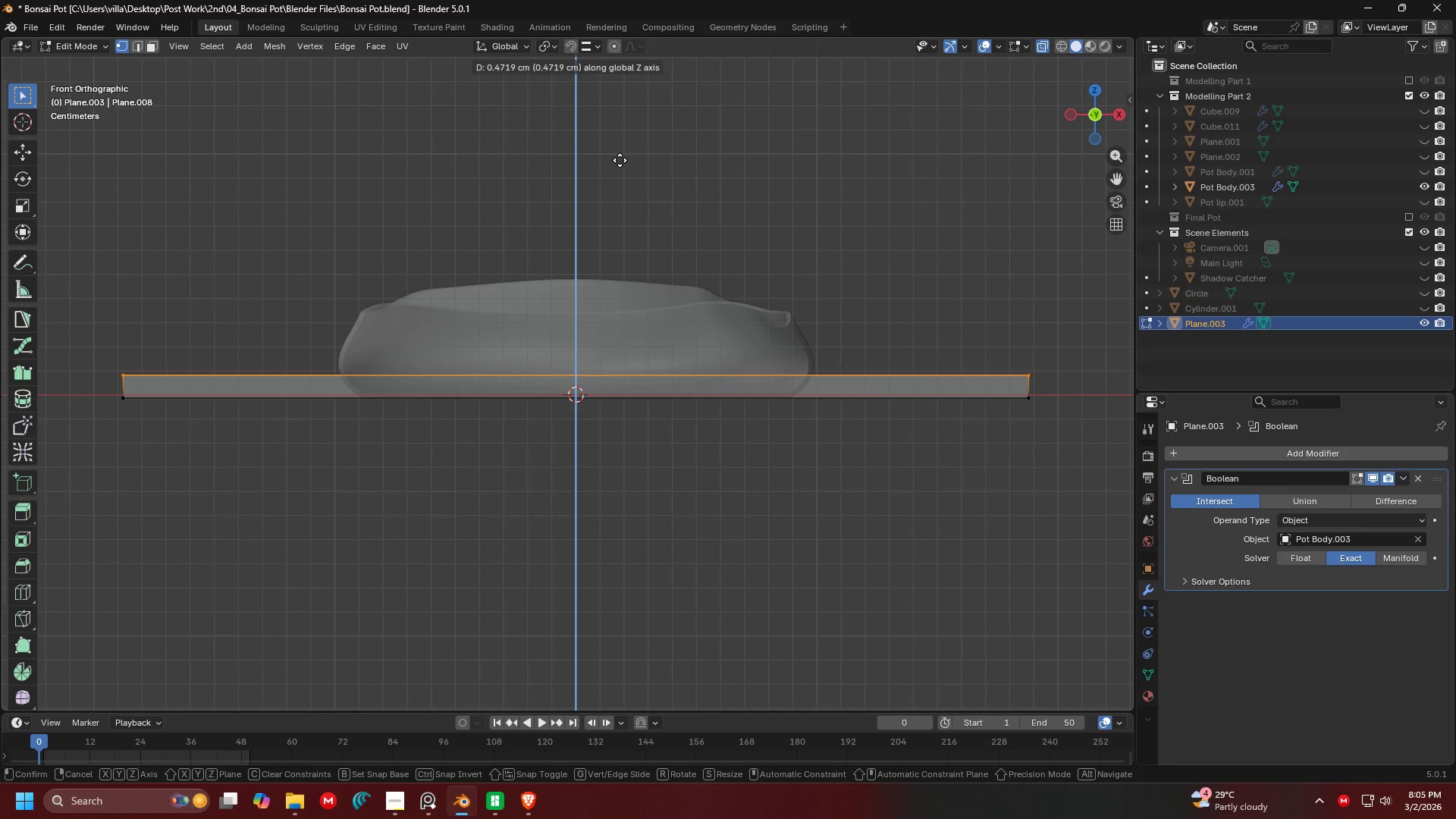 
left_click([620, 160])
 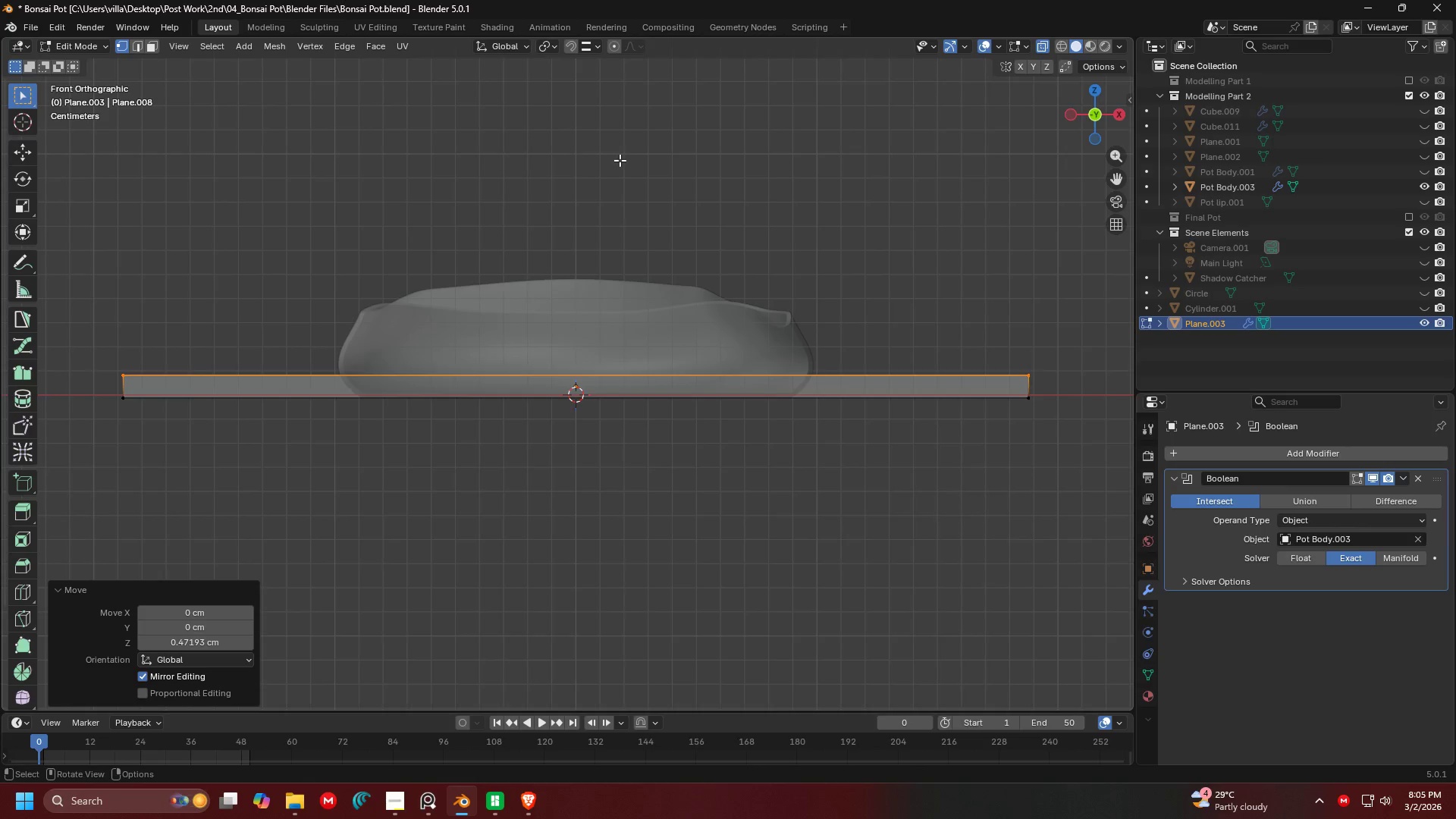 
key(Tab)
 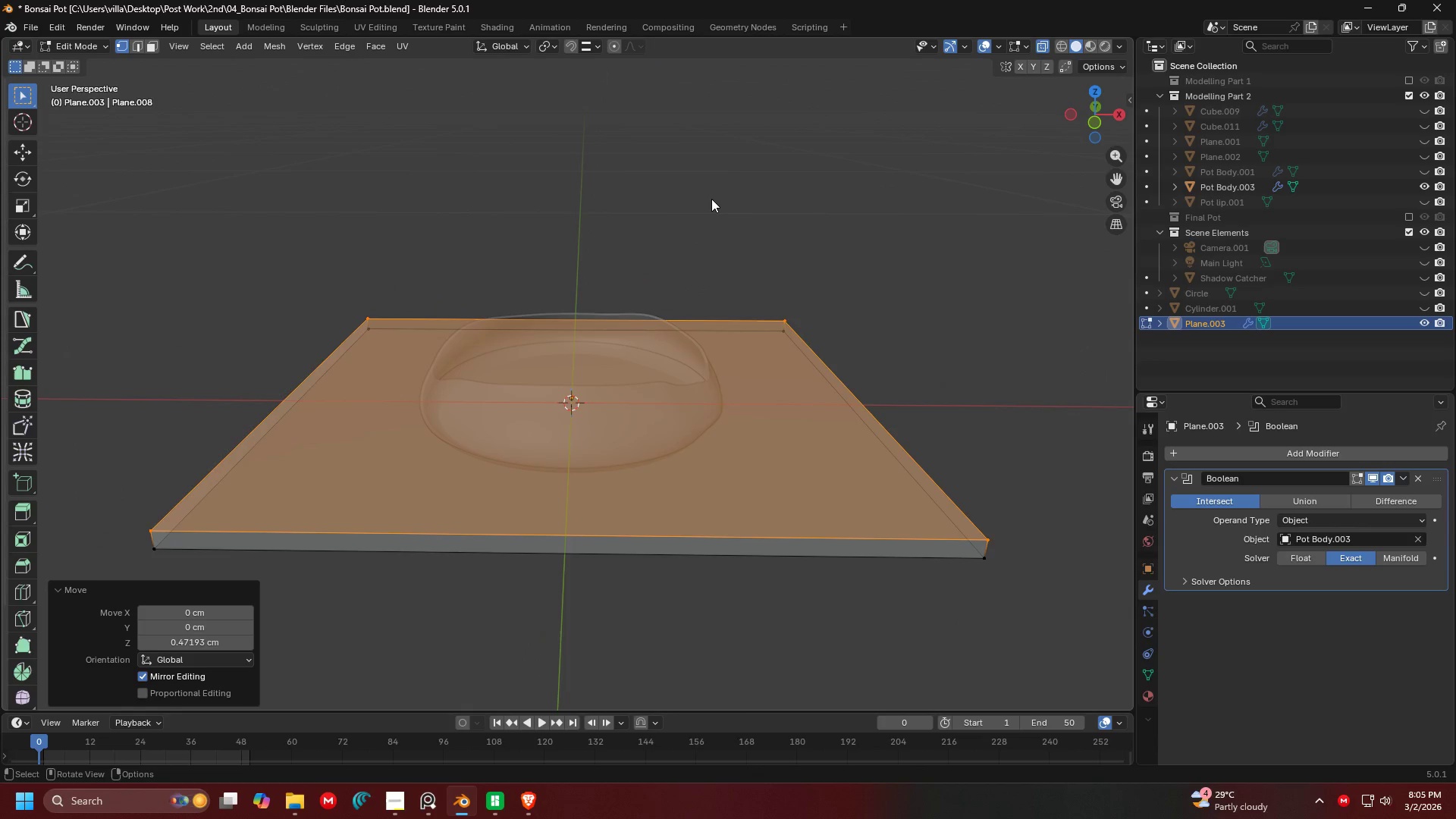 
scroll: coordinate [711, 199], scroll_direction: down, amount: 5.0
 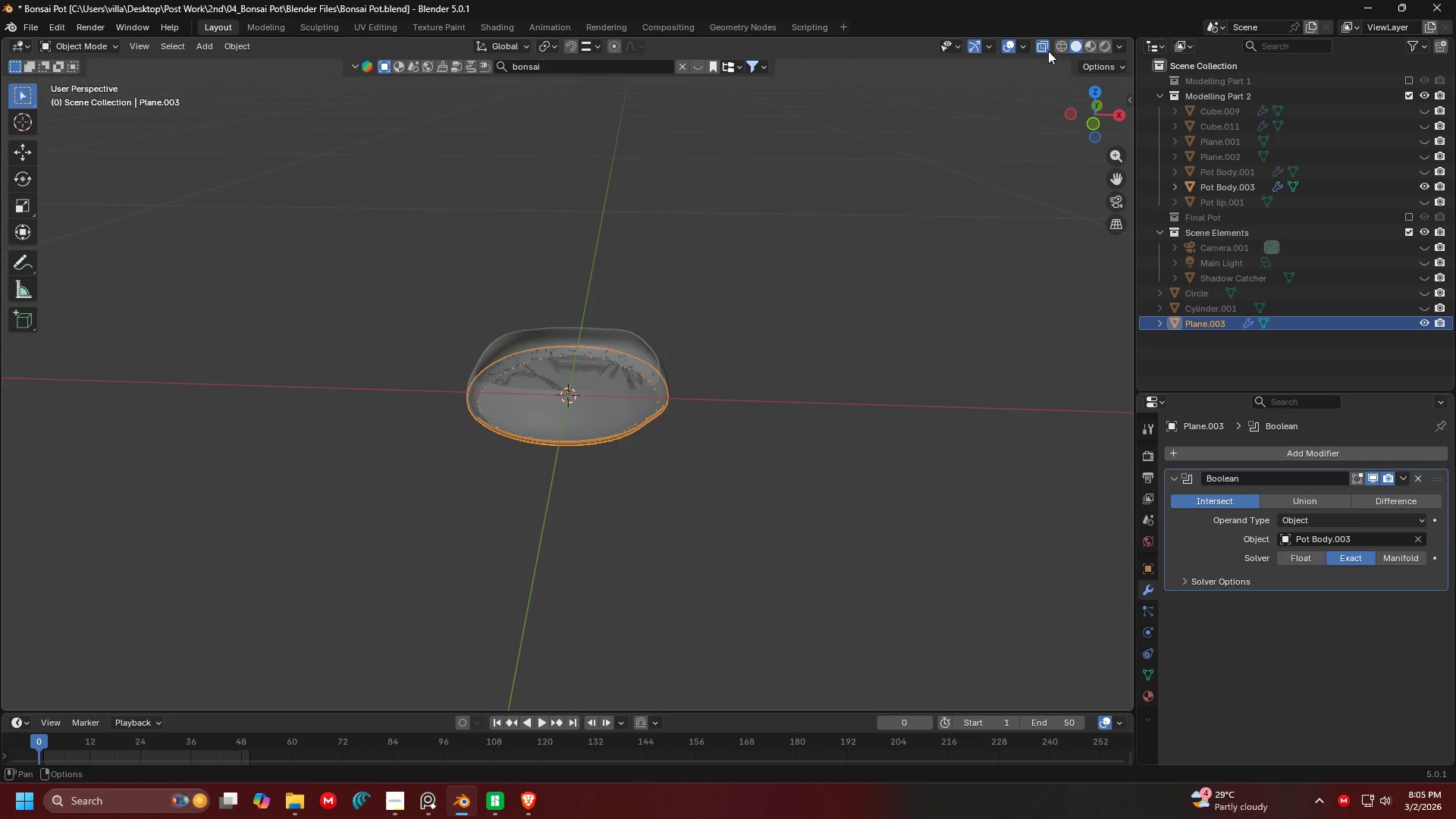 
left_click([1045, 48])
 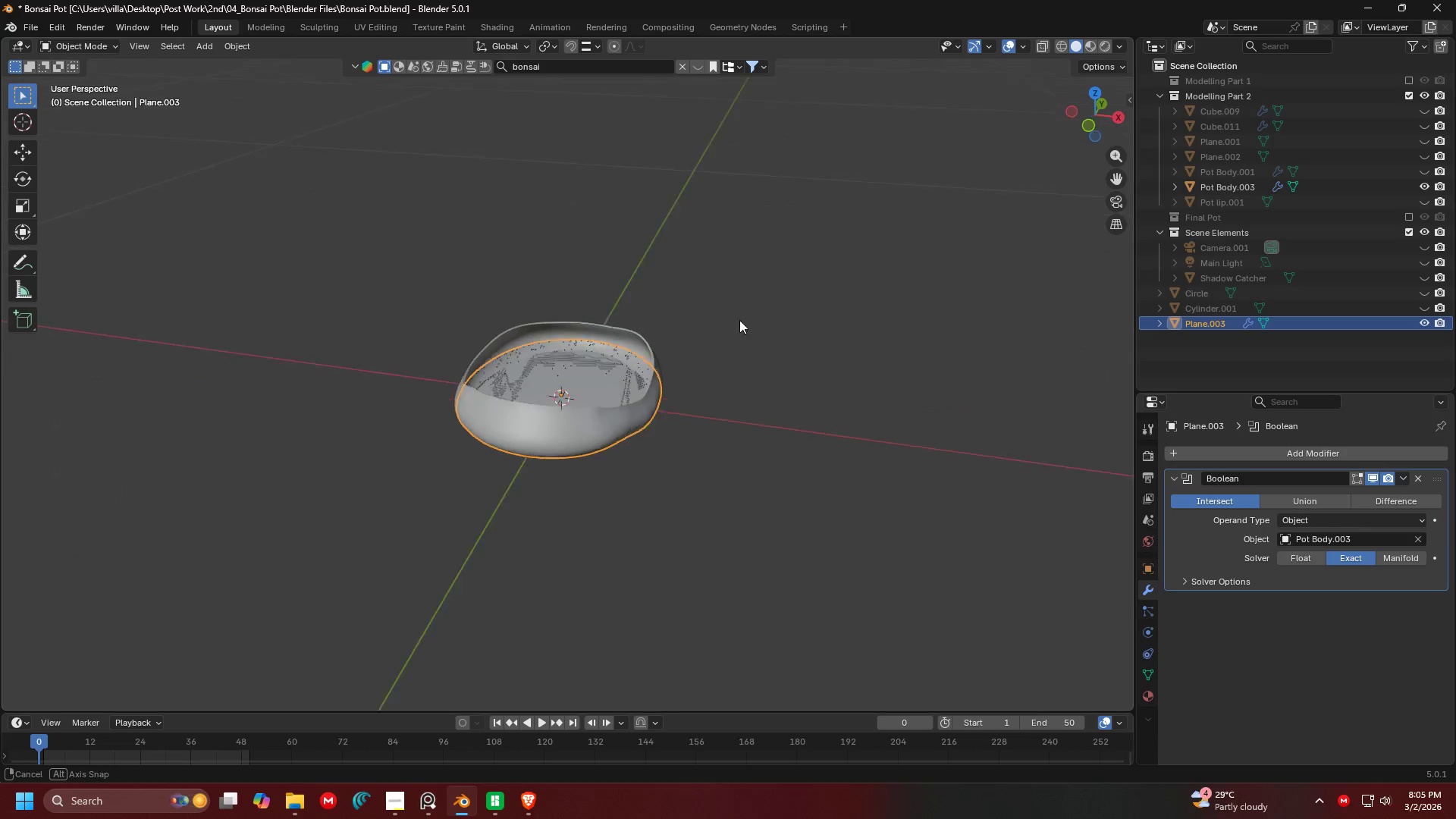 
scroll: coordinate [741, 321], scroll_direction: up, amount: 8.0
 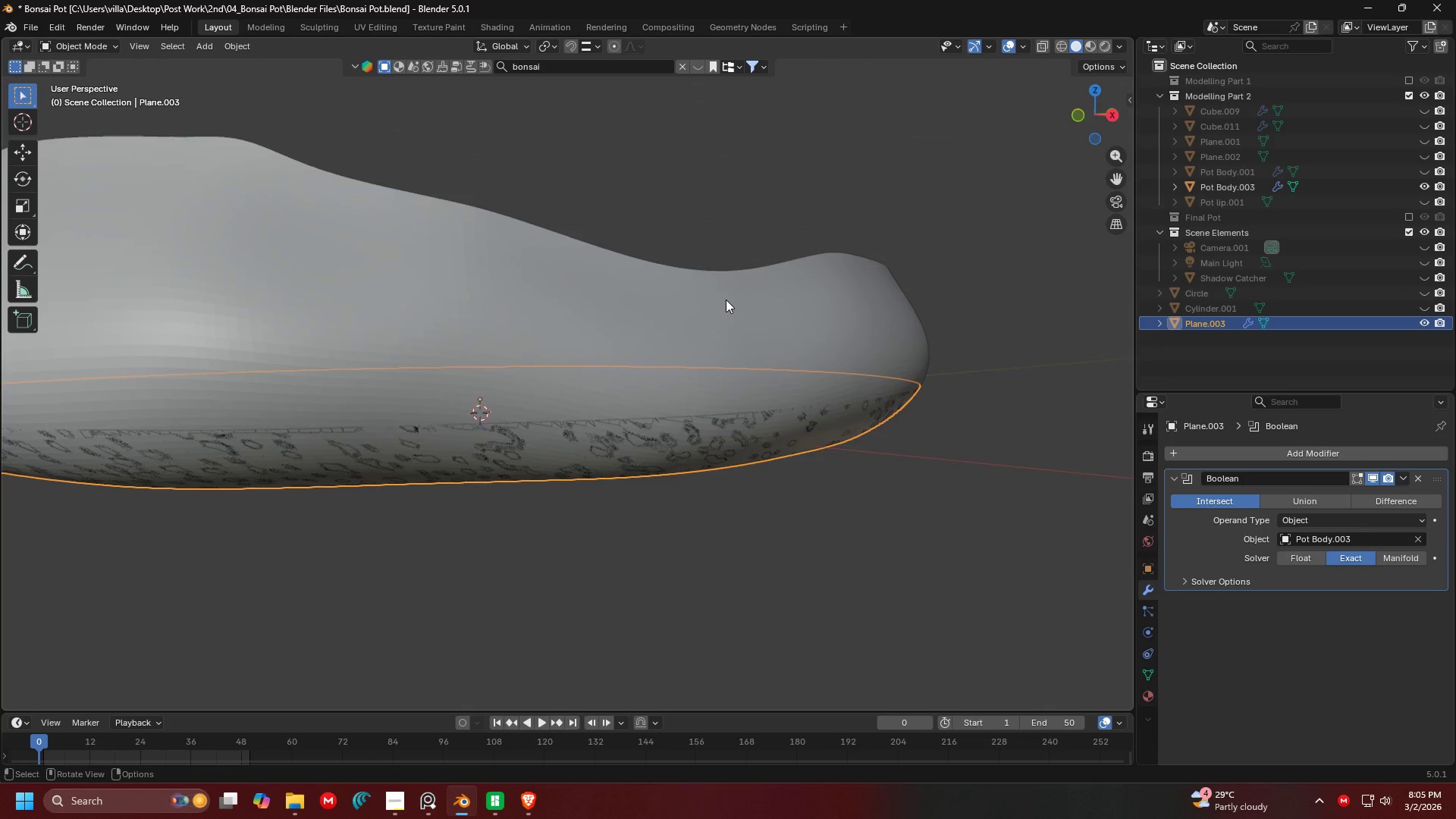 
scroll: coordinate [701, 306], scroll_direction: down, amount: 2.0
 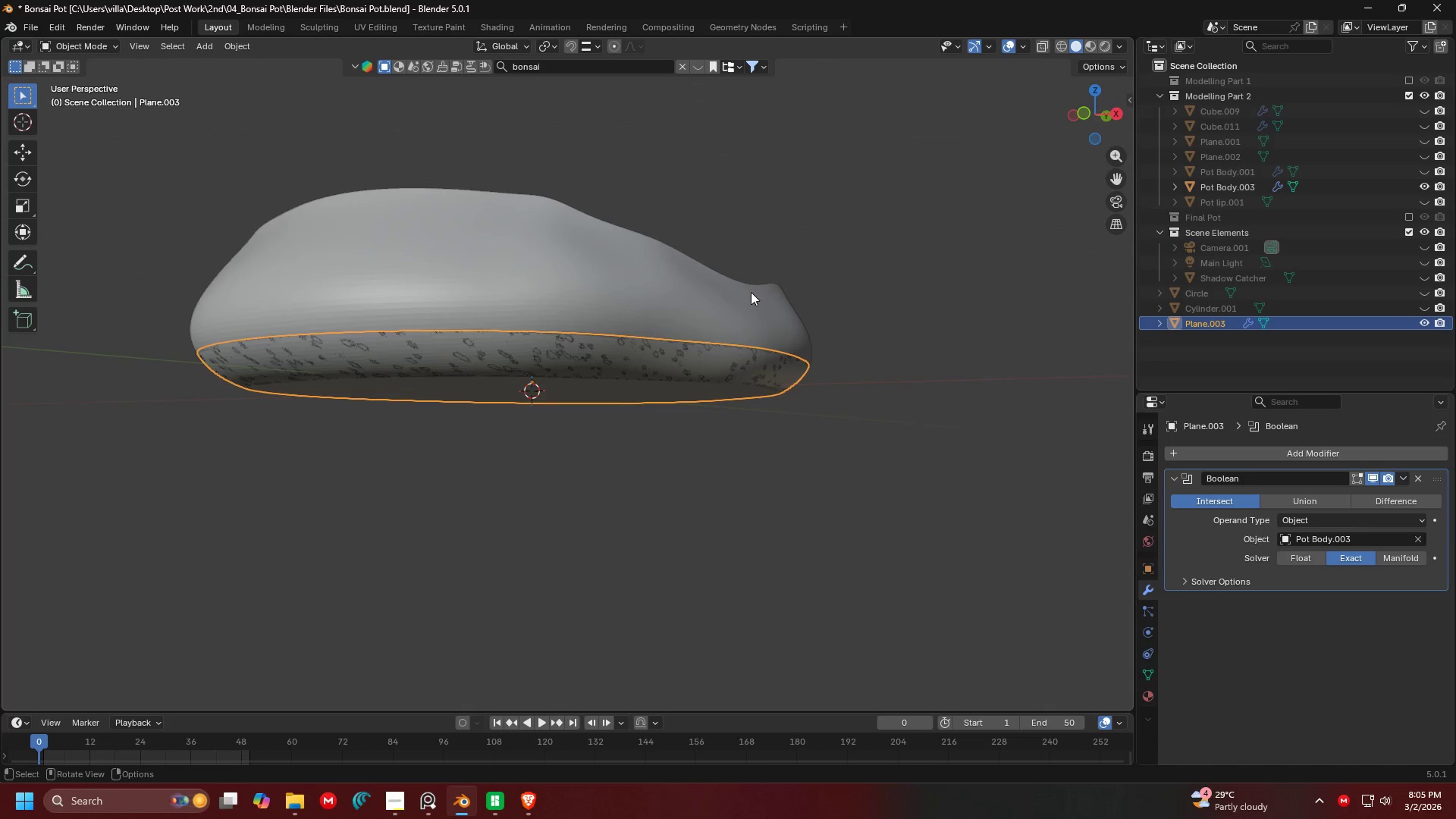 
key(Tab)
type(1g)
 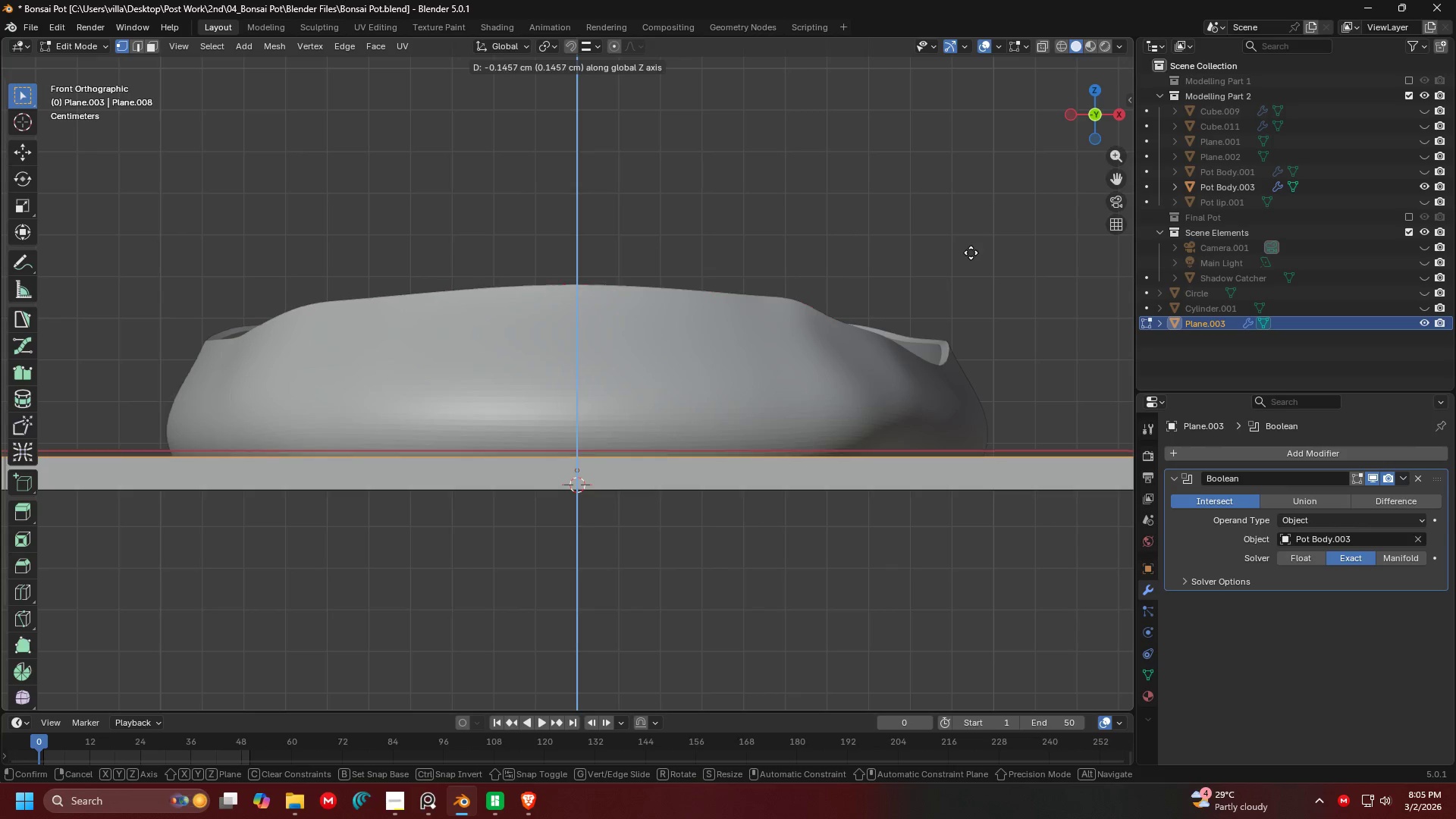 
scroll: coordinate [836, 330], scroll_direction: up, amount: 3.0
 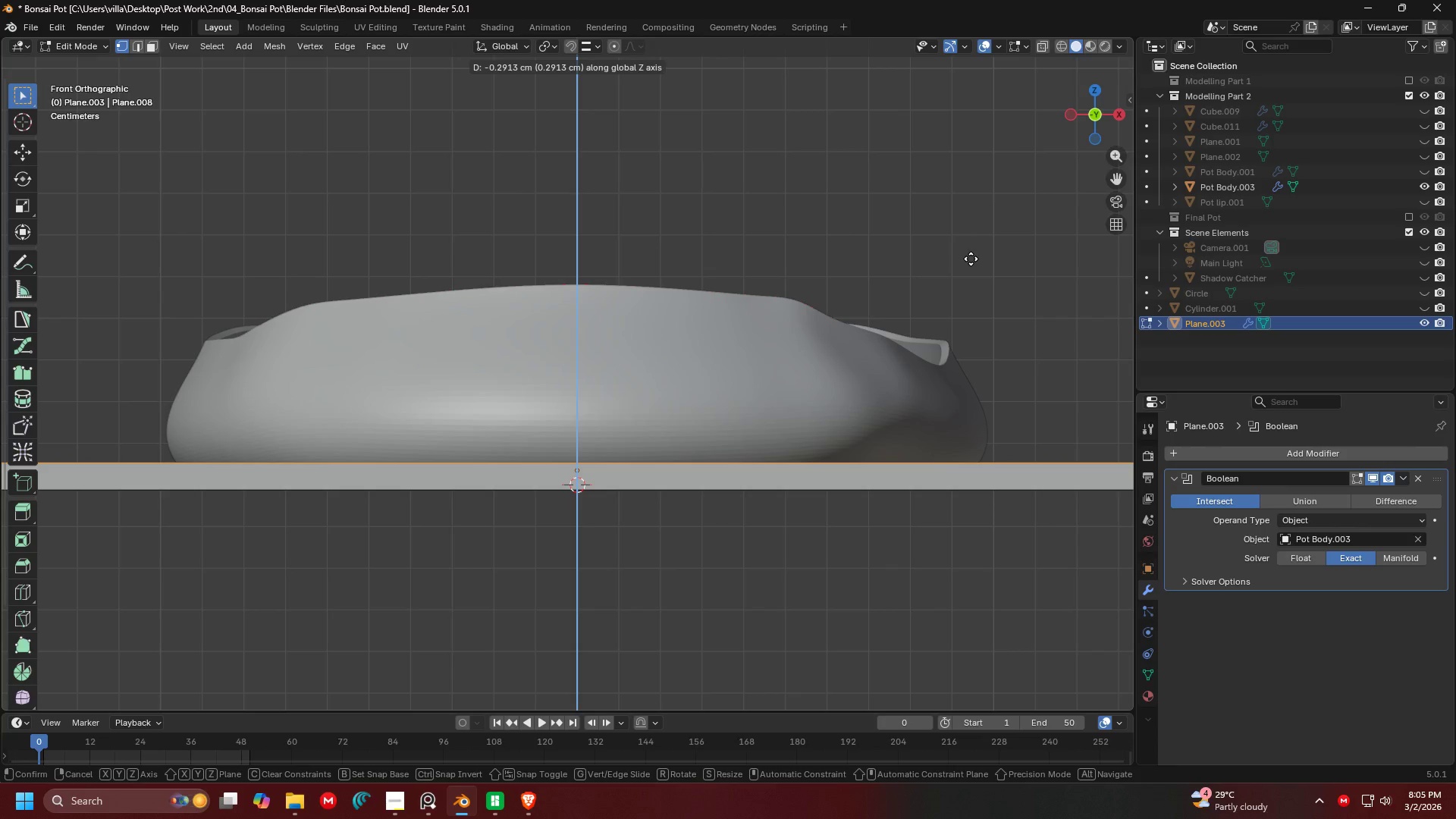 
left_click([970, 262])
 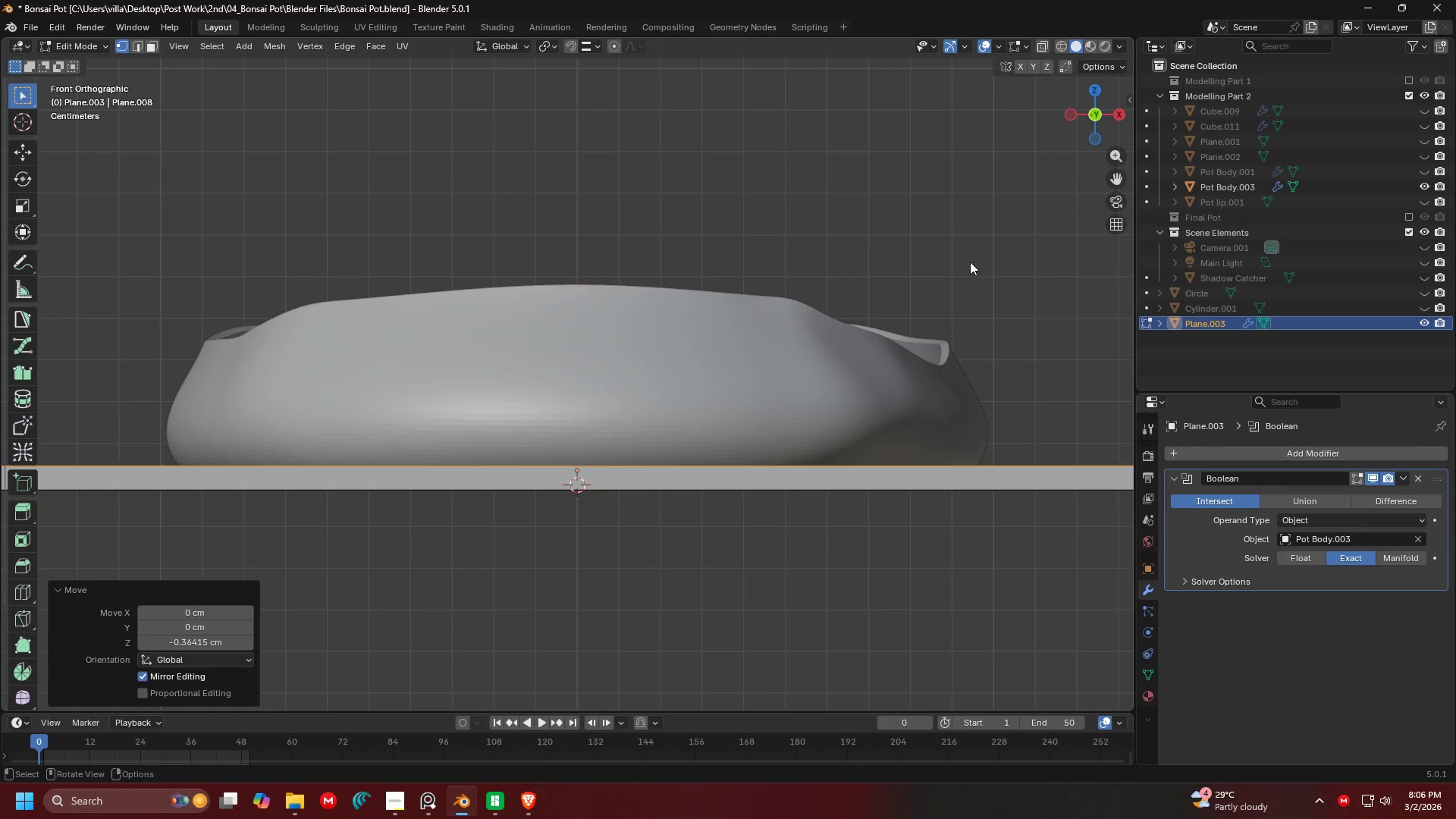 
key(Tab)
 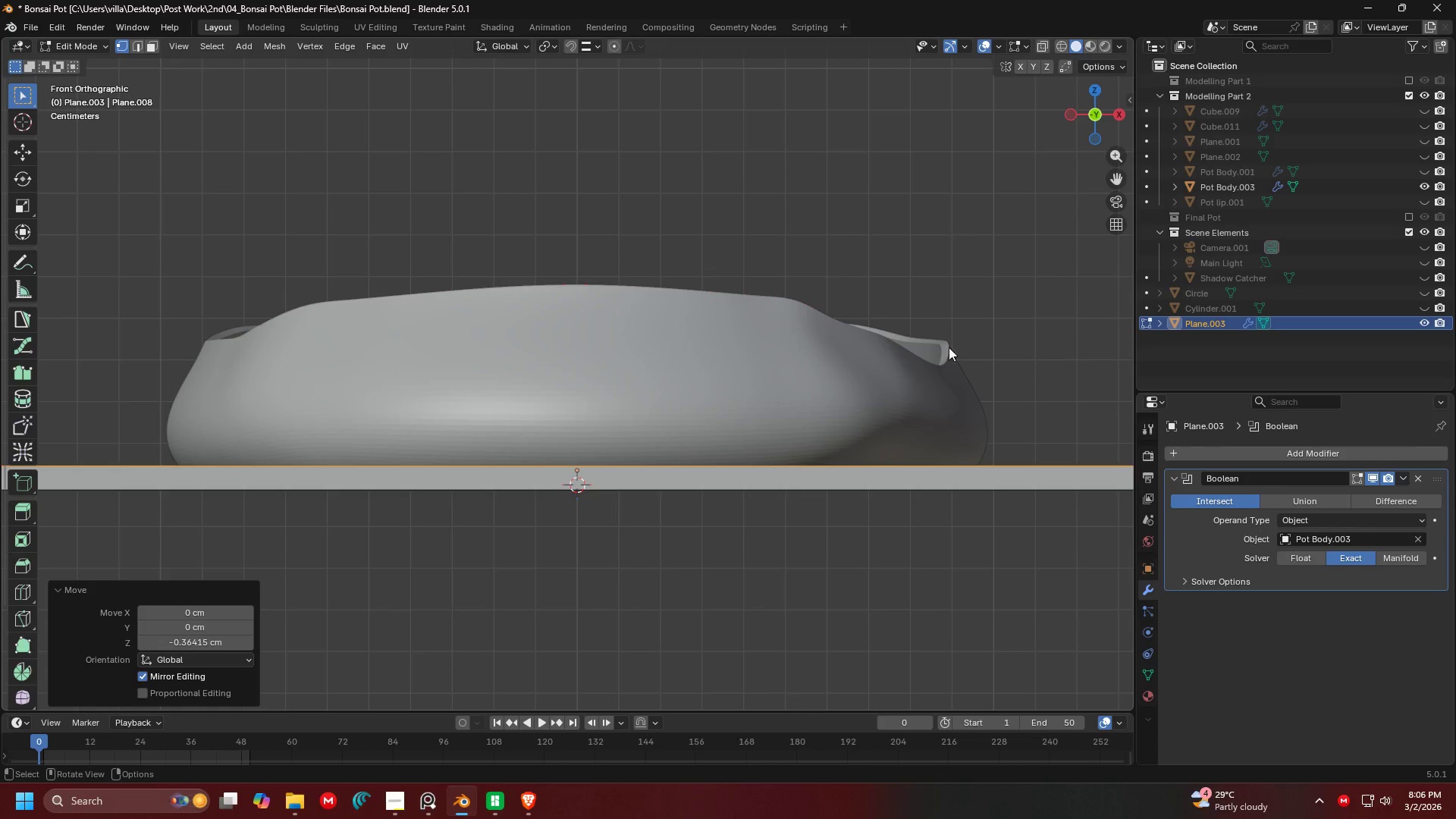 
scroll: coordinate [852, 335], scroll_direction: down, amount: 3.0
 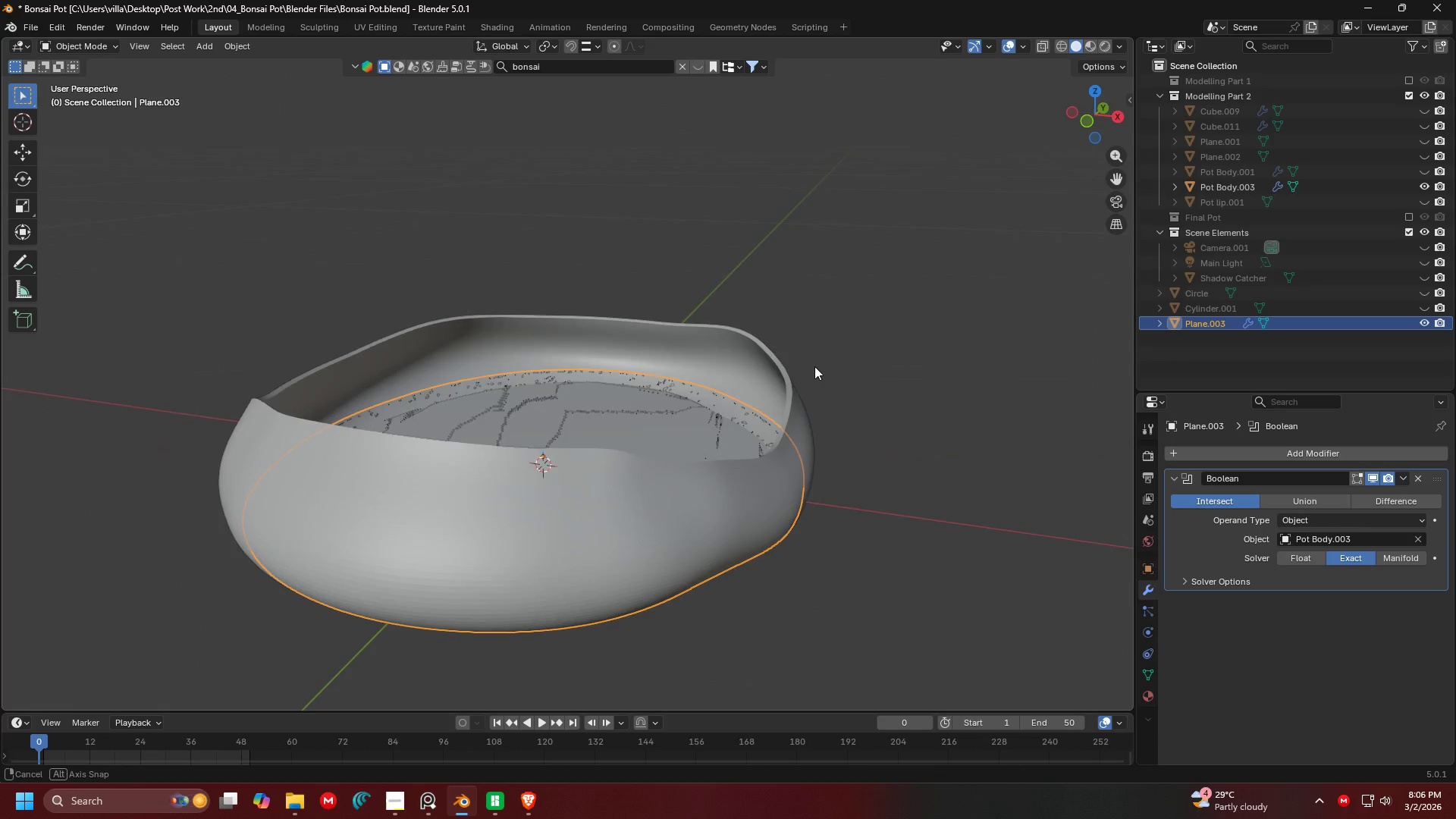 
scroll: coordinate [814, 367], scroll_direction: up, amount: 1.0
 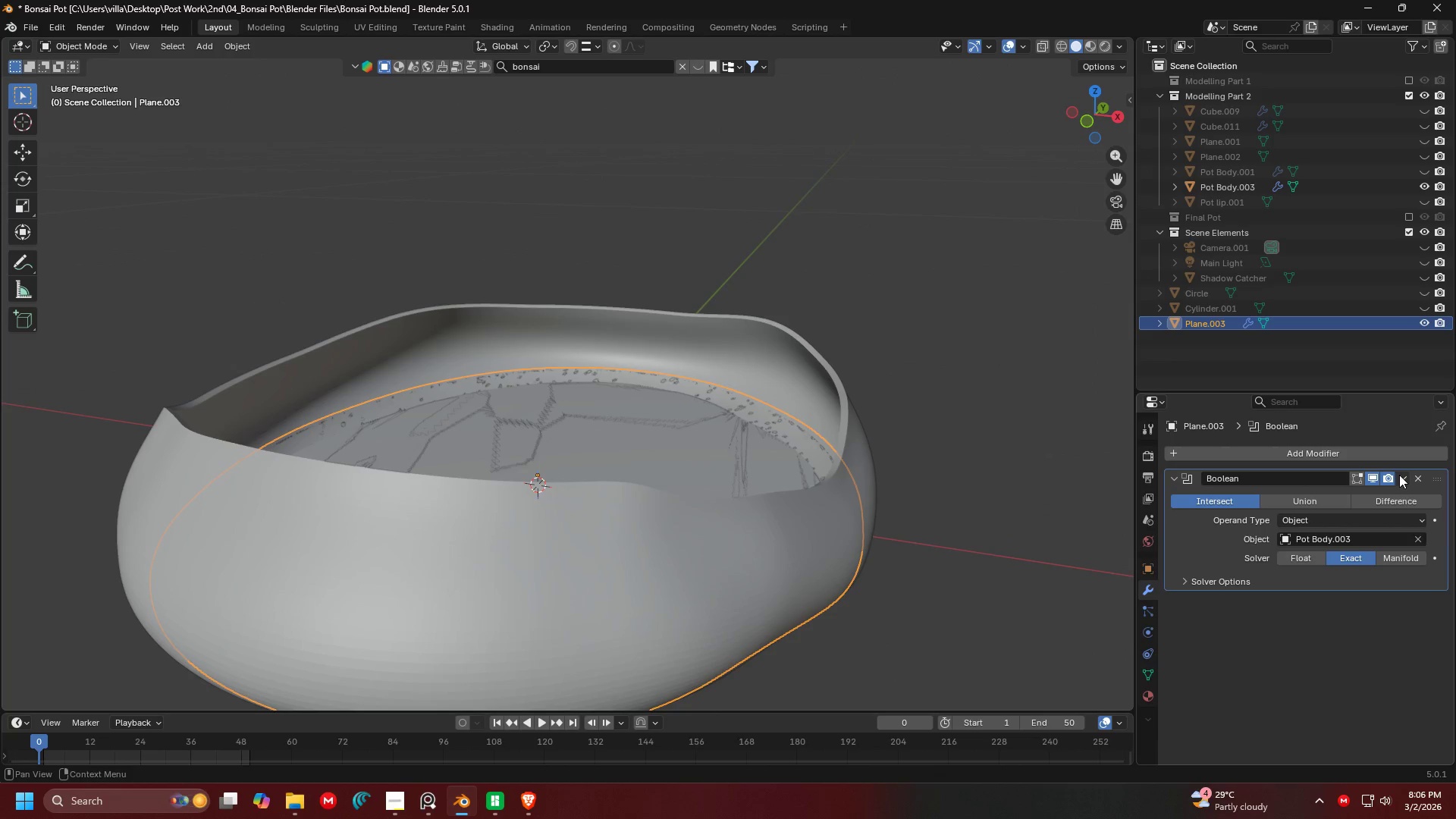 
double_click([1357, 497])
 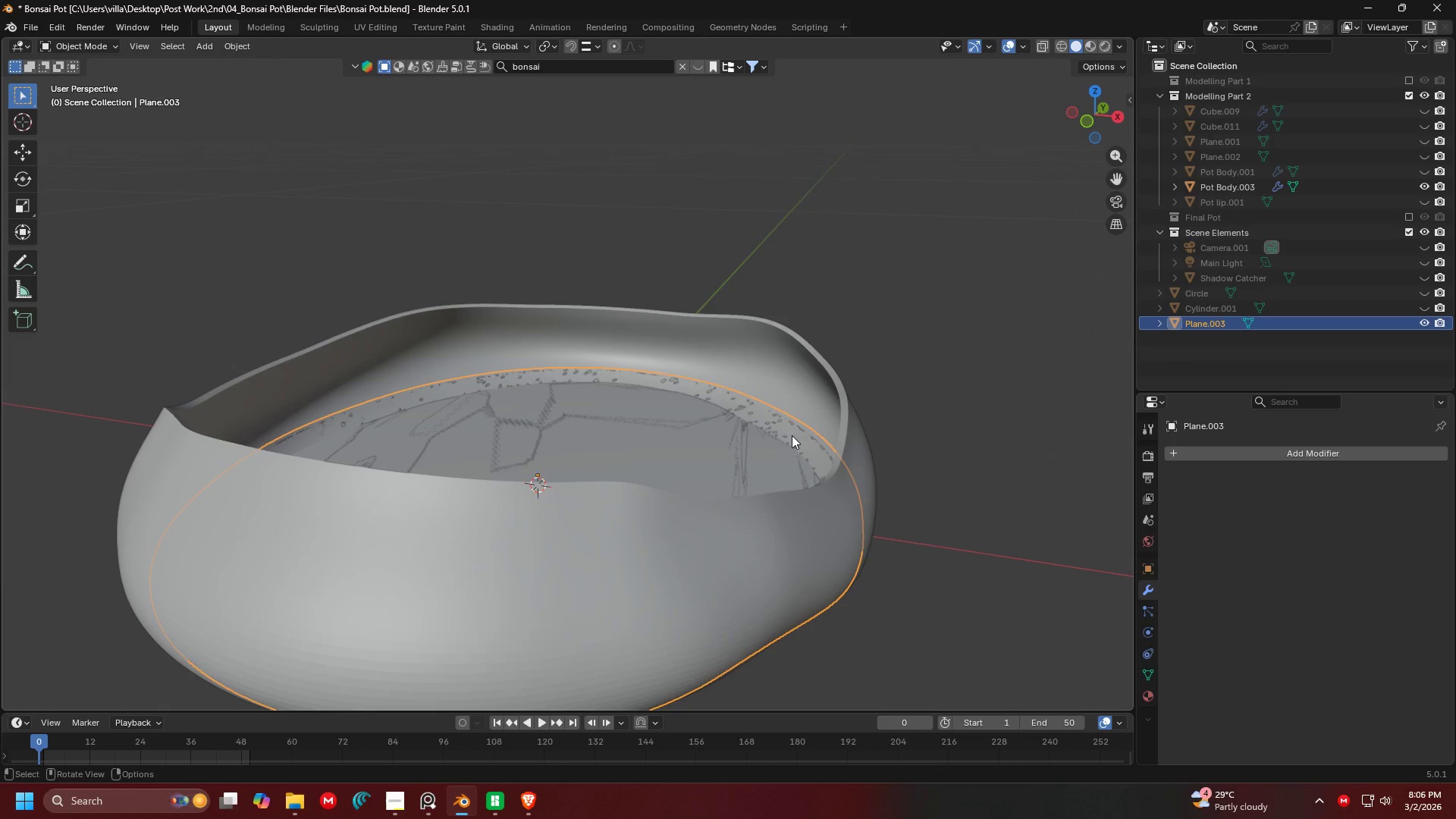 
scroll: coordinate [668, 523], scroll_direction: none, amount: 0.0
 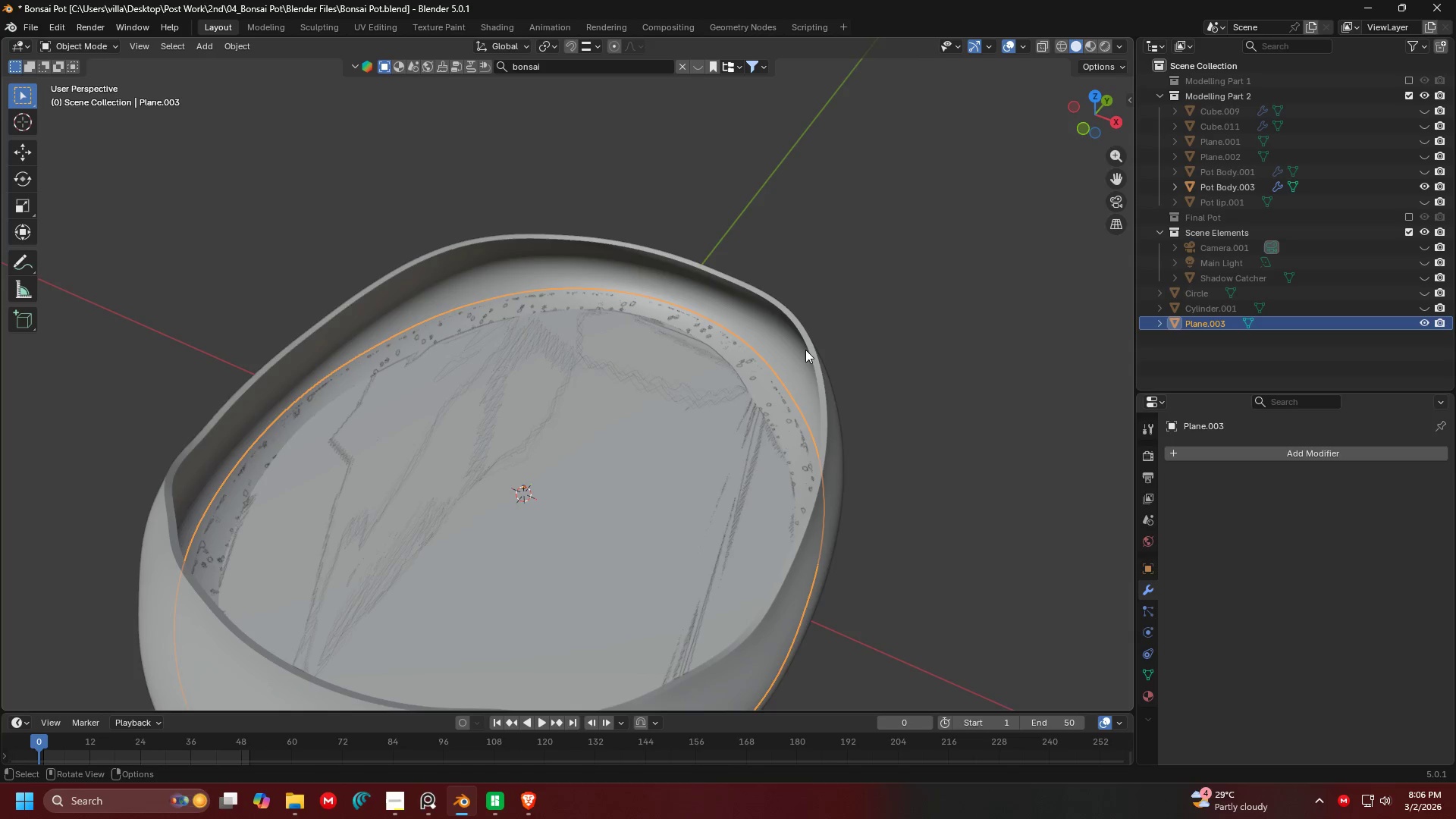 
left_click([801, 349])
 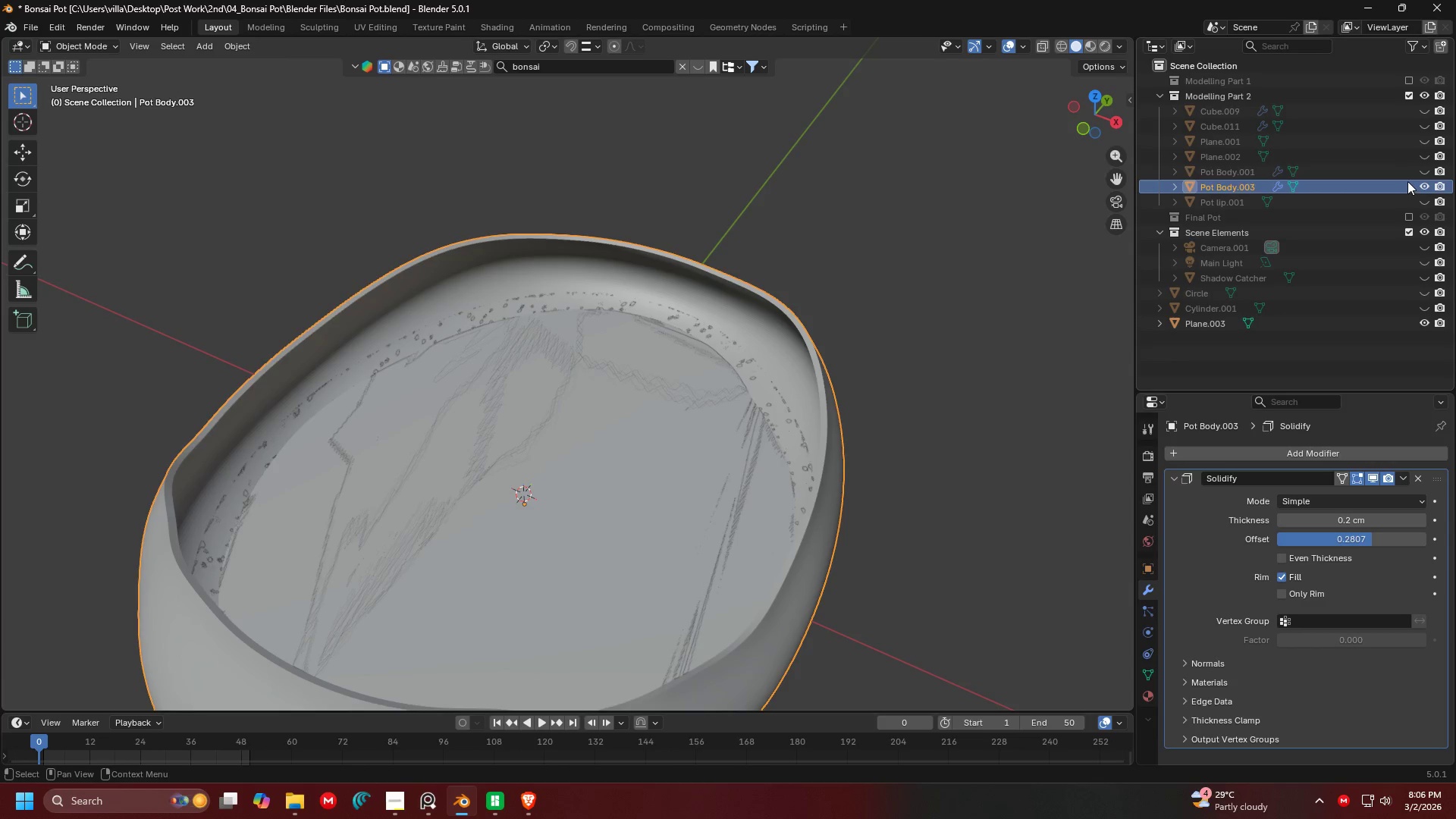 
left_click([1409, 94])
 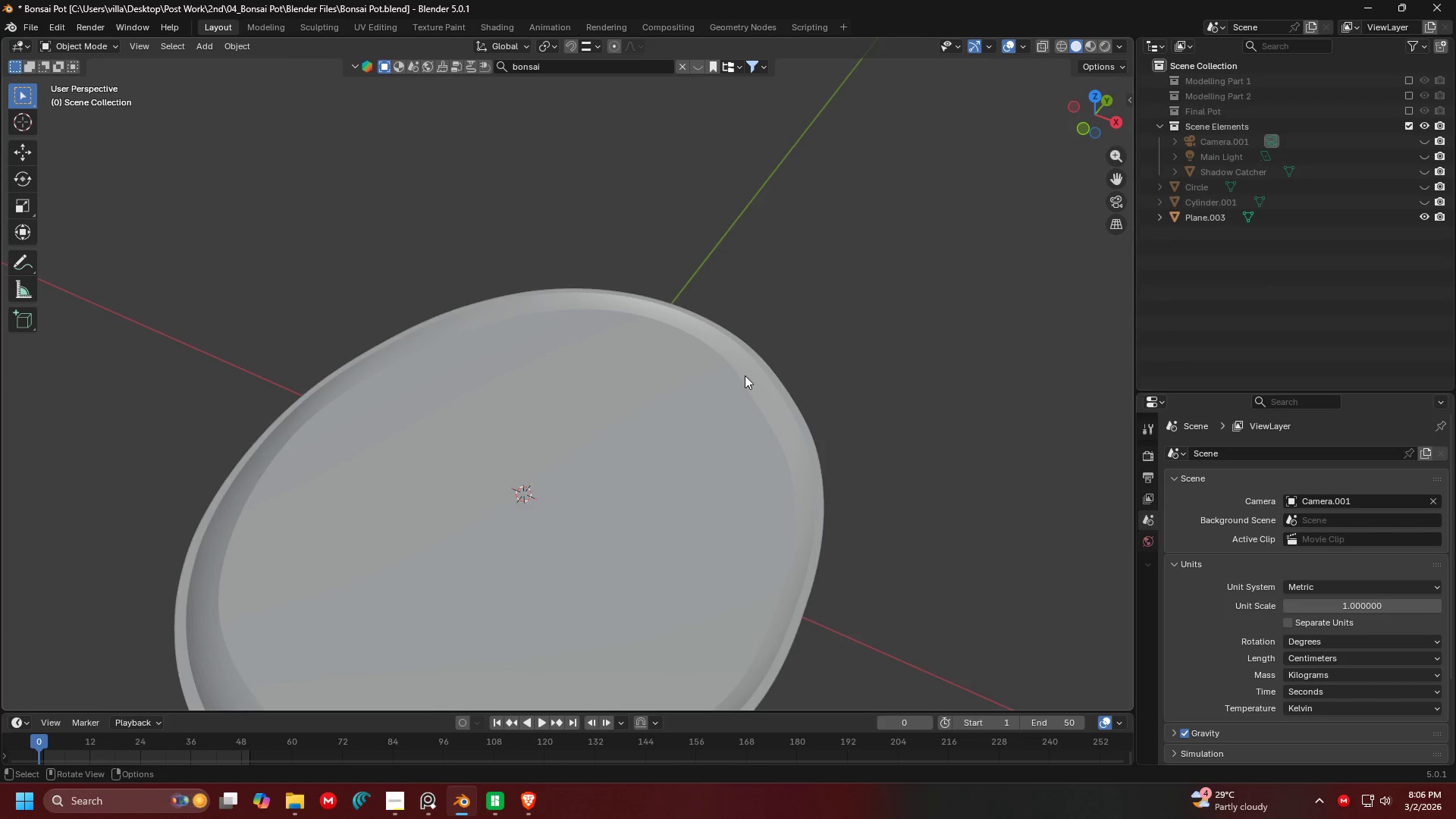 
left_click([745, 376])
 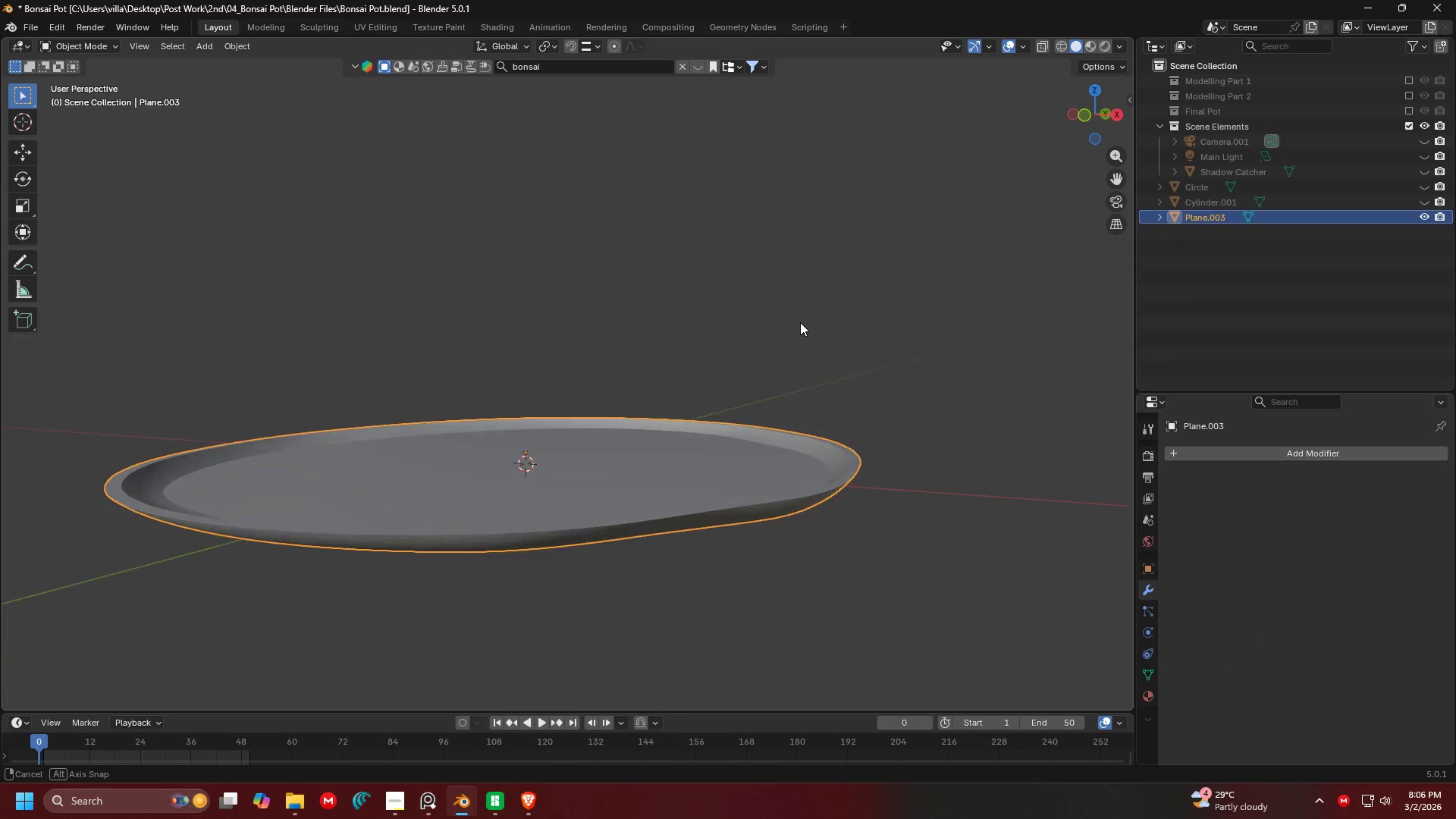 
key(Shift+ShiftLeft)
 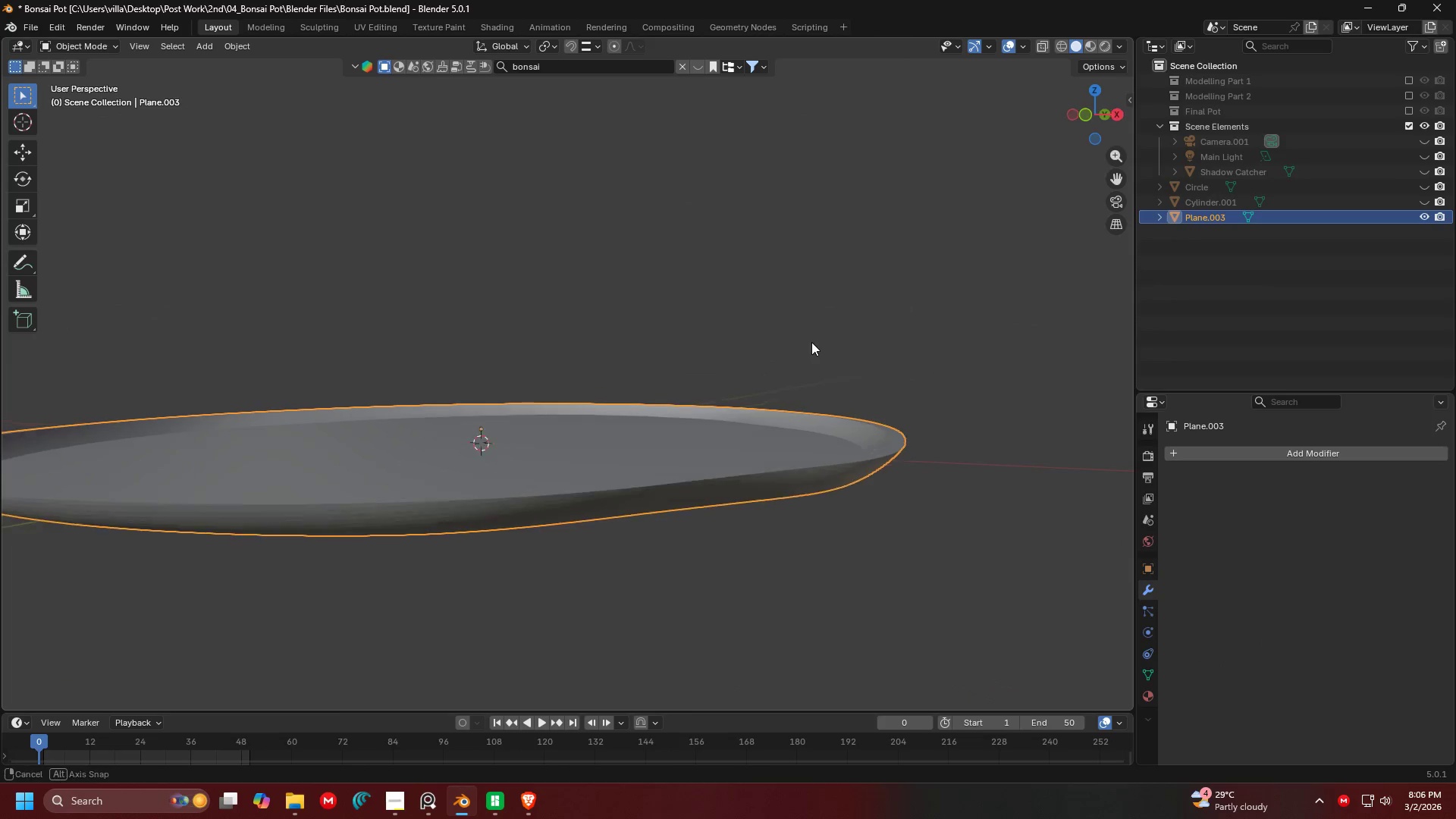 
scroll: coordinate [799, 319], scroll_direction: up, amount: 1.0
 